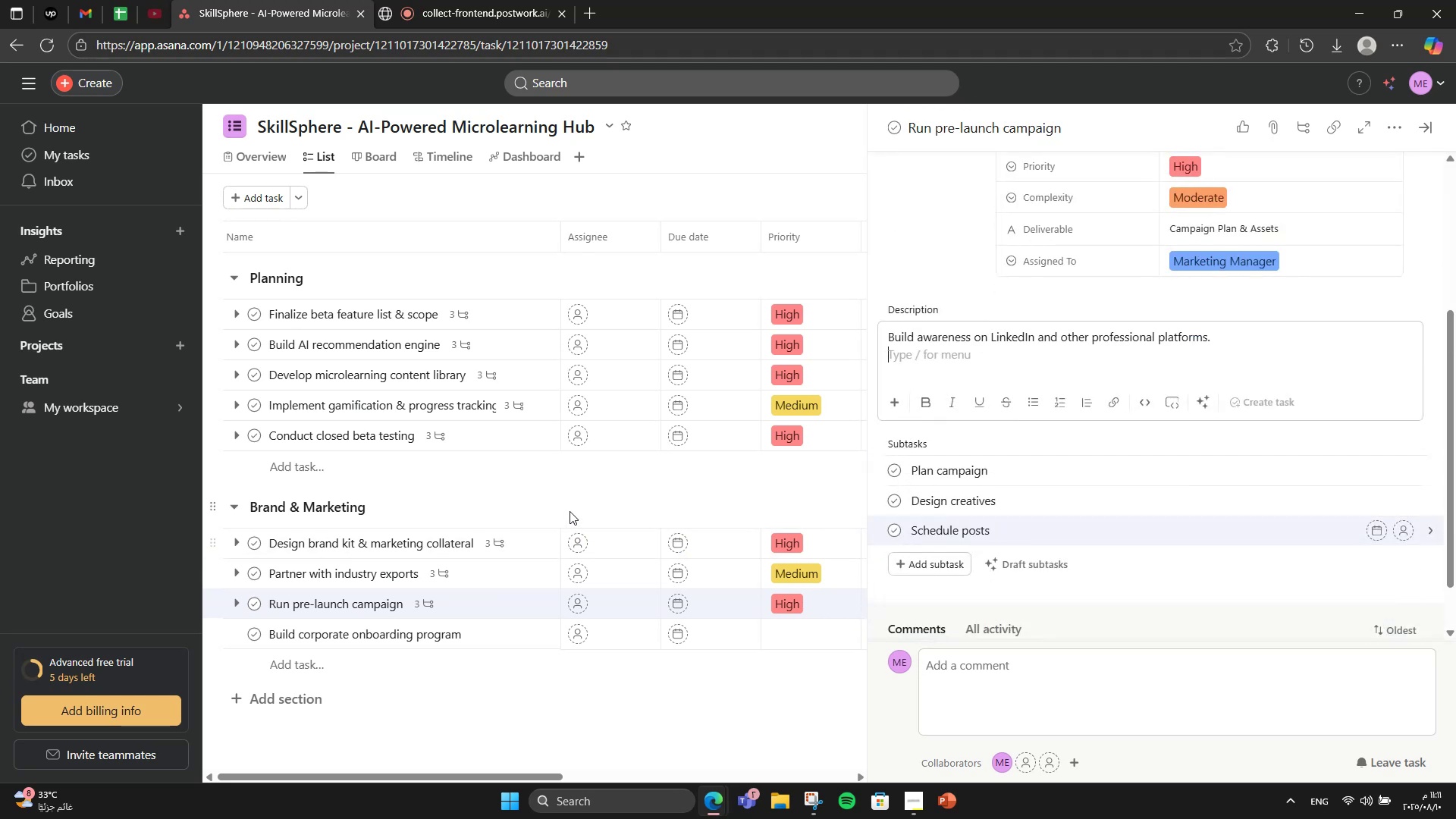 
left_click([588, 491])
 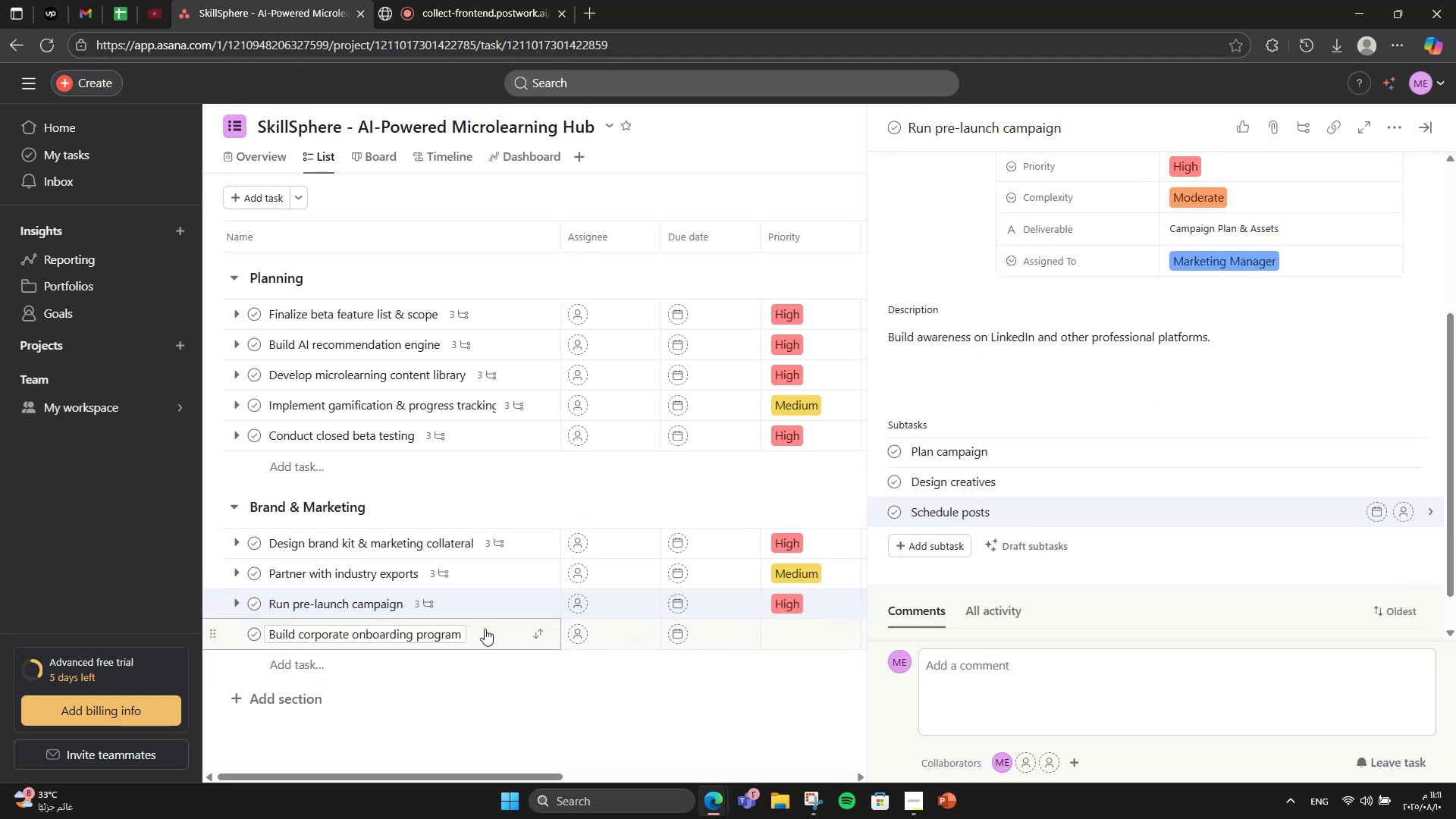 
left_click([486, 628])
 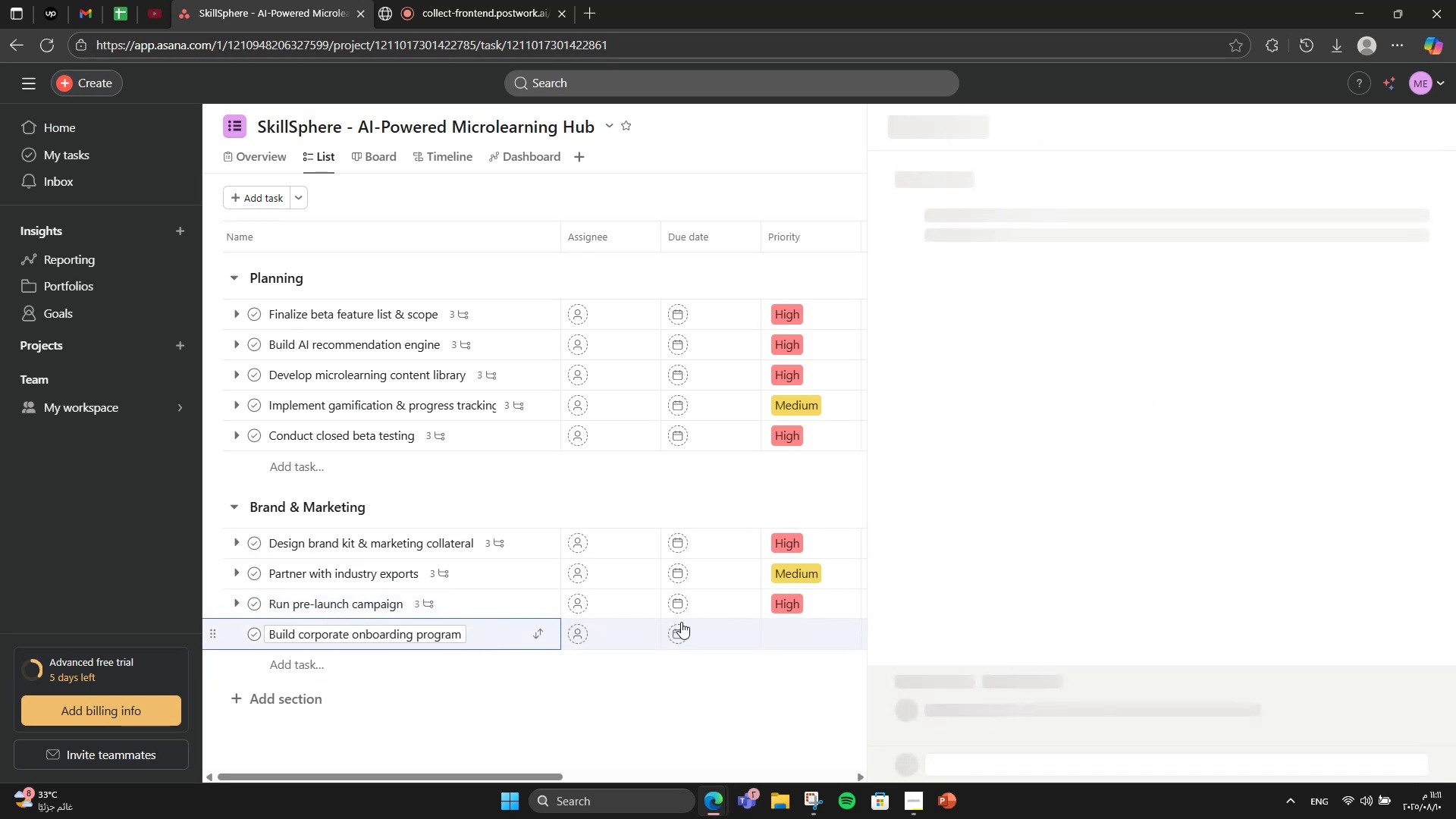 
scroll: coordinate [1264, 557], scroll_direction: down, amount: 1.0
 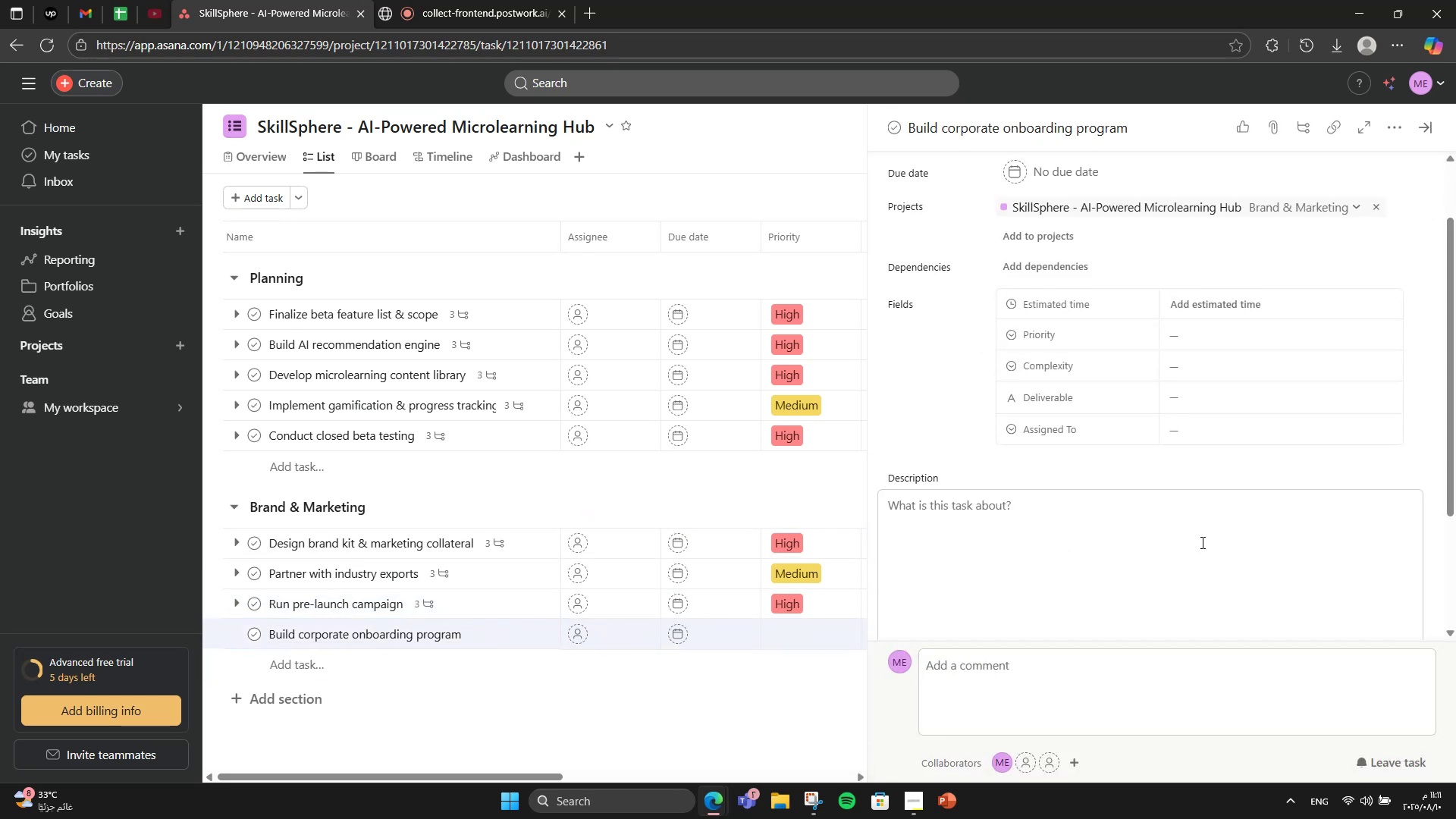 
left_click([1201, 542])
 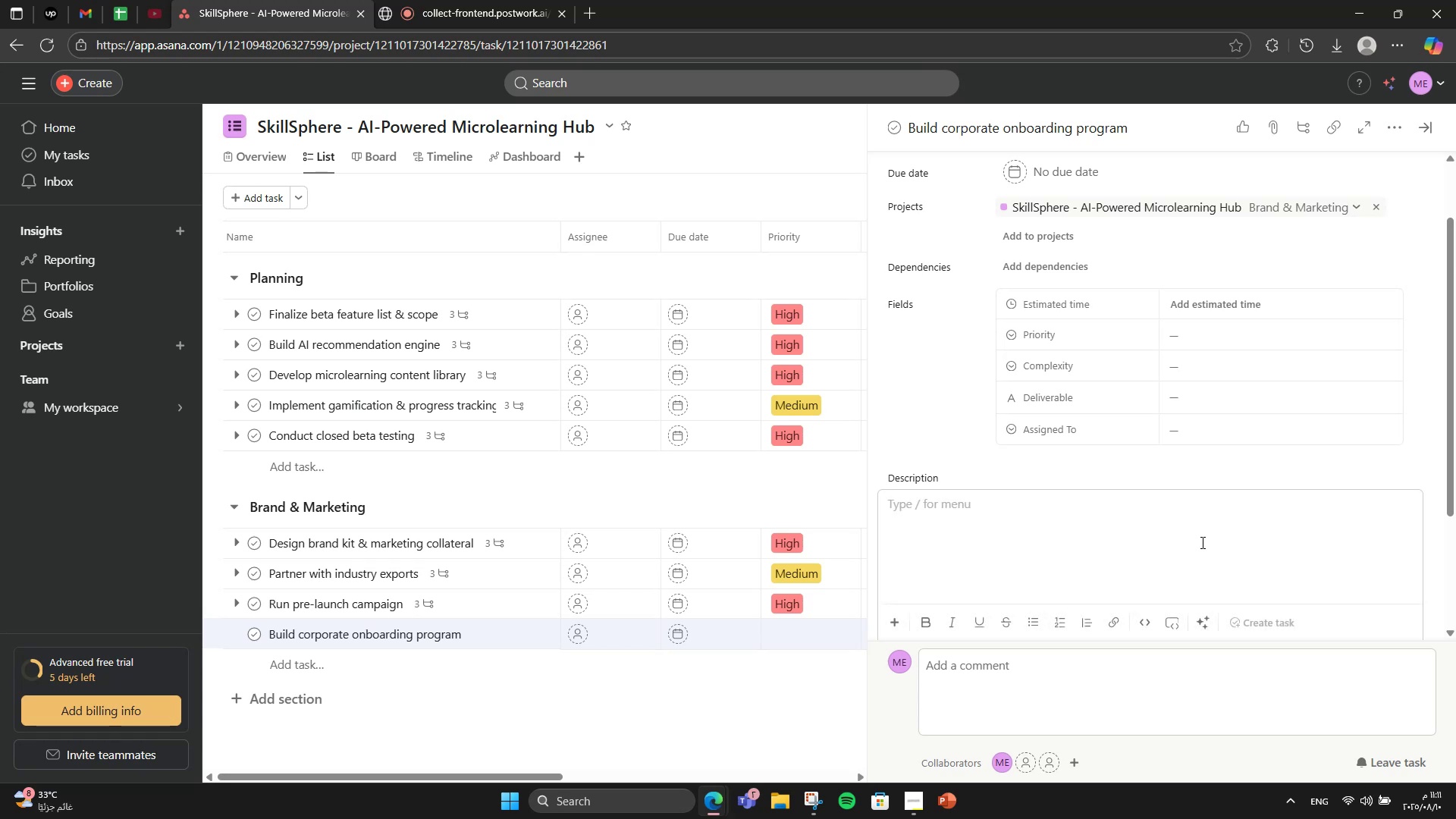 
type(Create tailored do)
key(Backspace)
key(Backspace)
type(onboarding progra )
key(Backspace)
type(m)
 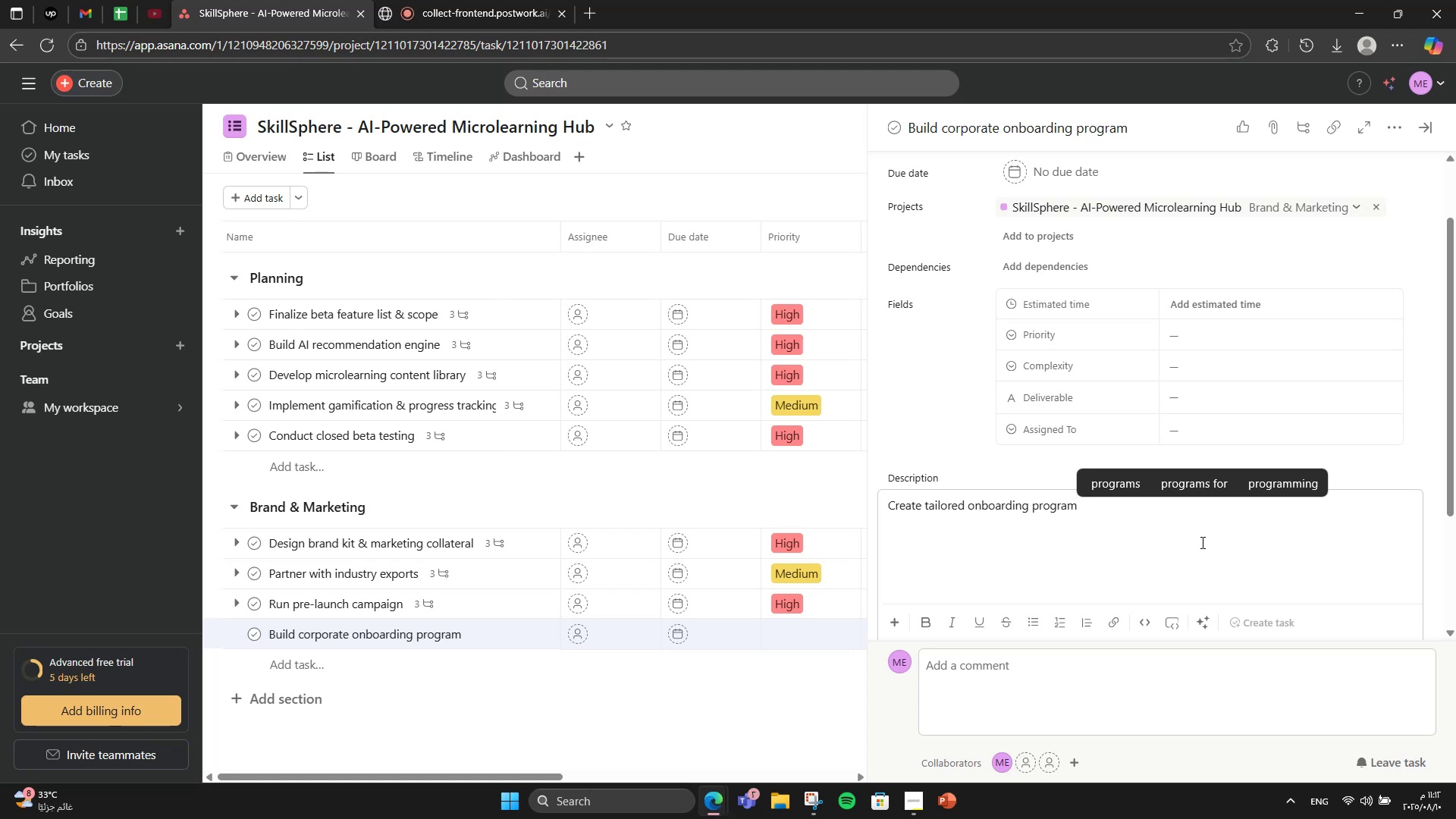 
wait(6.67)
 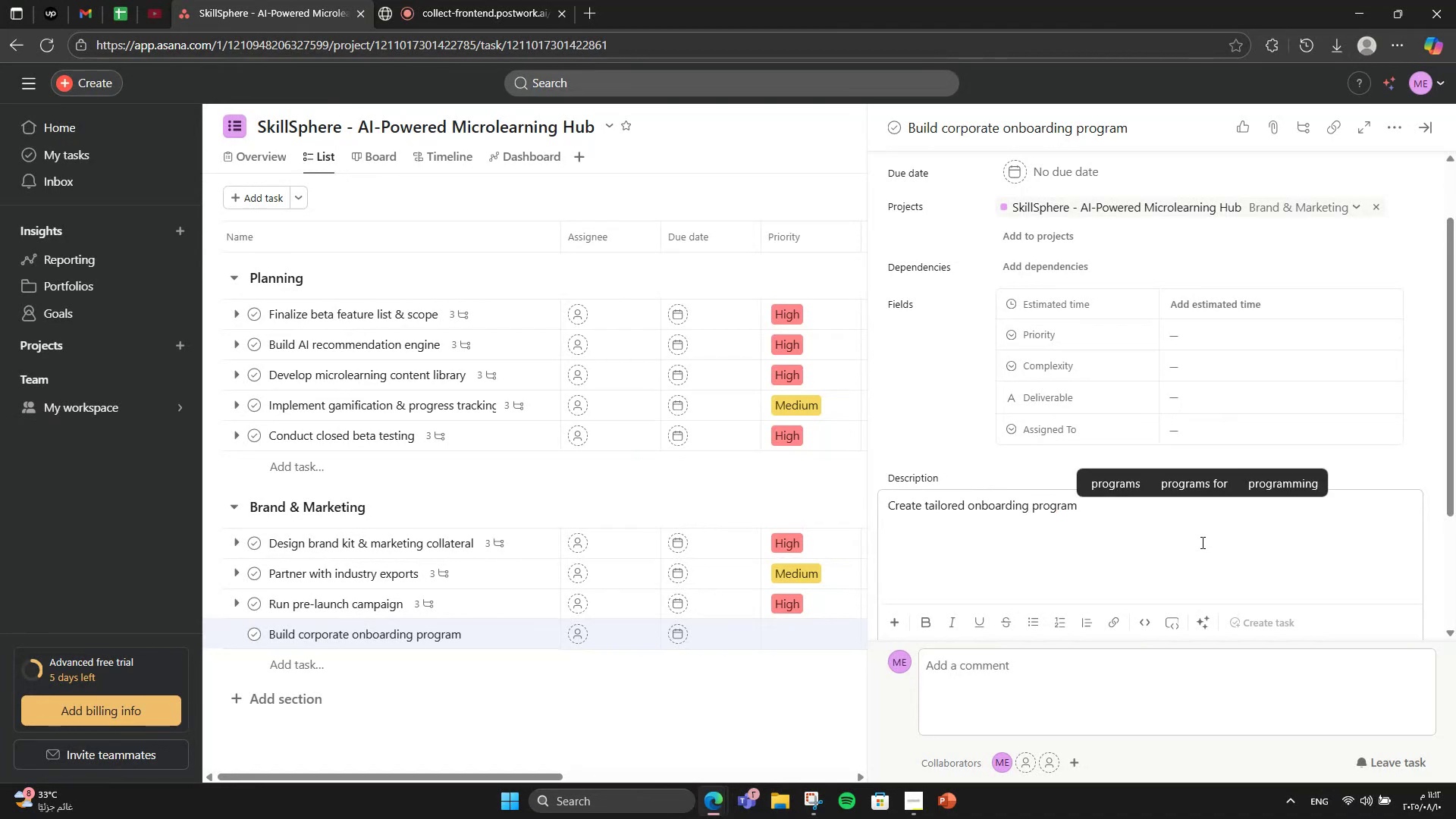 
hold_key(key=Backspace, duration=0.48)
 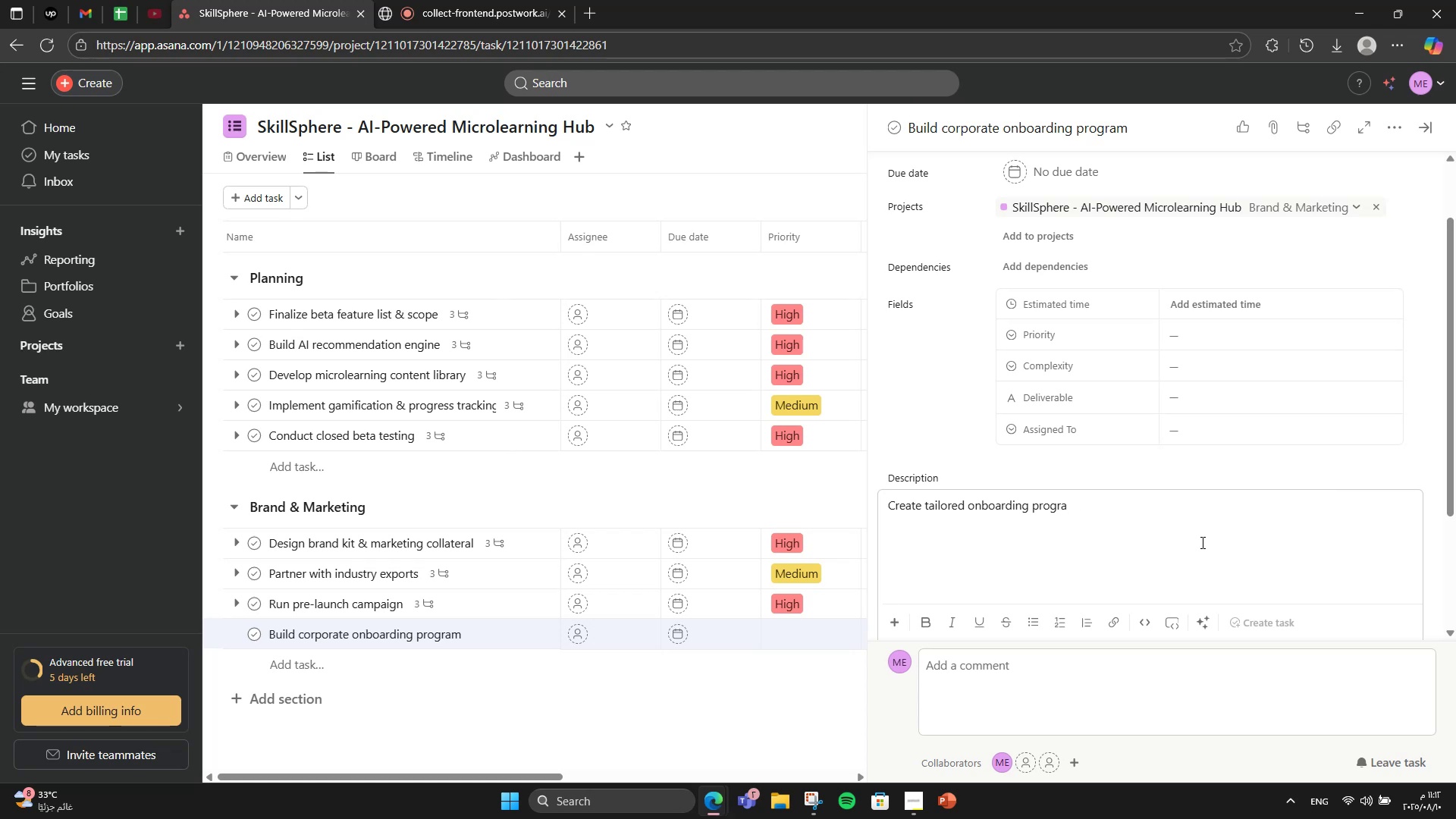 
hold_key(key=Backspace, duration=0.73)
 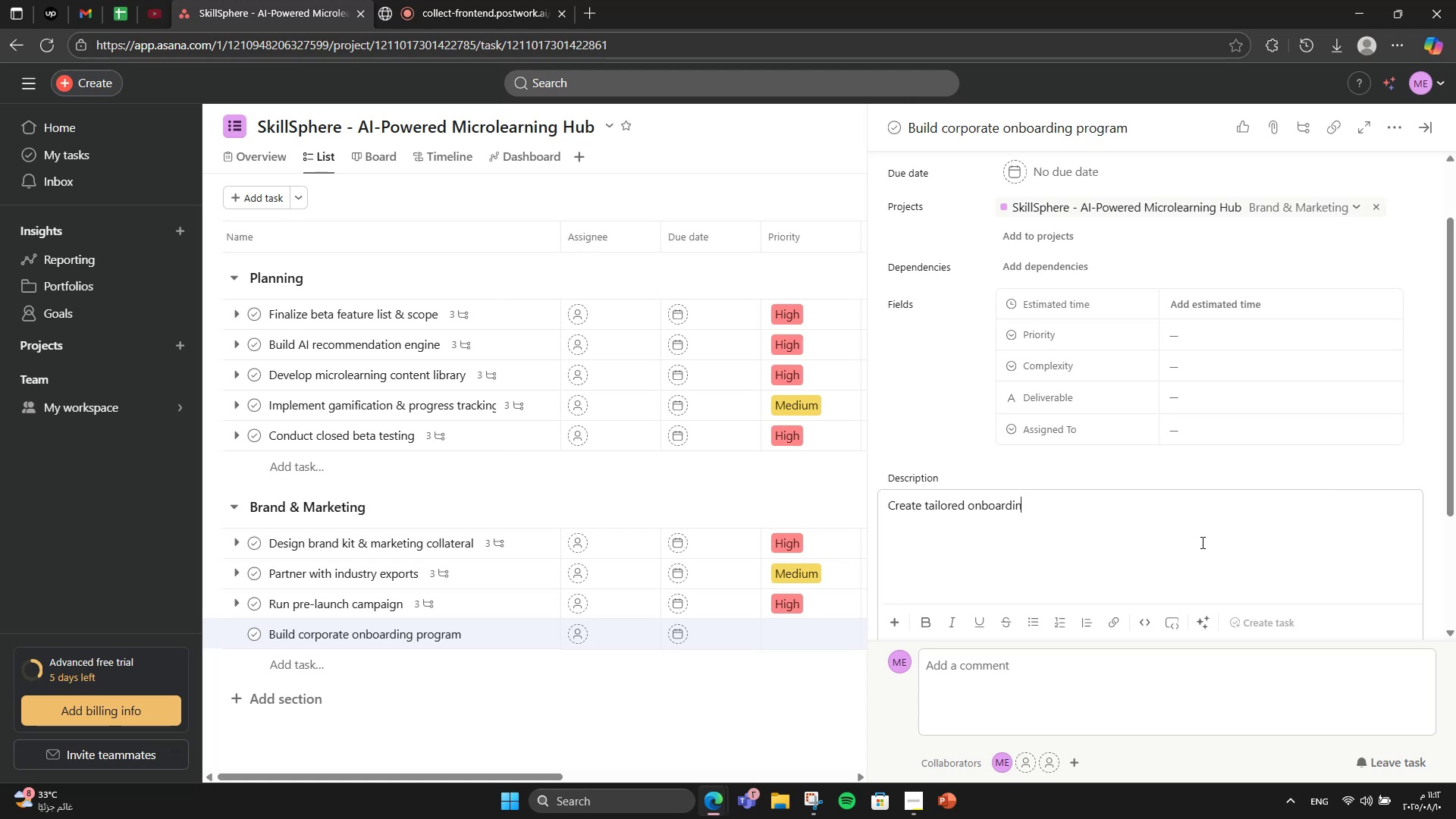 
type(g for B2B clients.)
 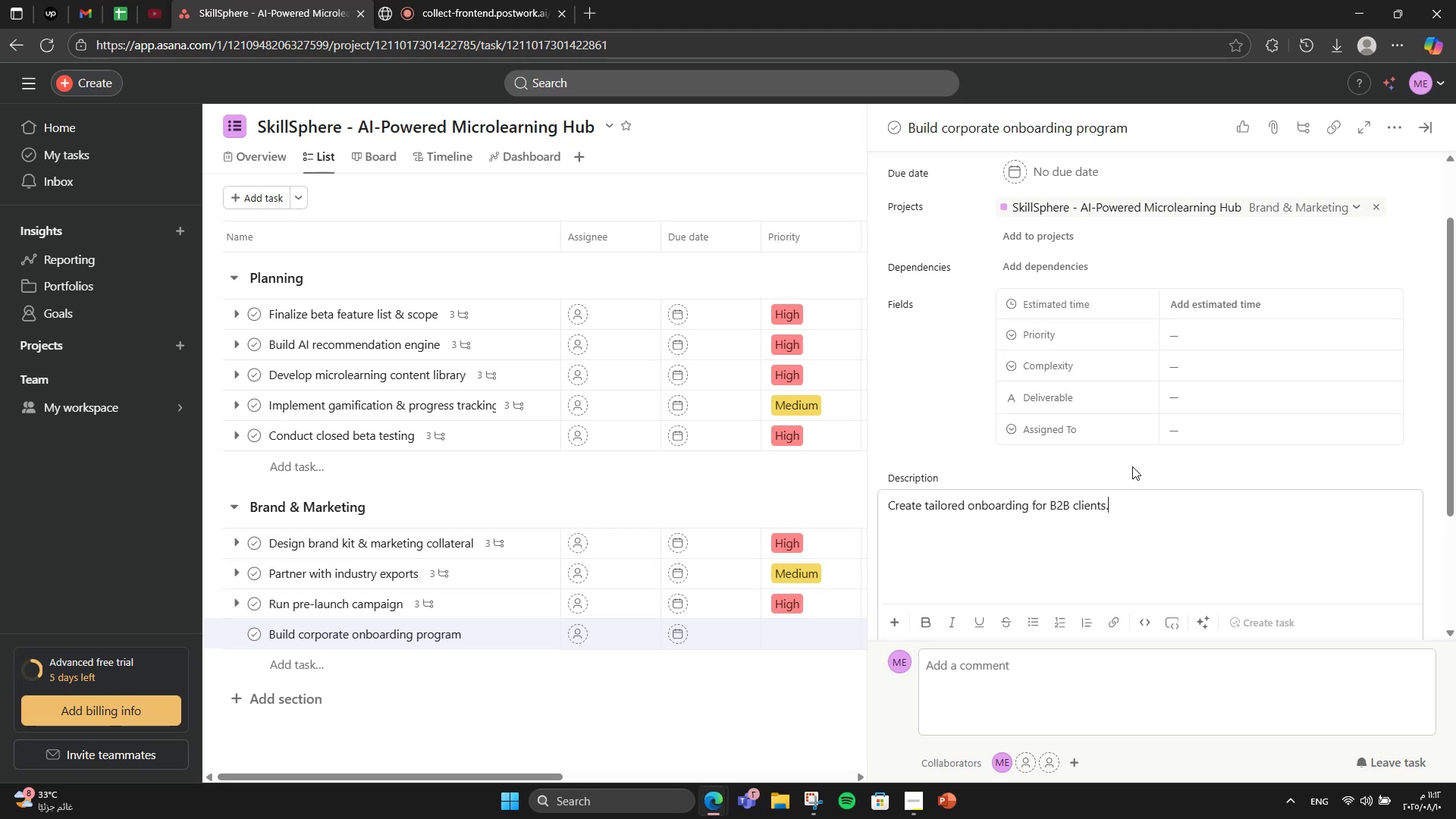 
wait(6.03)
 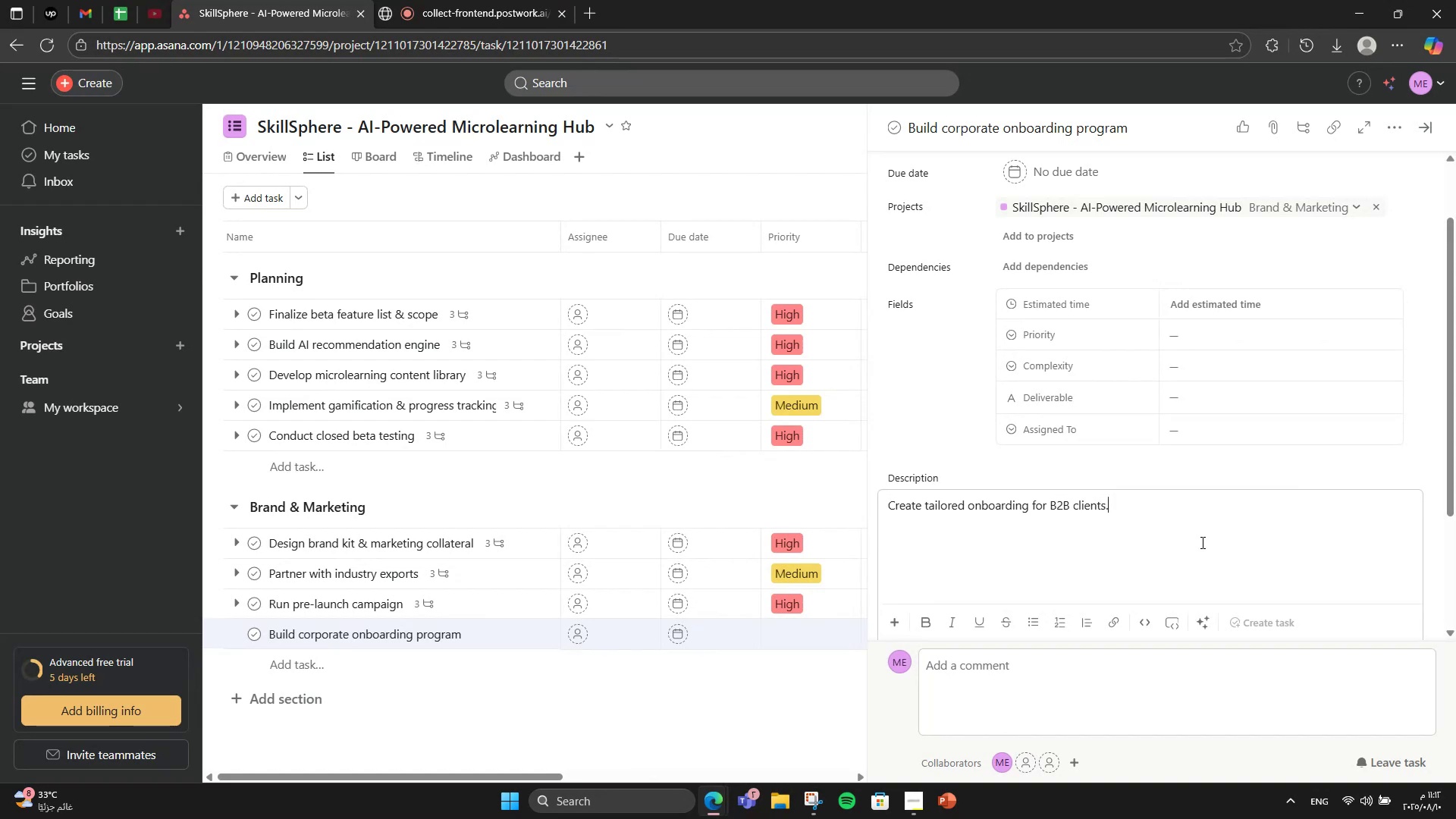 
mouse_move([1269, 355])
 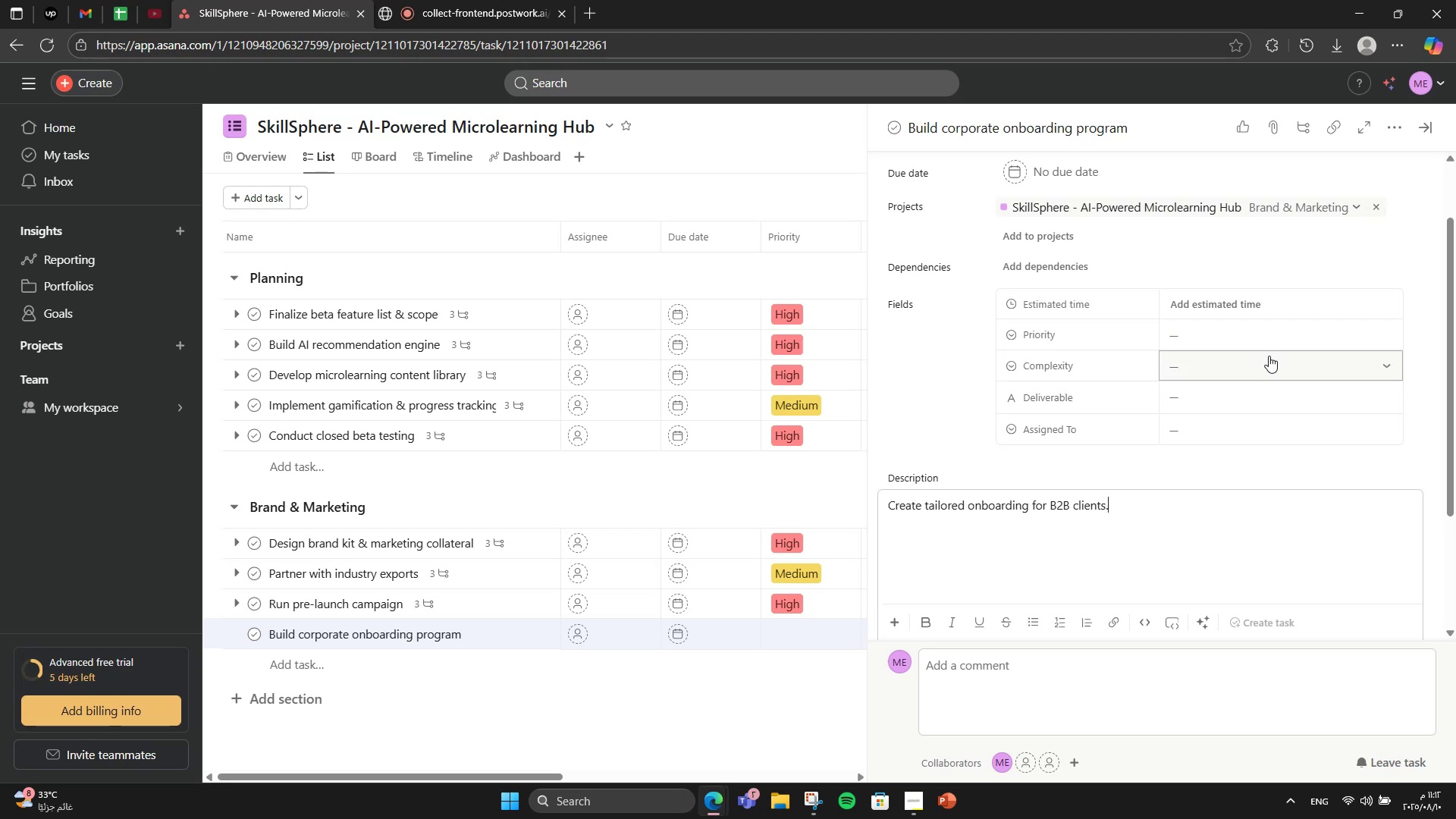 
left_click([1269, 356])
 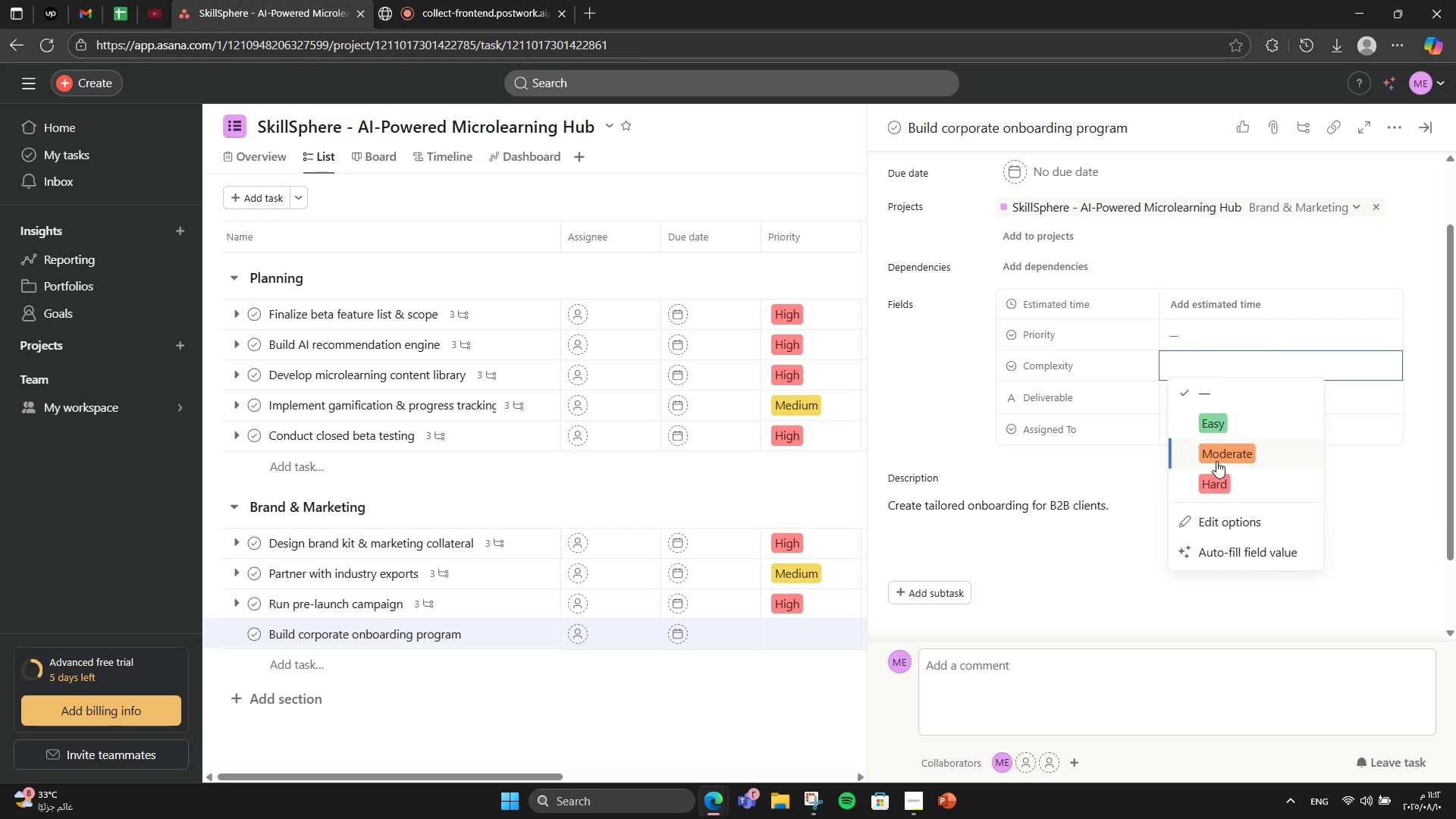 
left_click([1217, 458])
 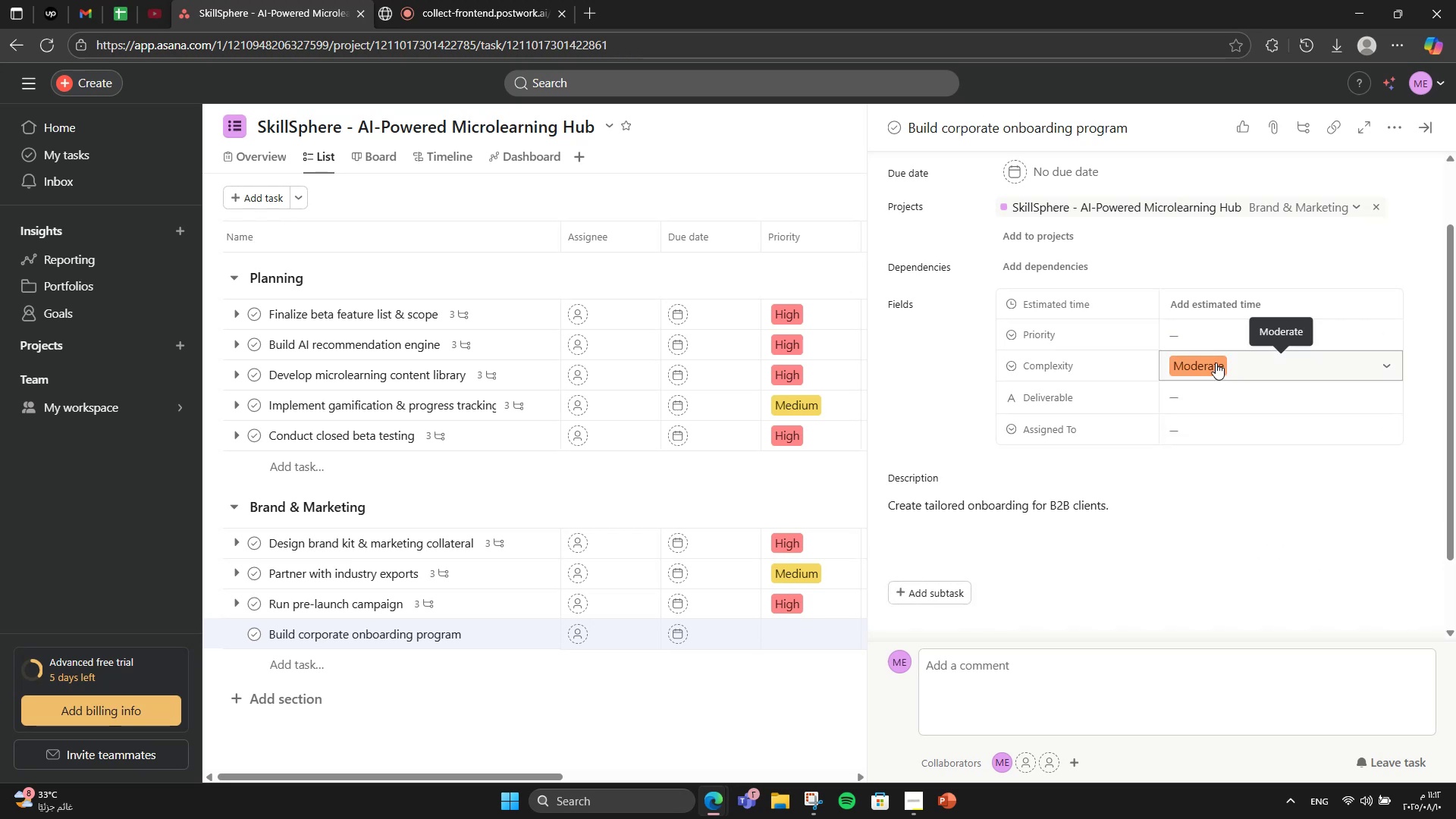 
left_click([1216, 339])
 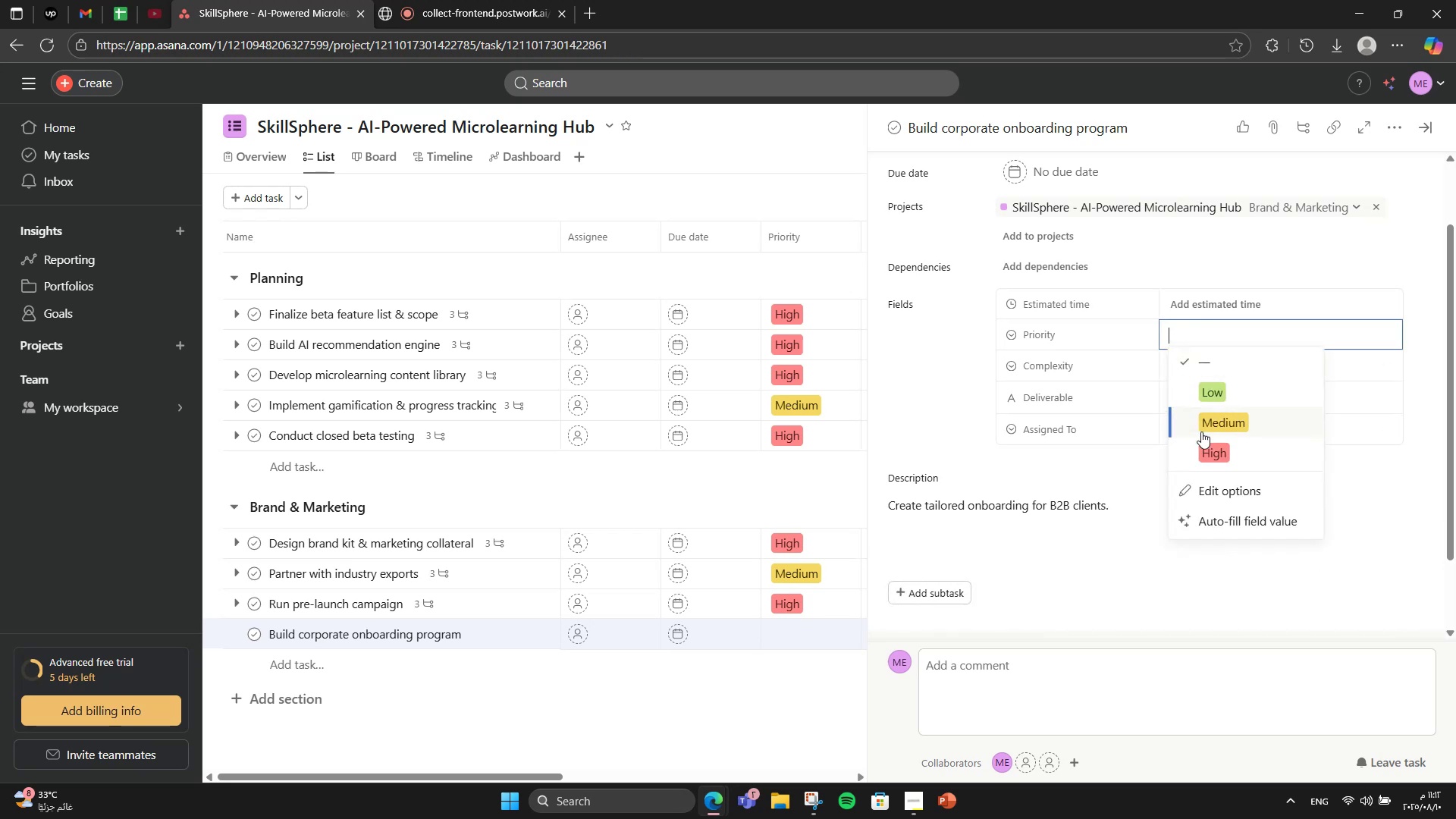 
left_click([1201, 431])
 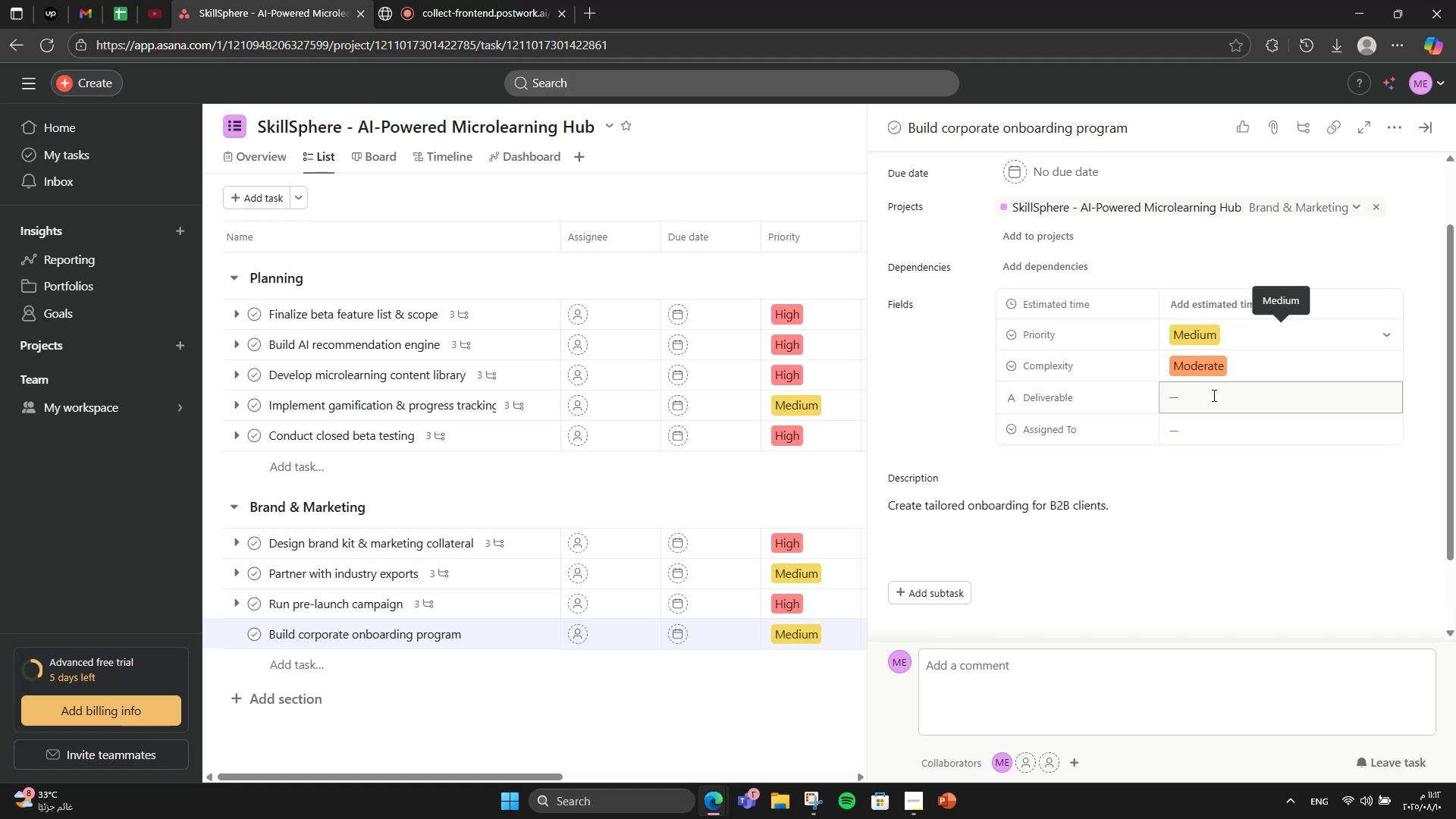 
left_click([1213, 395])
 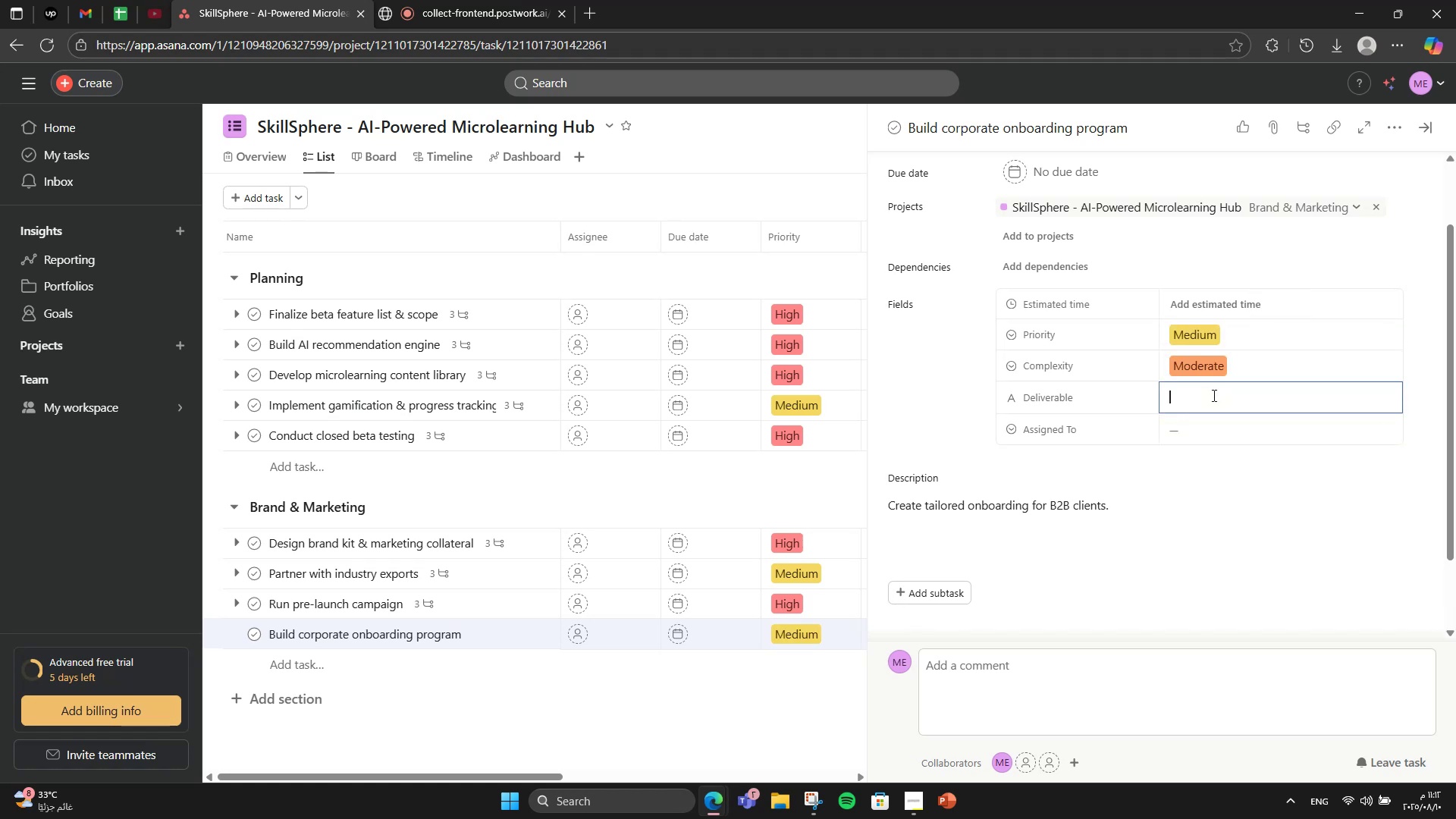 
type(Onboarding Toolkit)
 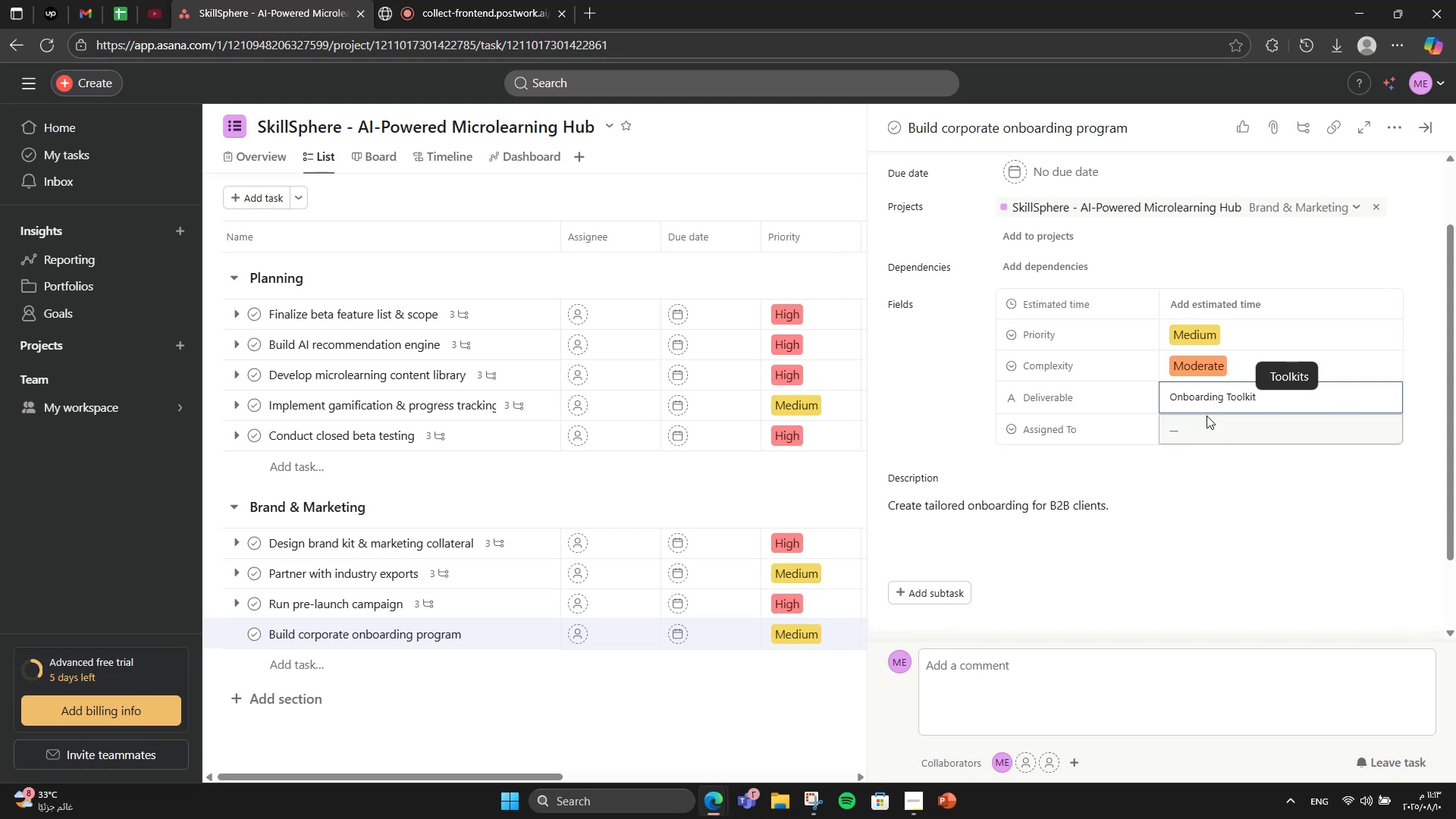 
double_click([1204, 429])
 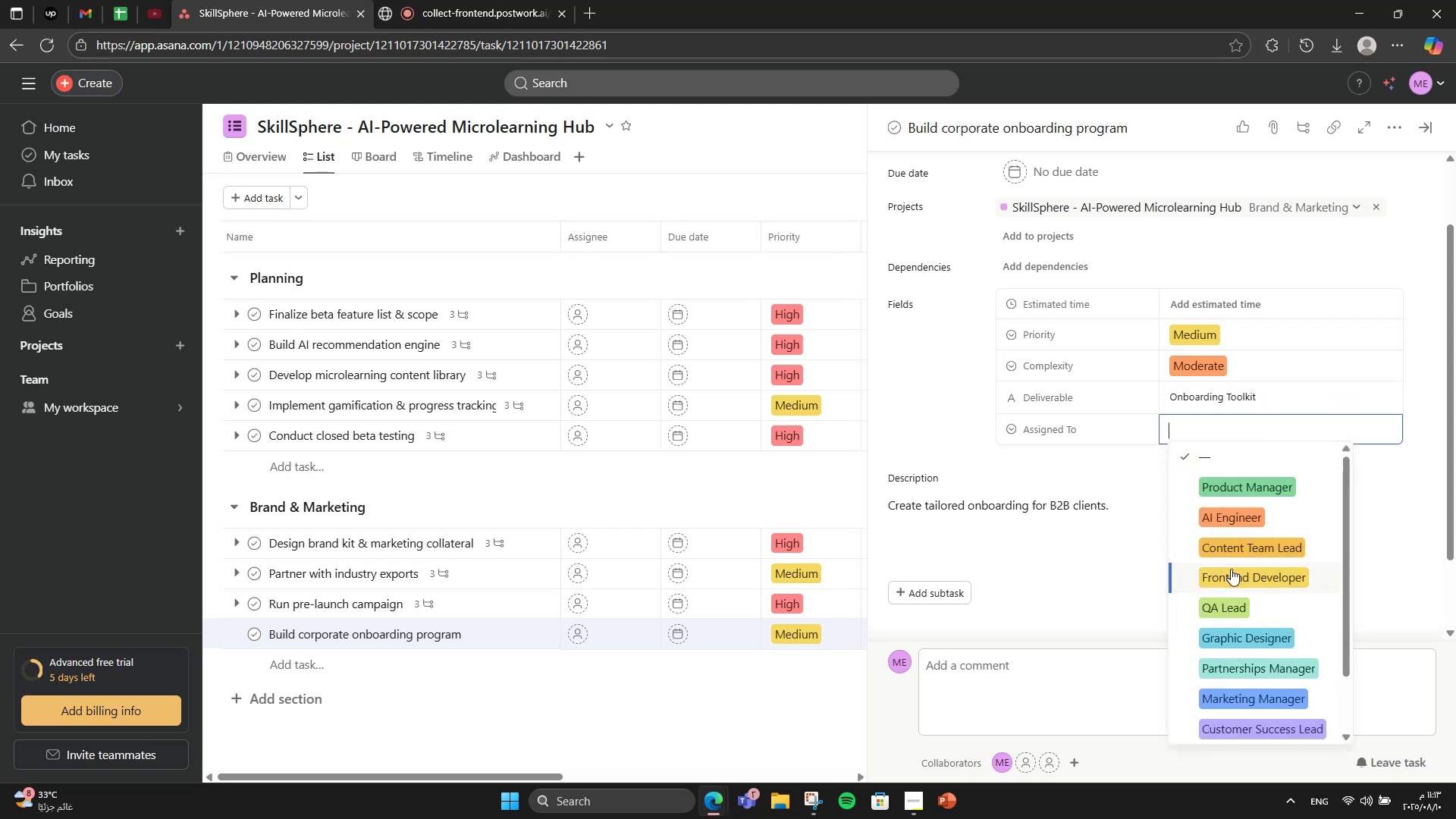 
scroll: coordinate [1255, 495], scroll_direction: down, amount: 3.0
 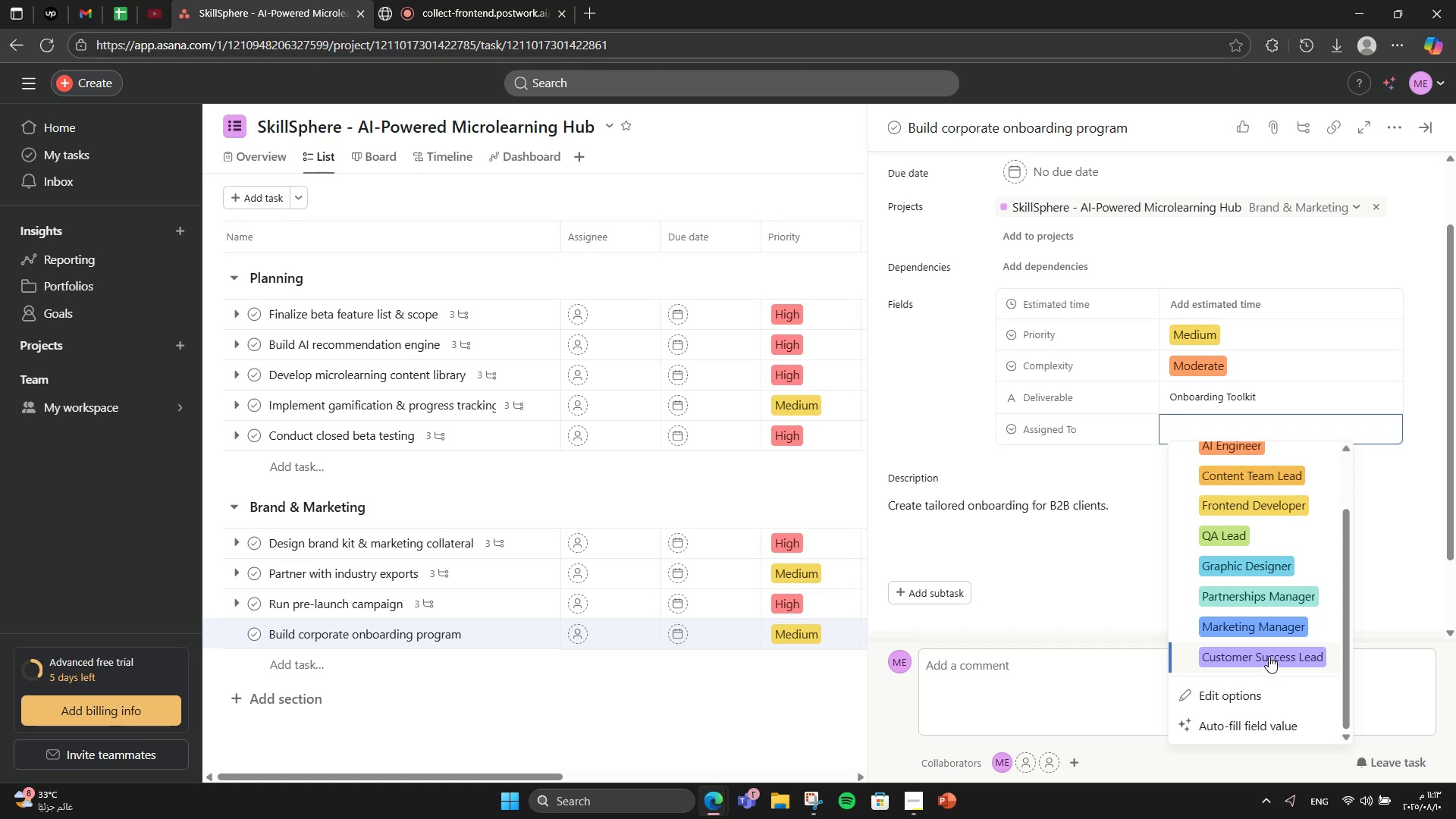 
left_click([1269, 656])
 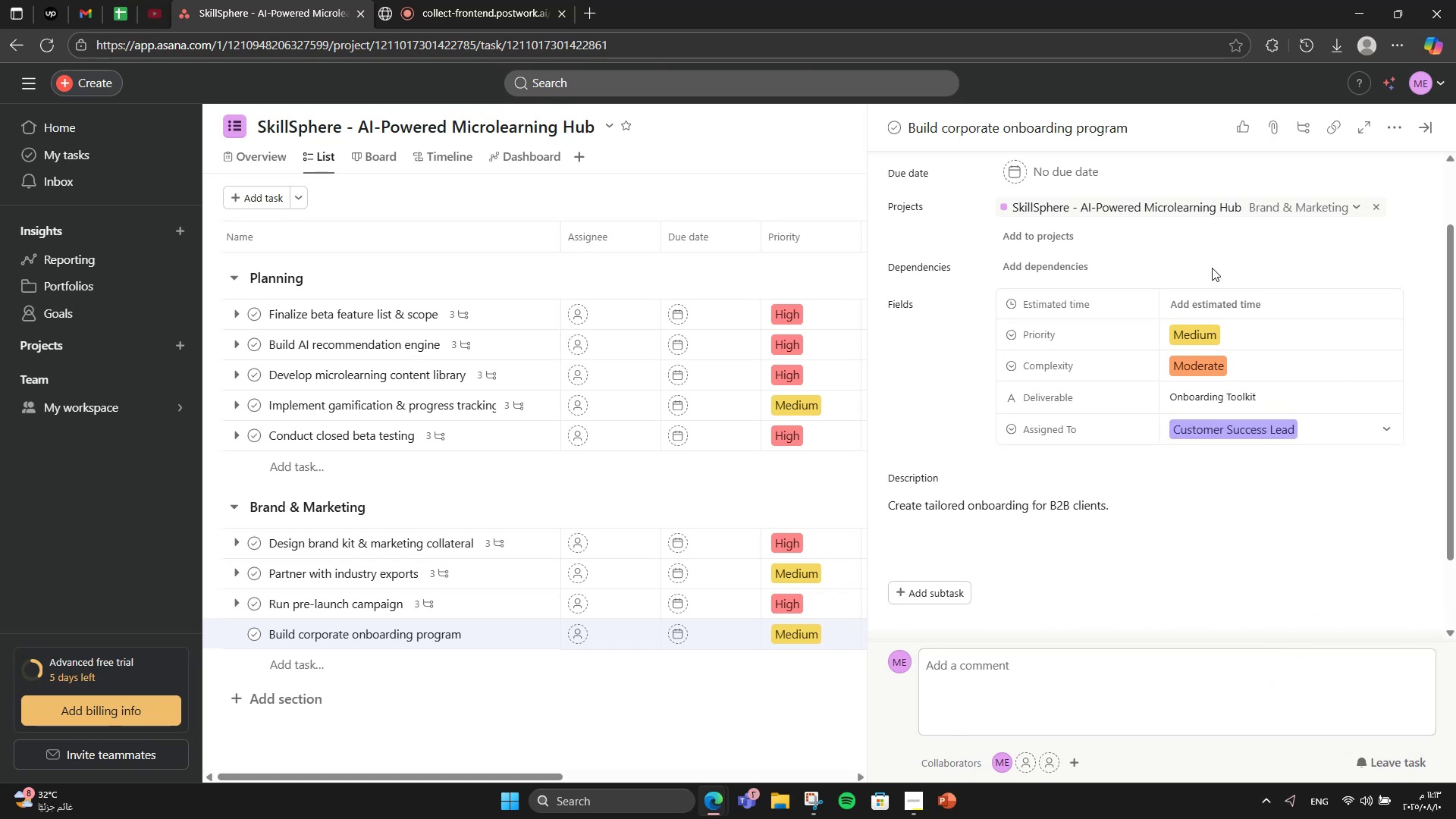 
left_click([1212, 298])
 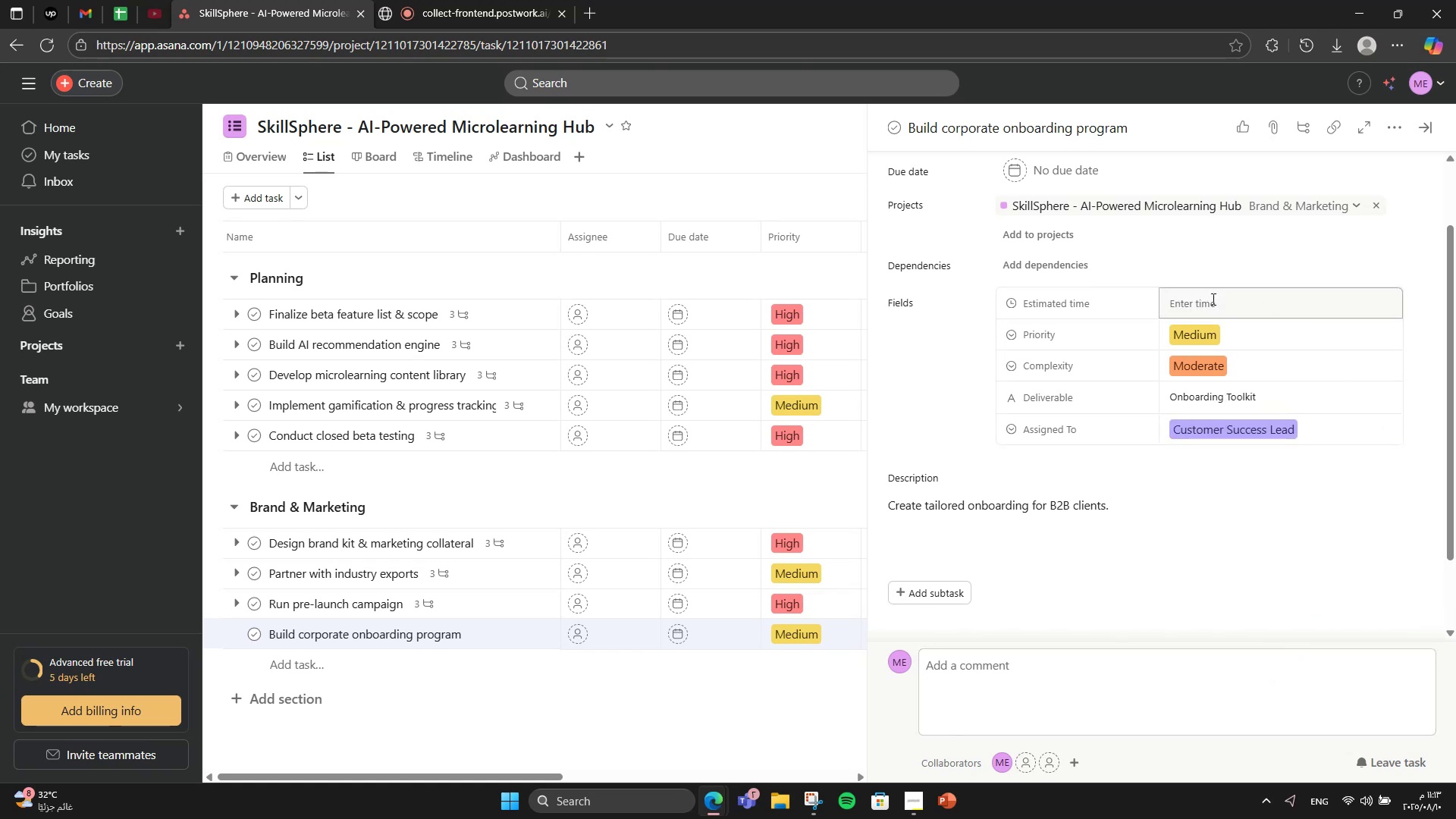 
left_click([1212, 299])
 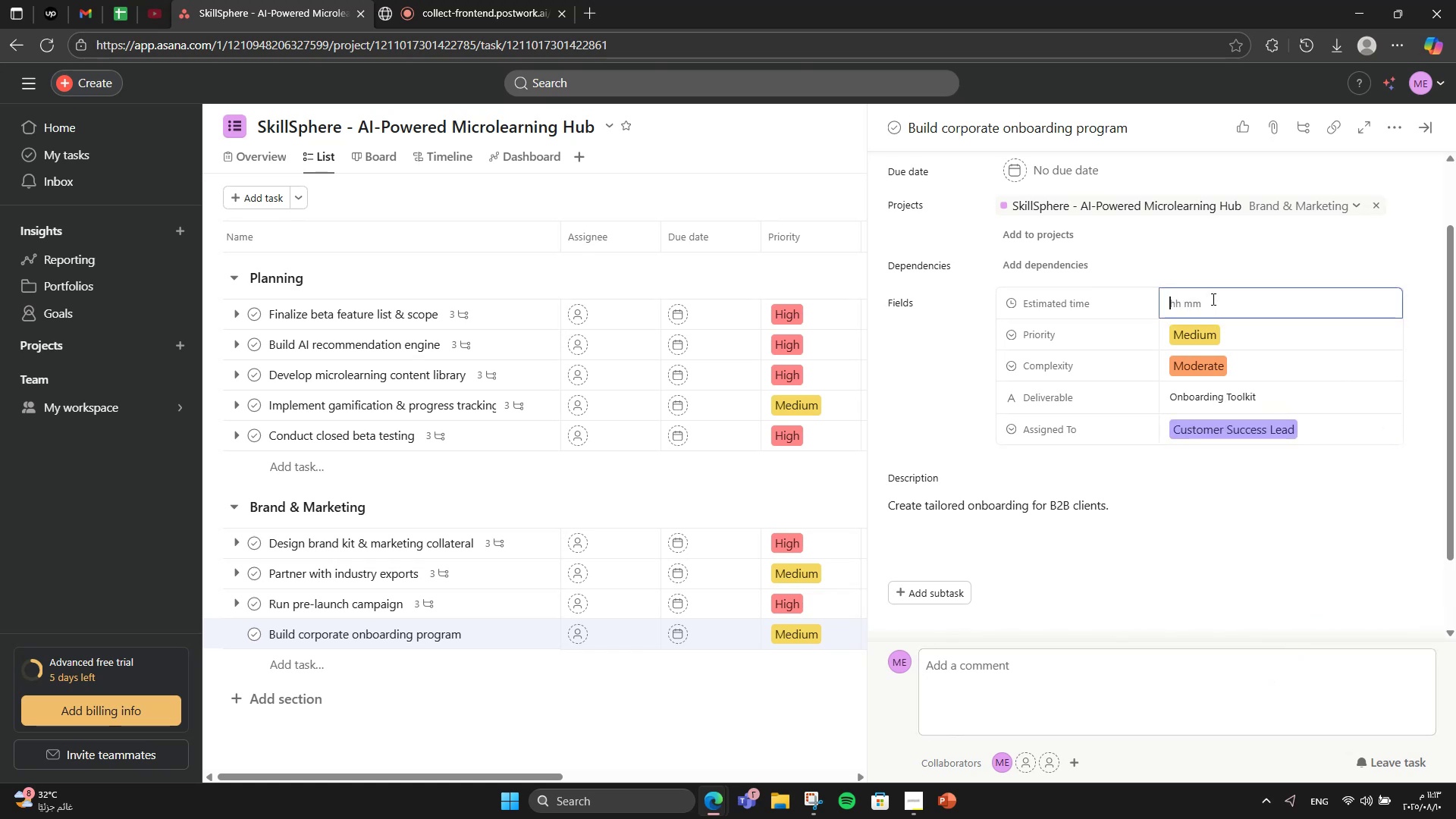 
key(Numpad6)
 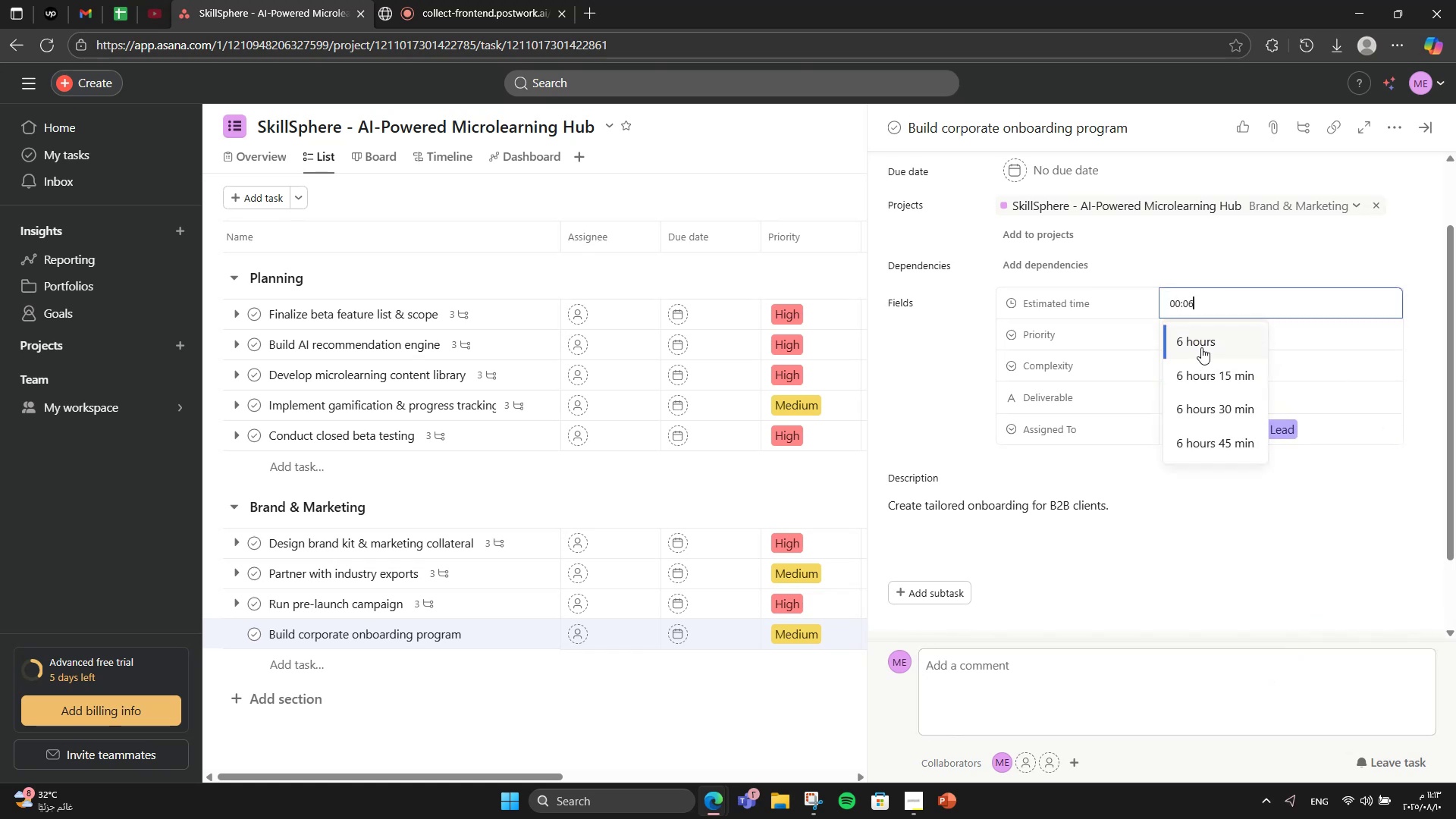 
double_click([1129, 538])
 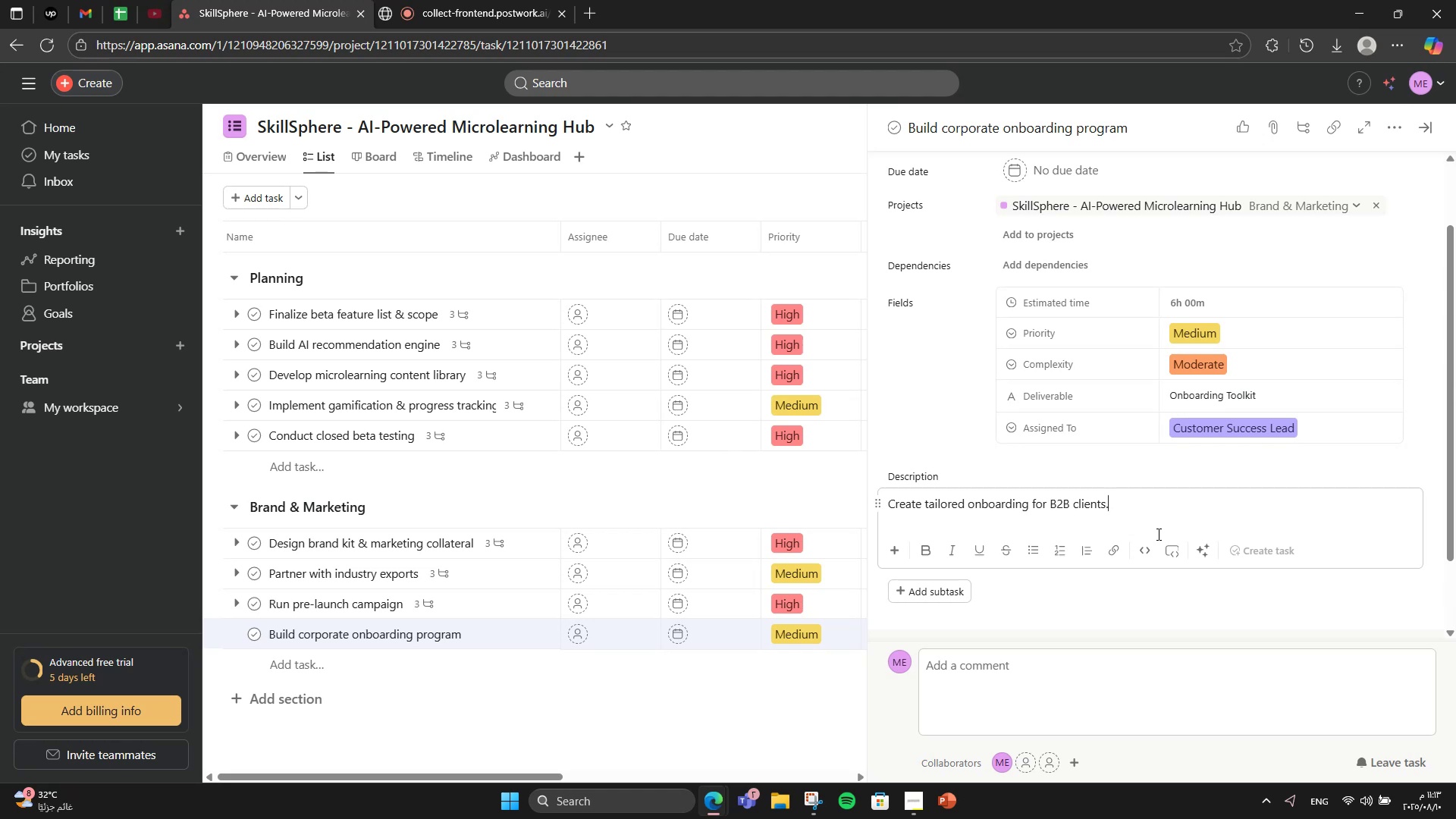 
wait(10.36)
 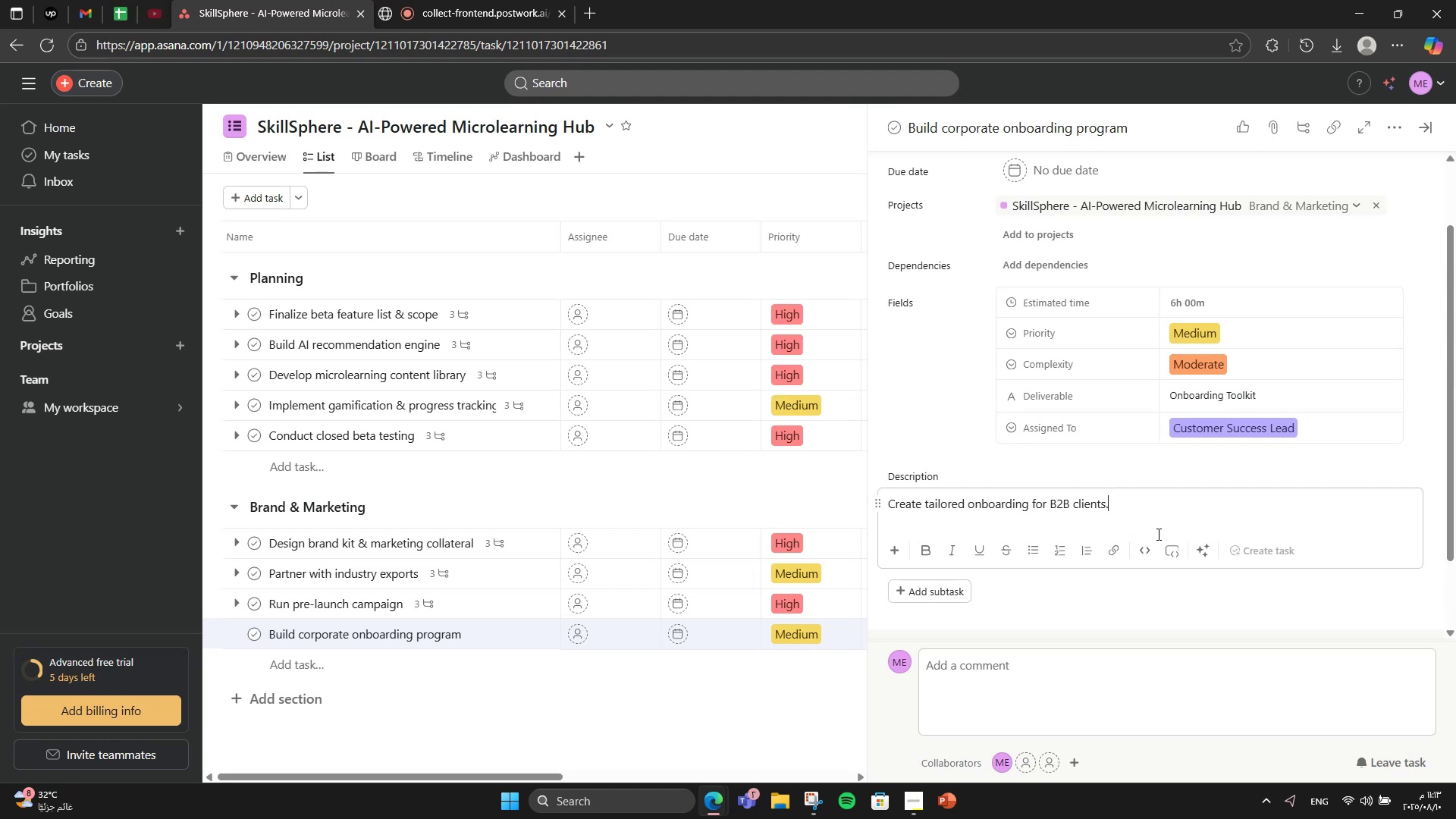 
scroll: coordinate [1147, 548], scroll_direction: down, amount: 1.0
 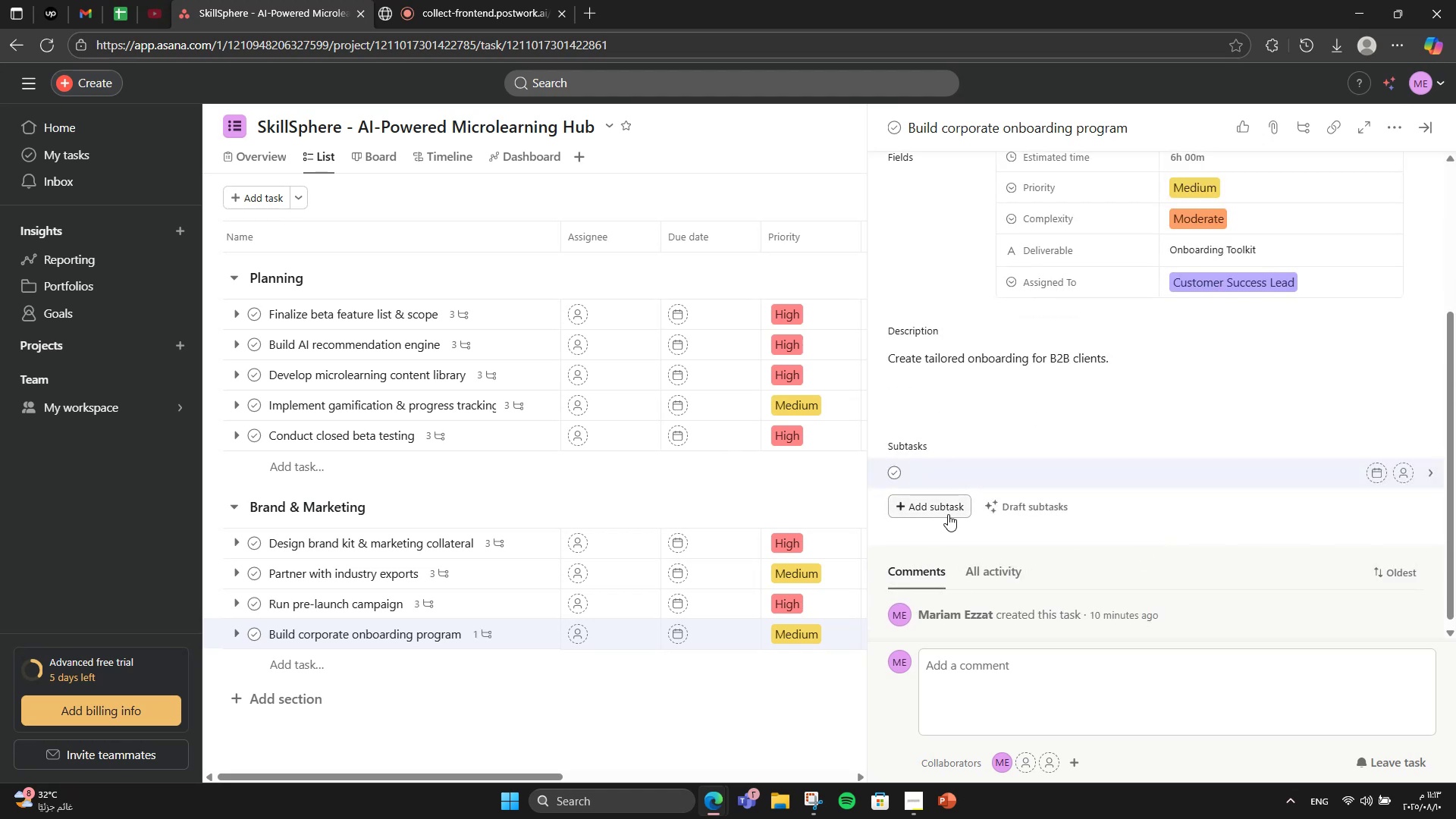 
type(Outline process )
key(Backspace)
 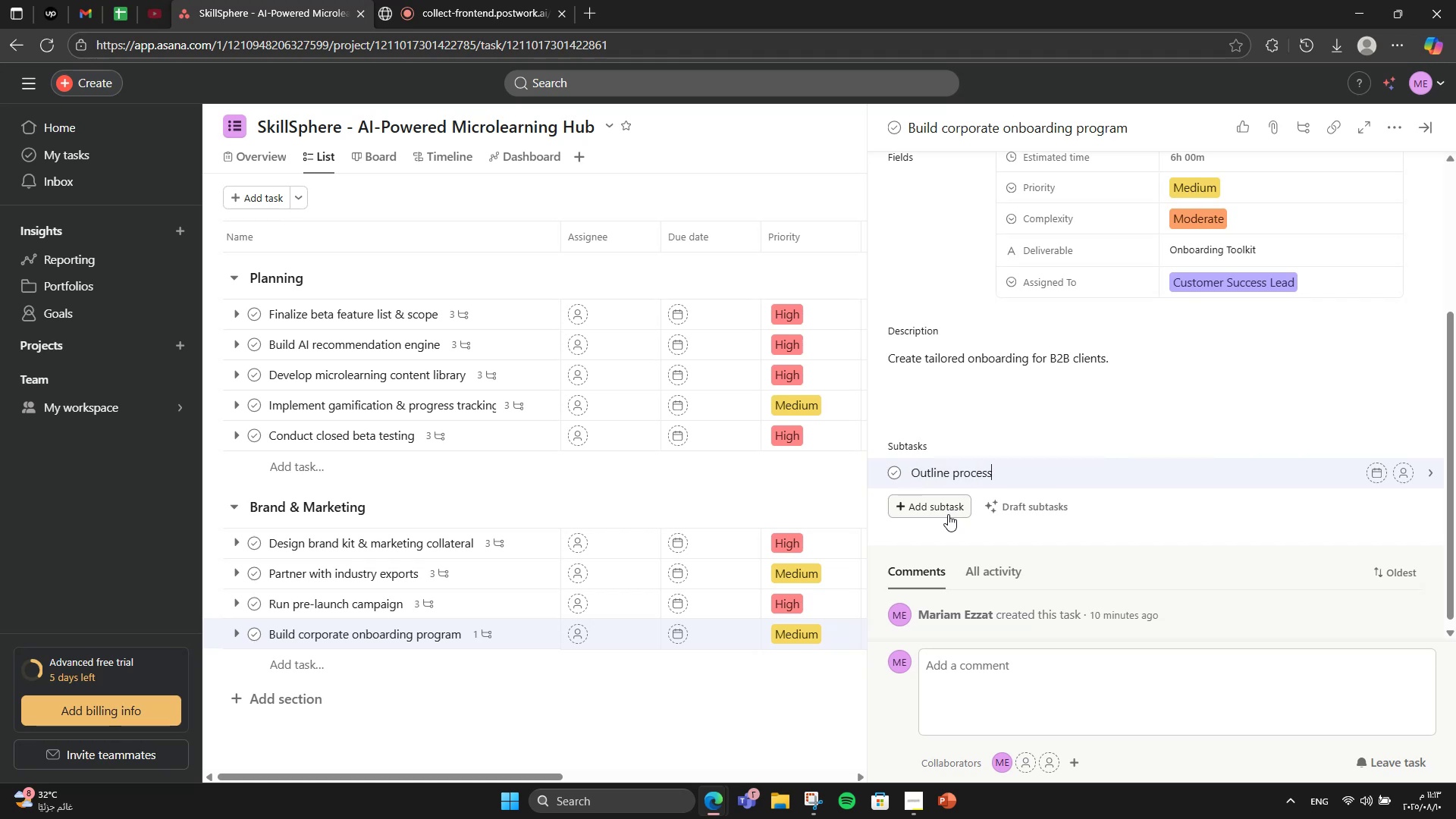 
key(Enter)
 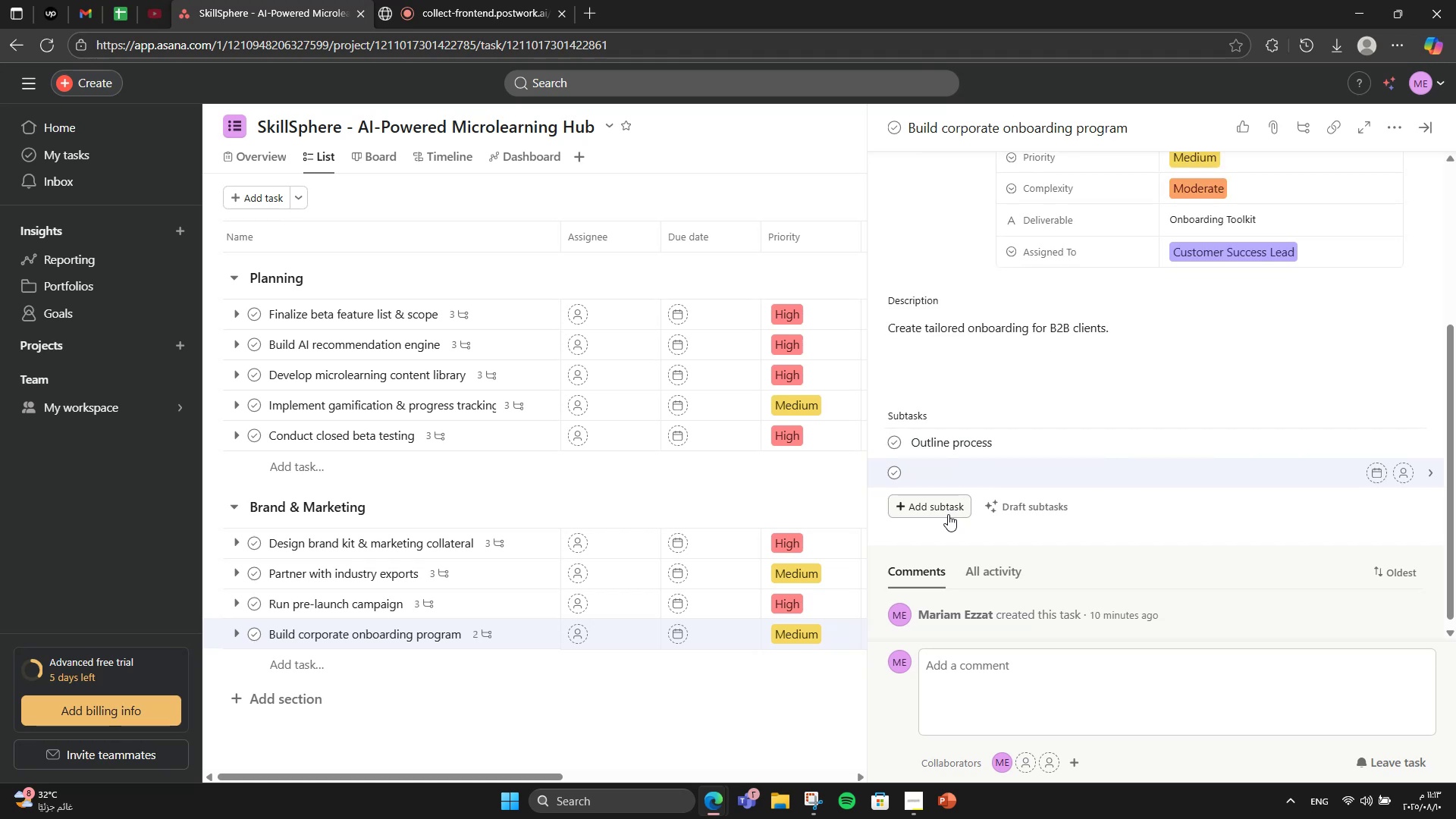 
type(Create templates)
 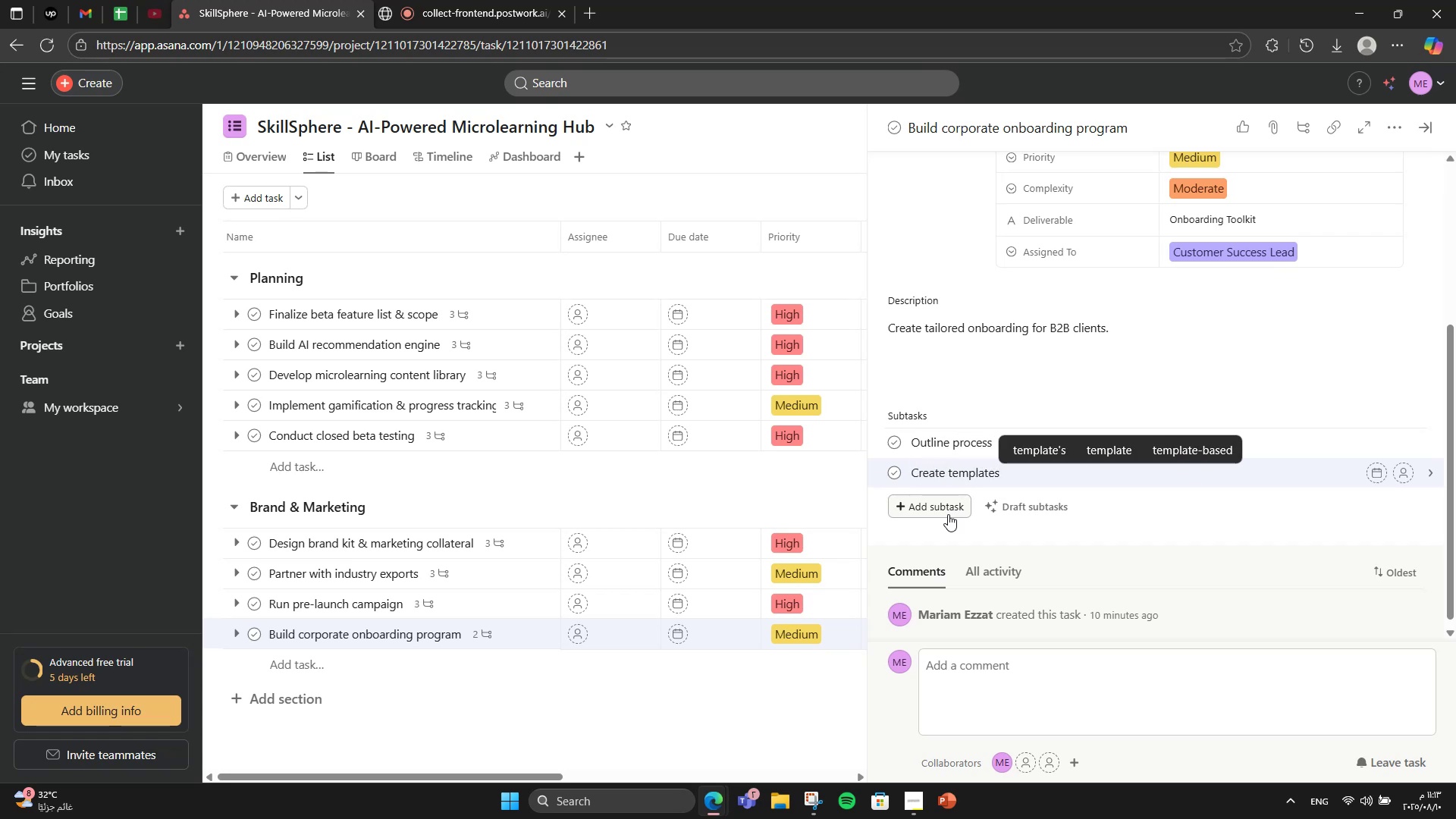 
key(Enter)
 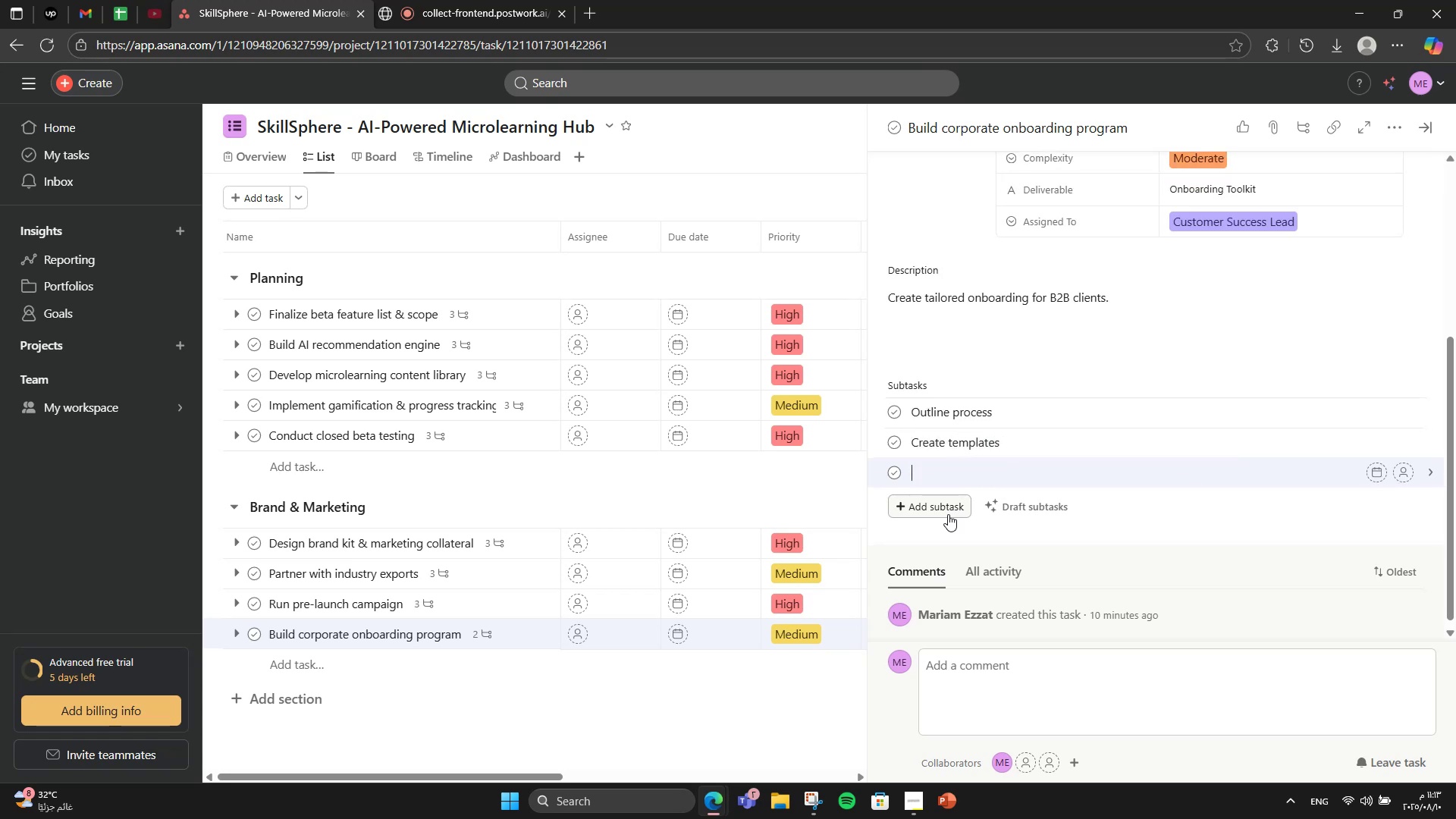 
type(Trao)
key(Backspace)
type(in team)
 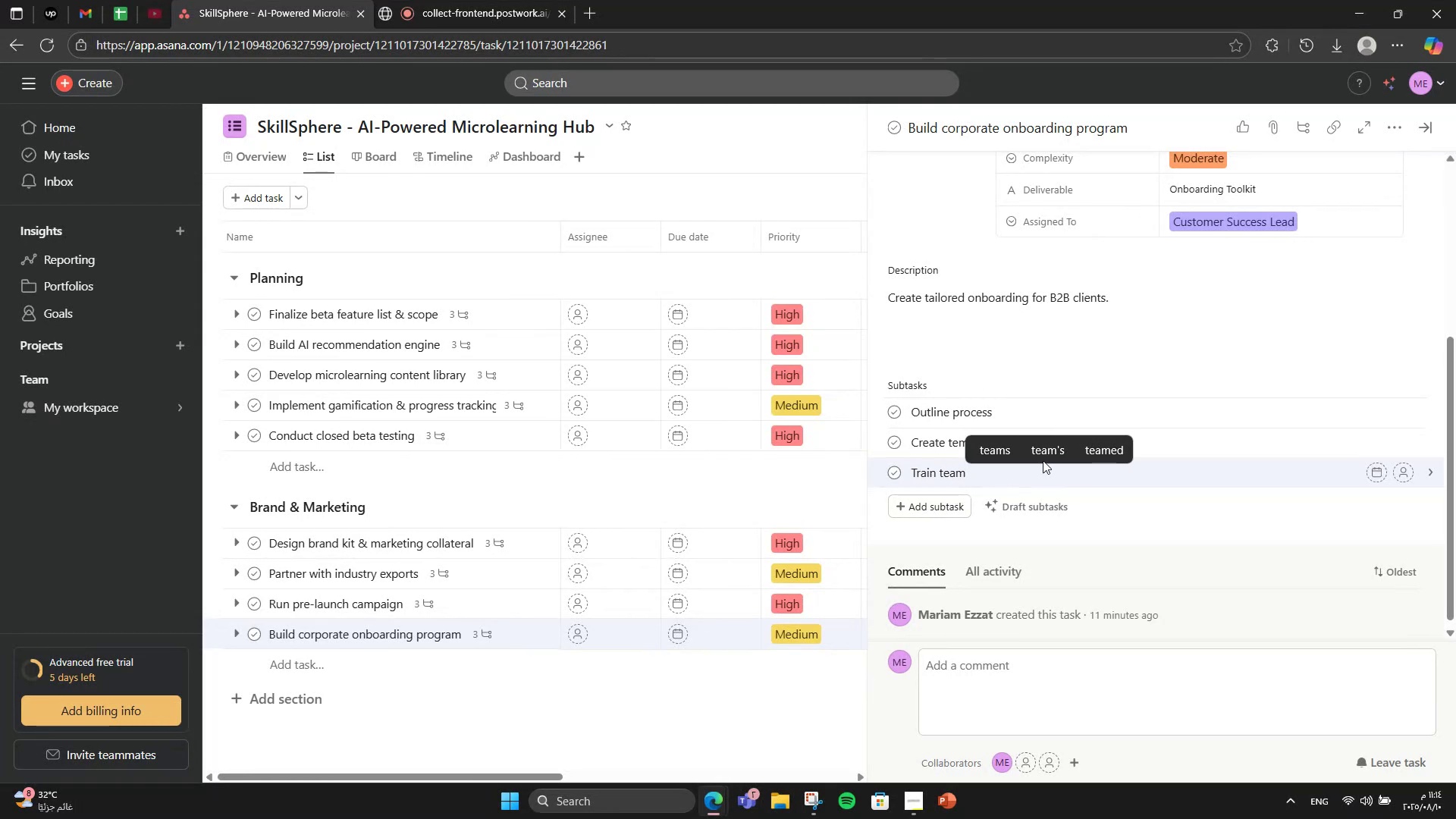 
scroll: coordinate [1109, 494], scroll_direction: up, amount: 1.0
 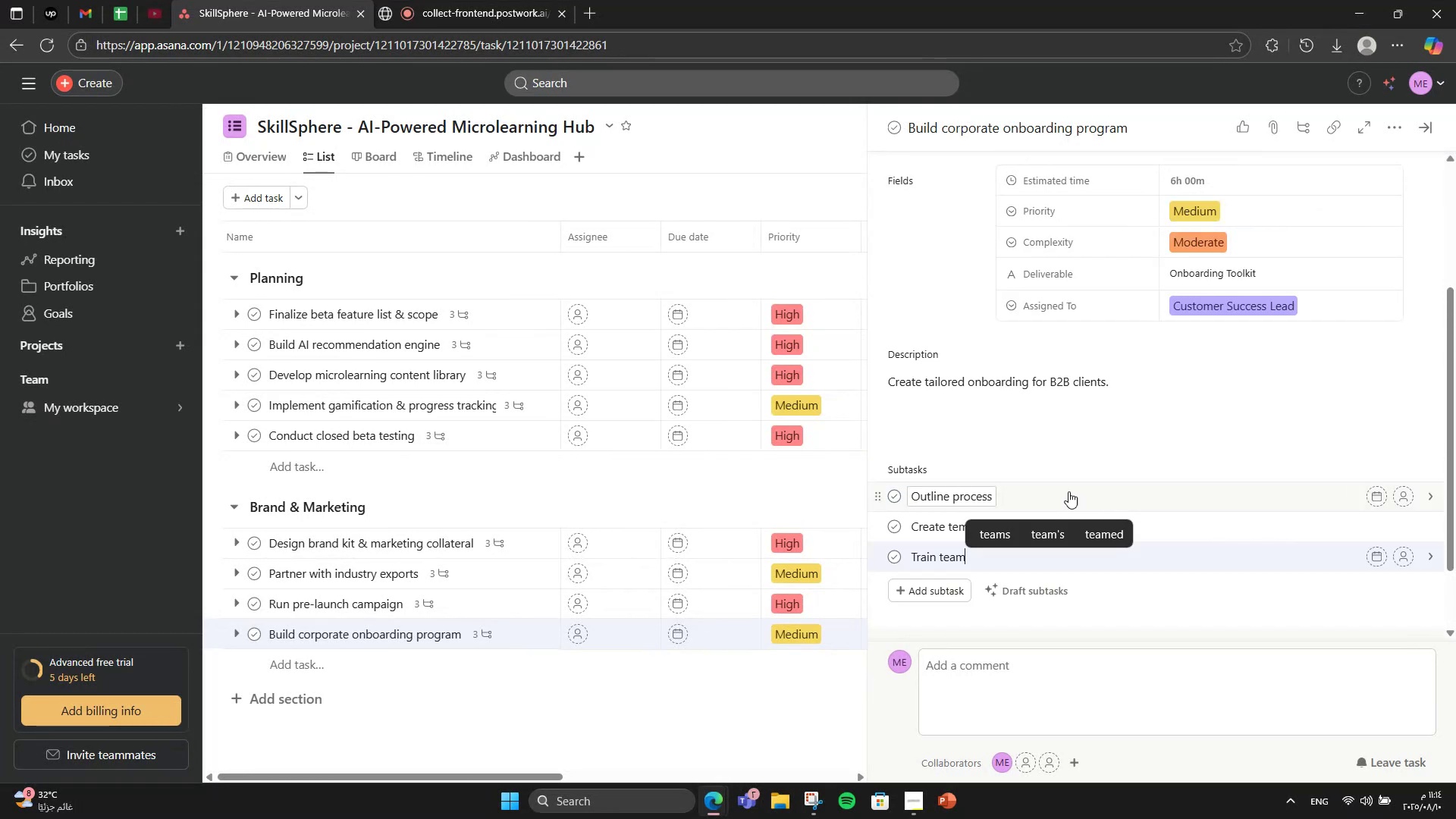 
left_click([1036, 454])
 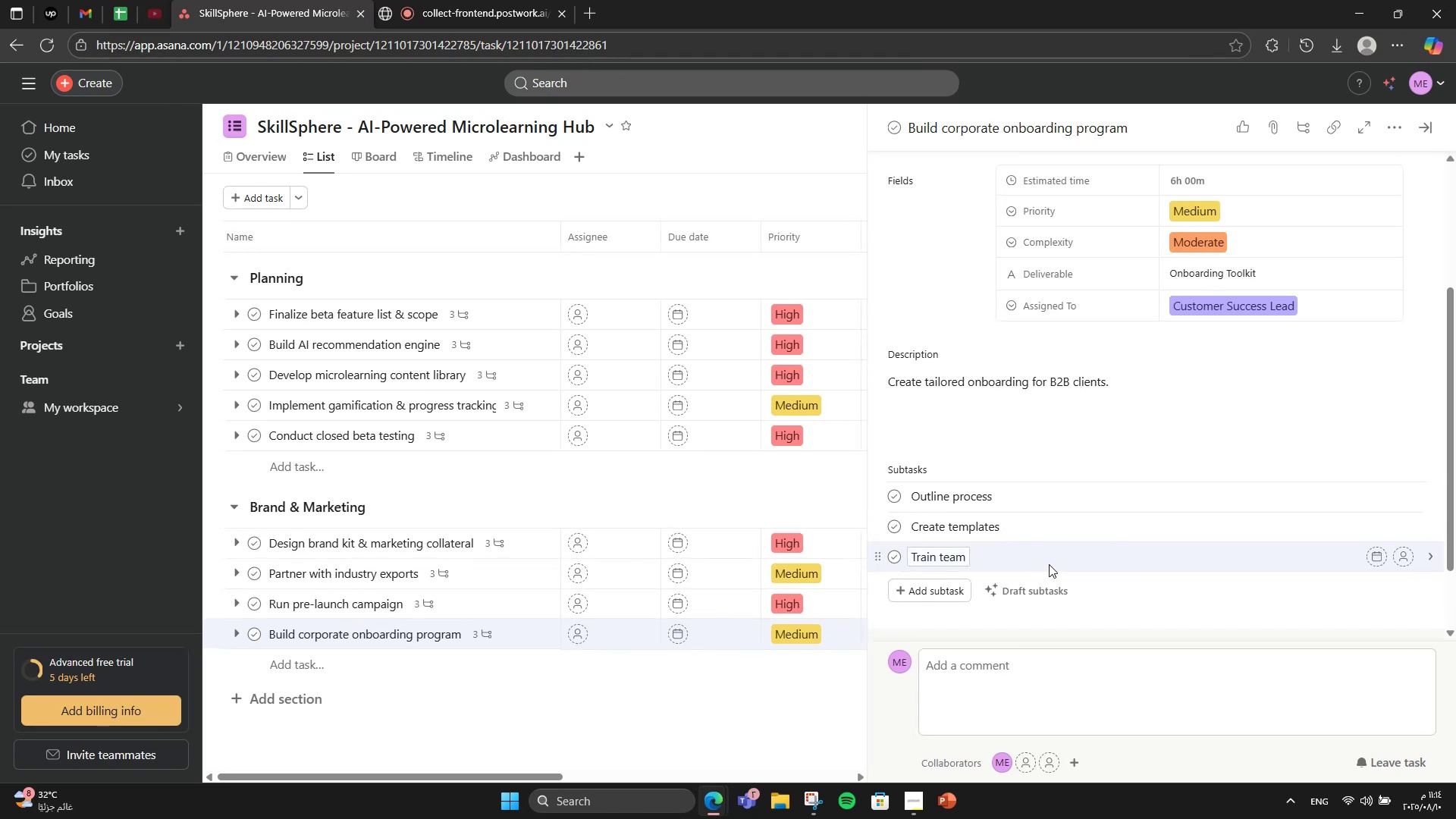 
scroll: coordinate [1049, 564], scroll_direction: up, amount: 2.0
 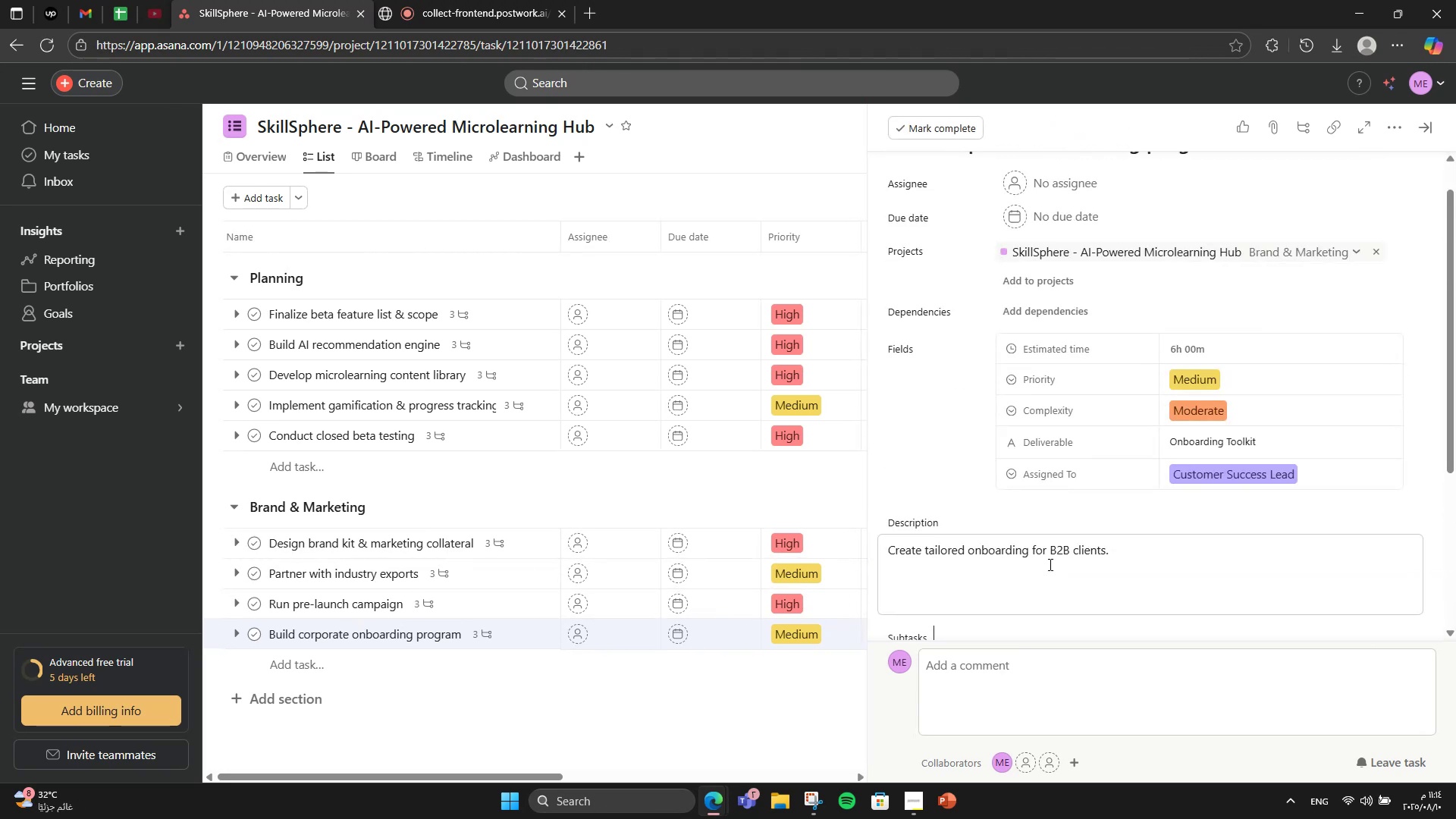 
scroll: coordinate [1049, 564], scroll_direction: down, amount: 4.0
 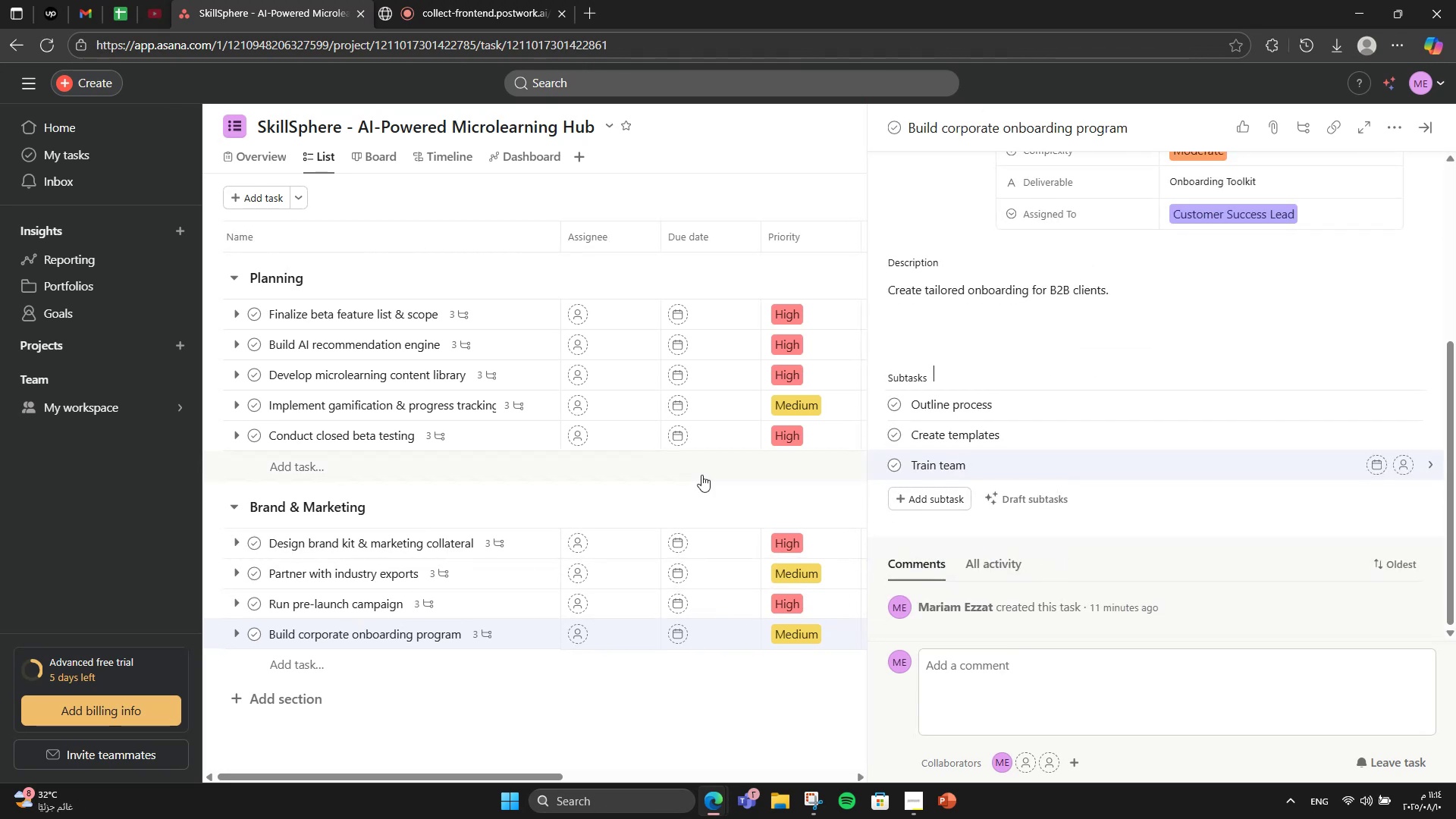 
scroll: coordinate [1075, 460], scroll_direction: up, amount: 5.0
 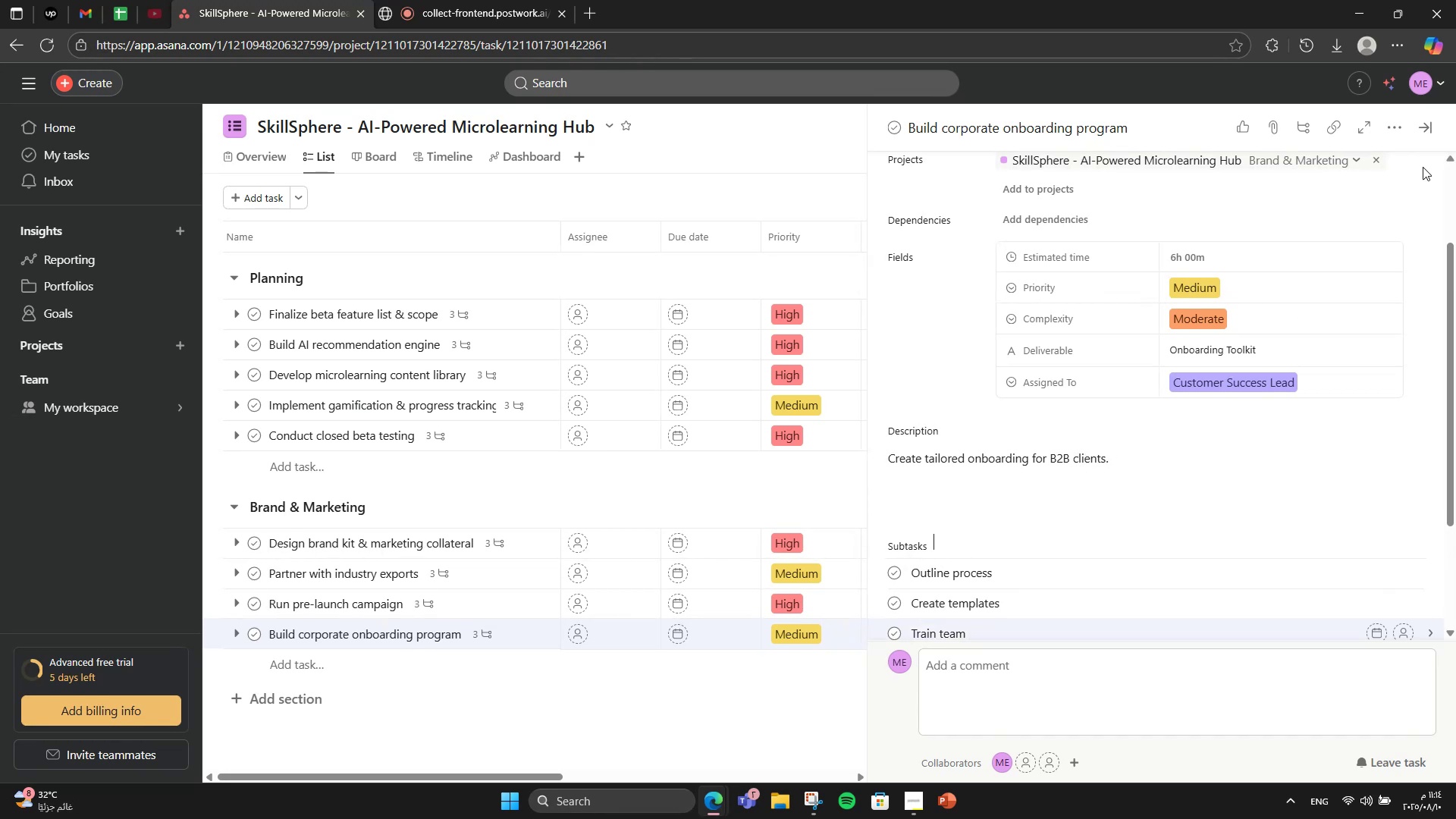 
left_click([1433, 128])
 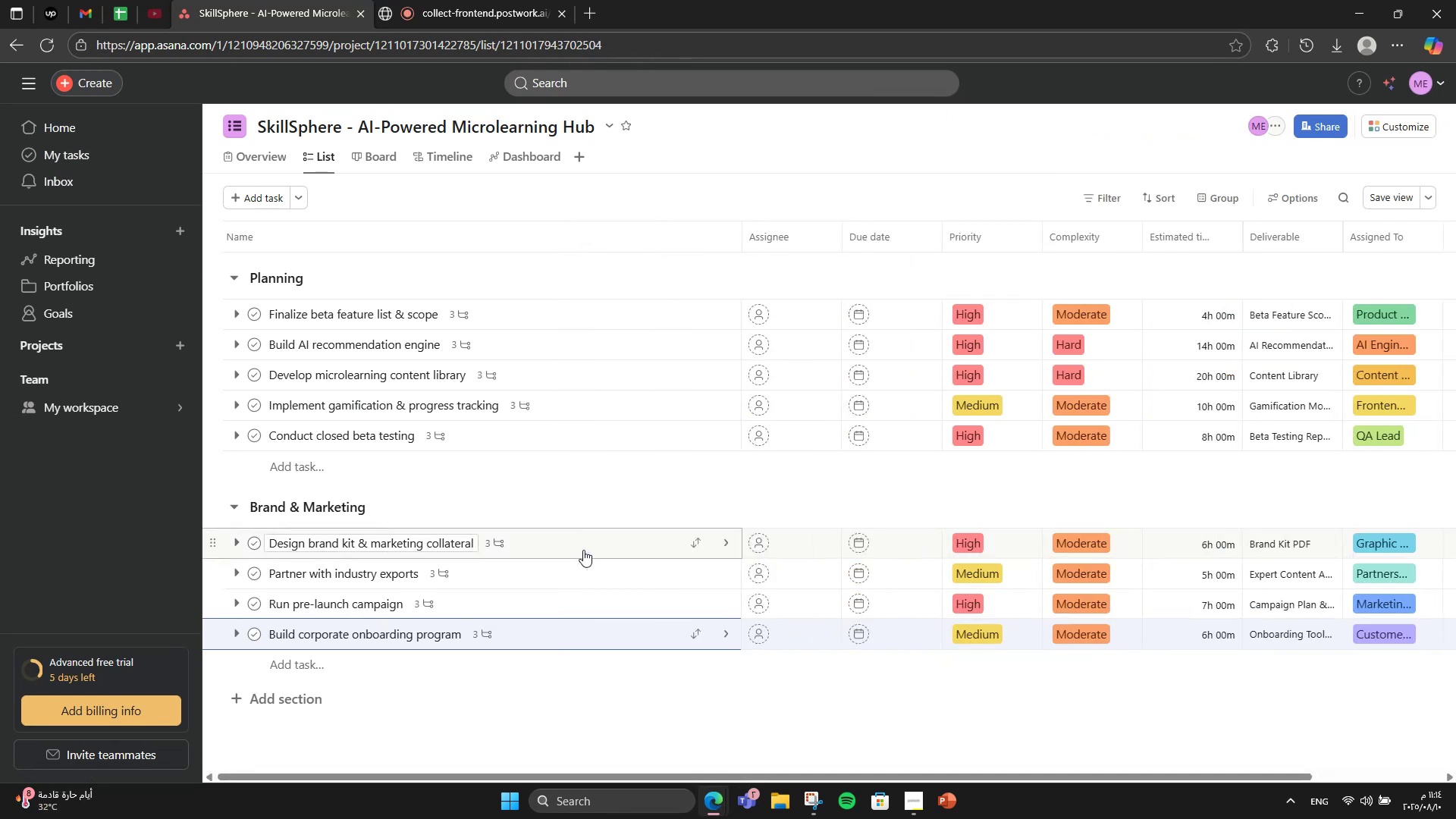 
scroll: coordinate [583, 550], scroll_direction: down, amount: 1.0
 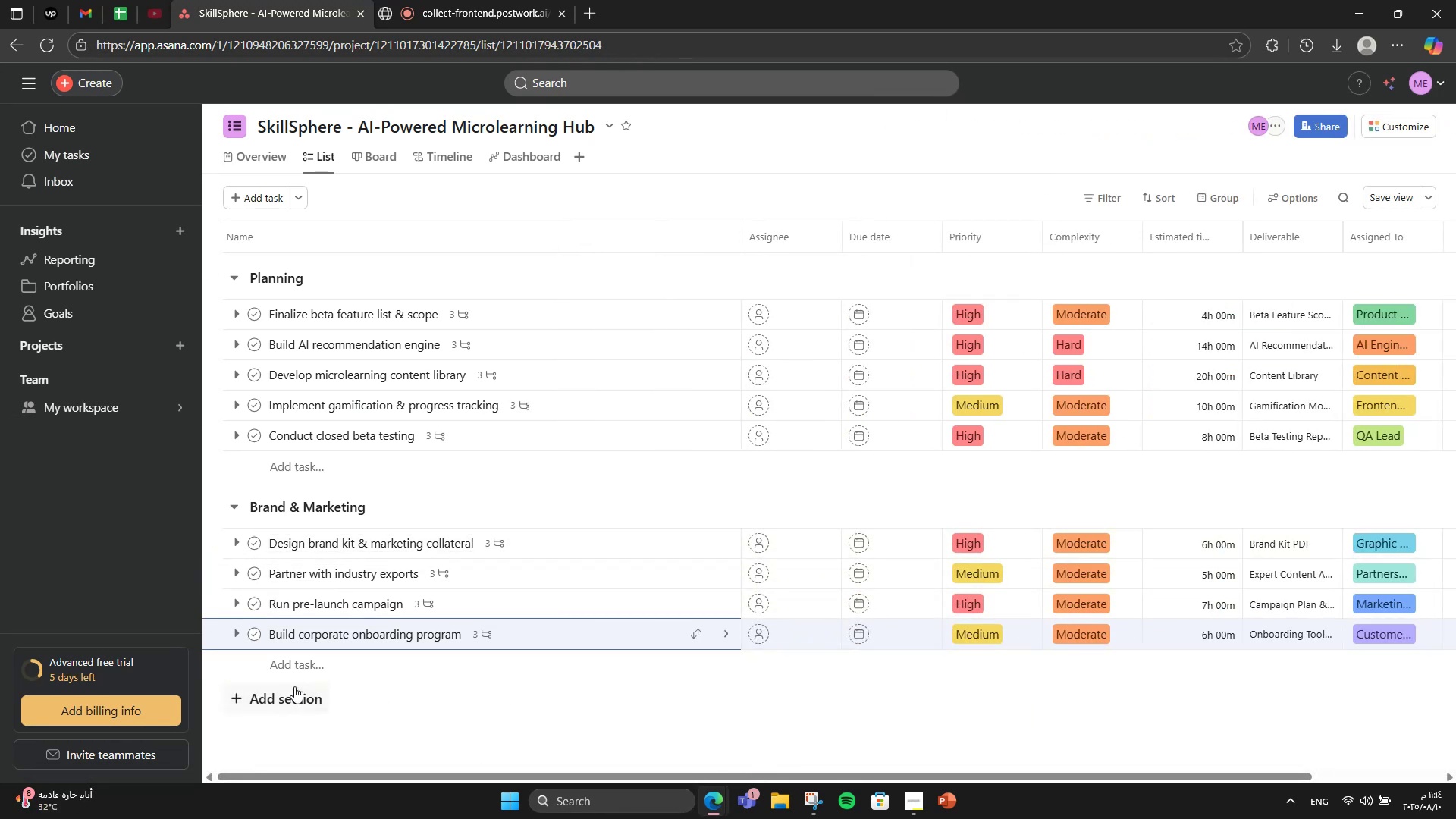 
left_click([291, 686])
 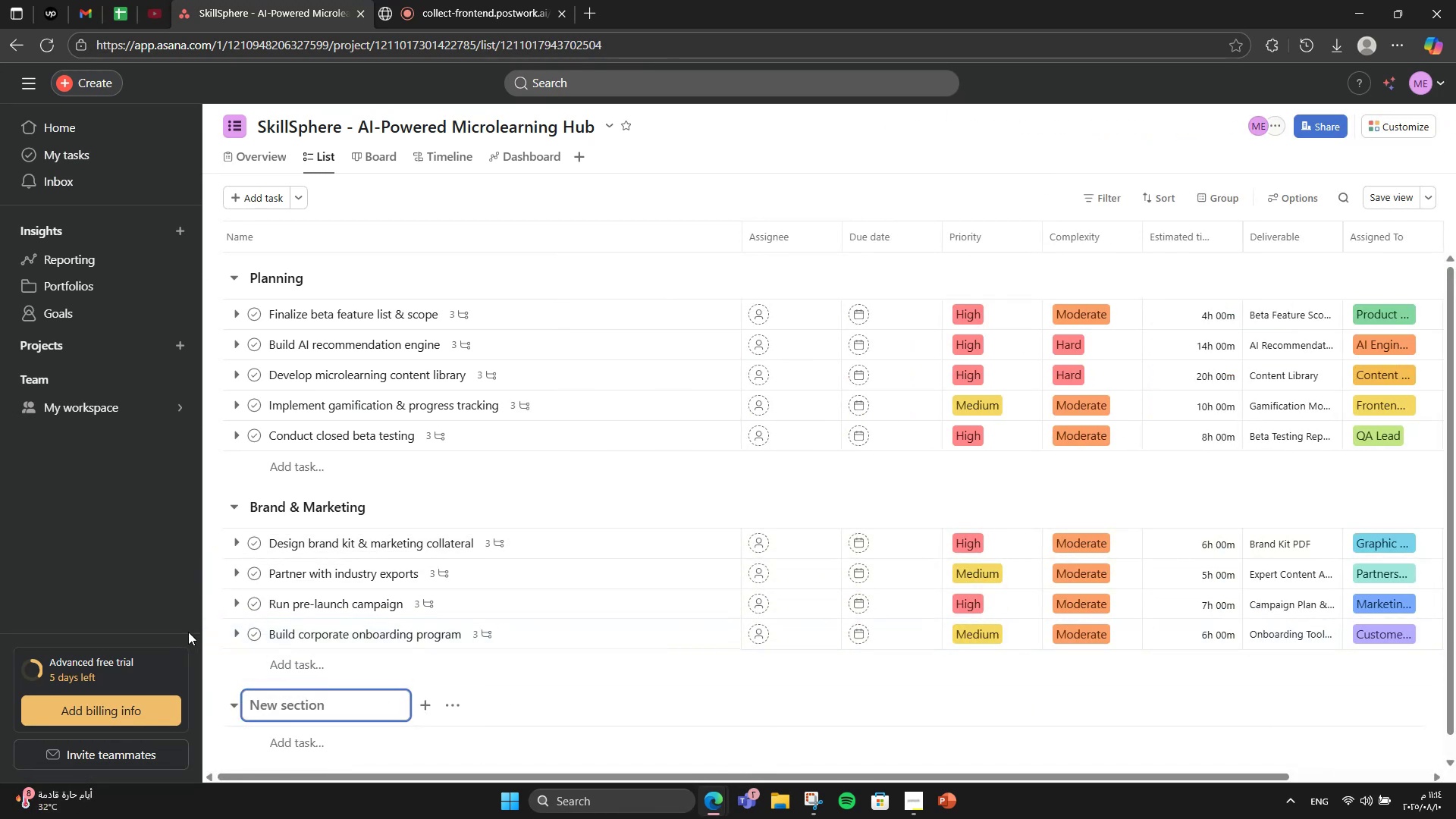 
wait(5.3)
 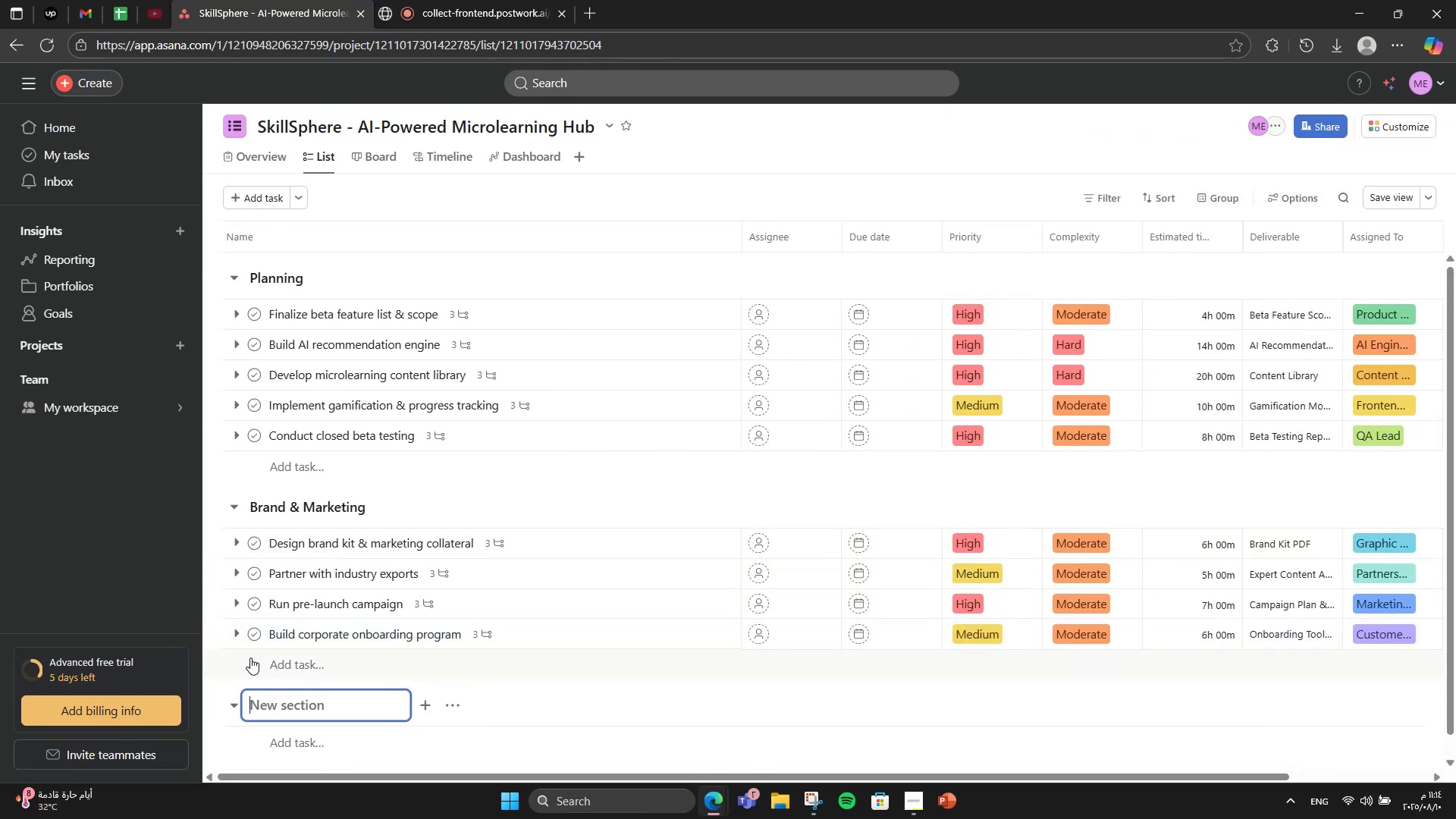 
type(Business Strategy)
 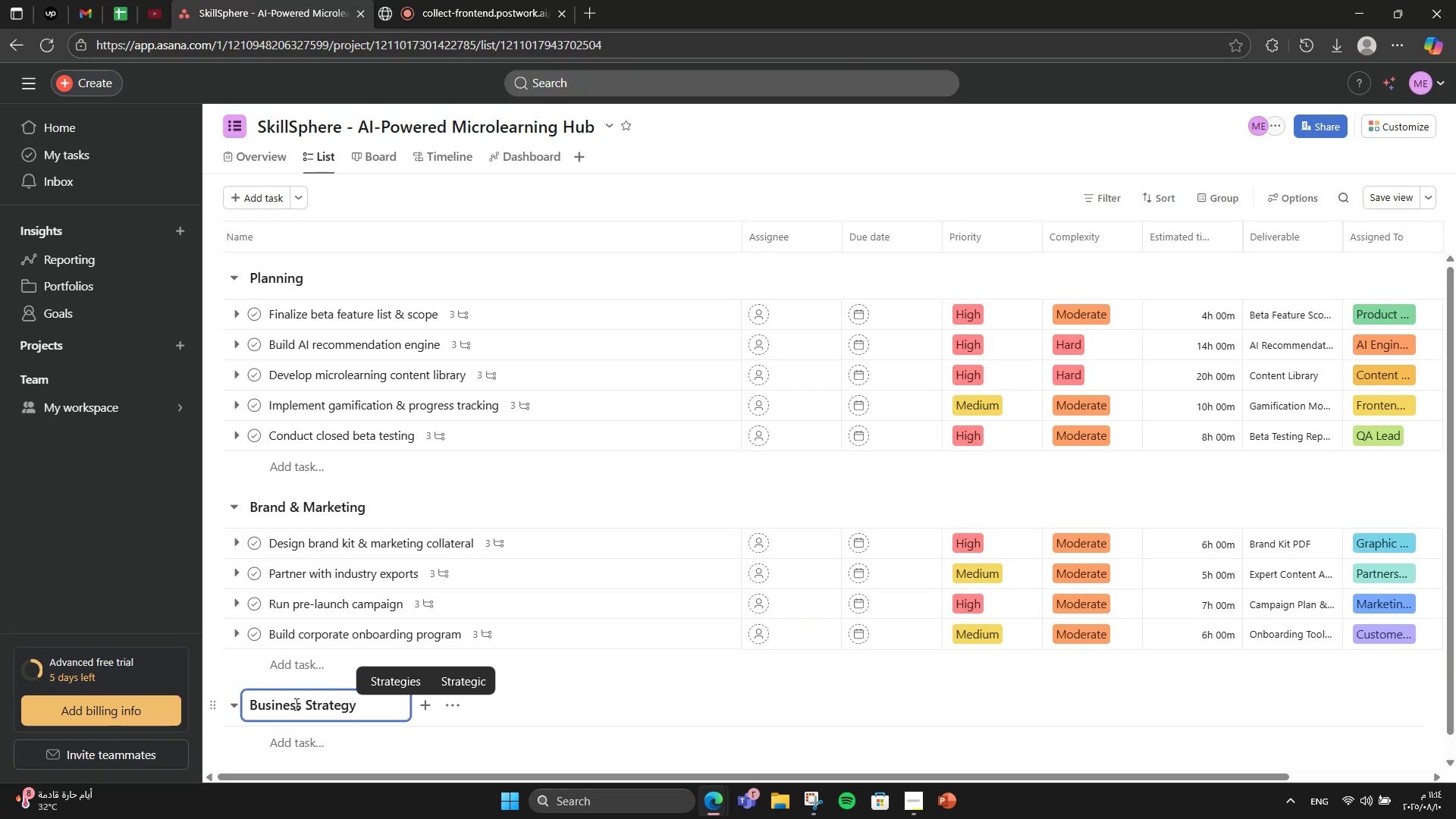 
left_click([287, 747])
 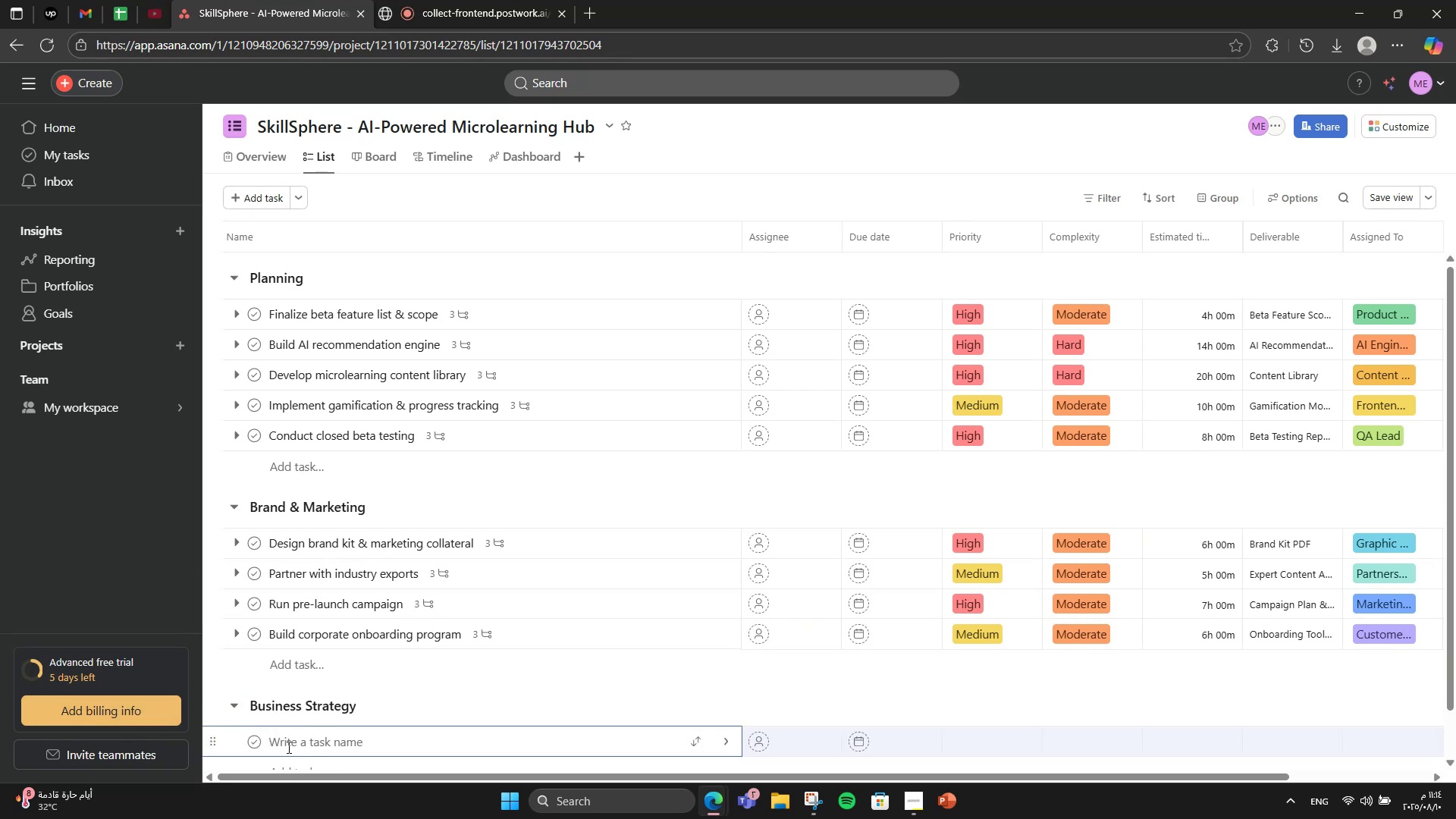 
scroll: coordinate [459, 643], scroll_direction: down, amount: 3.0
 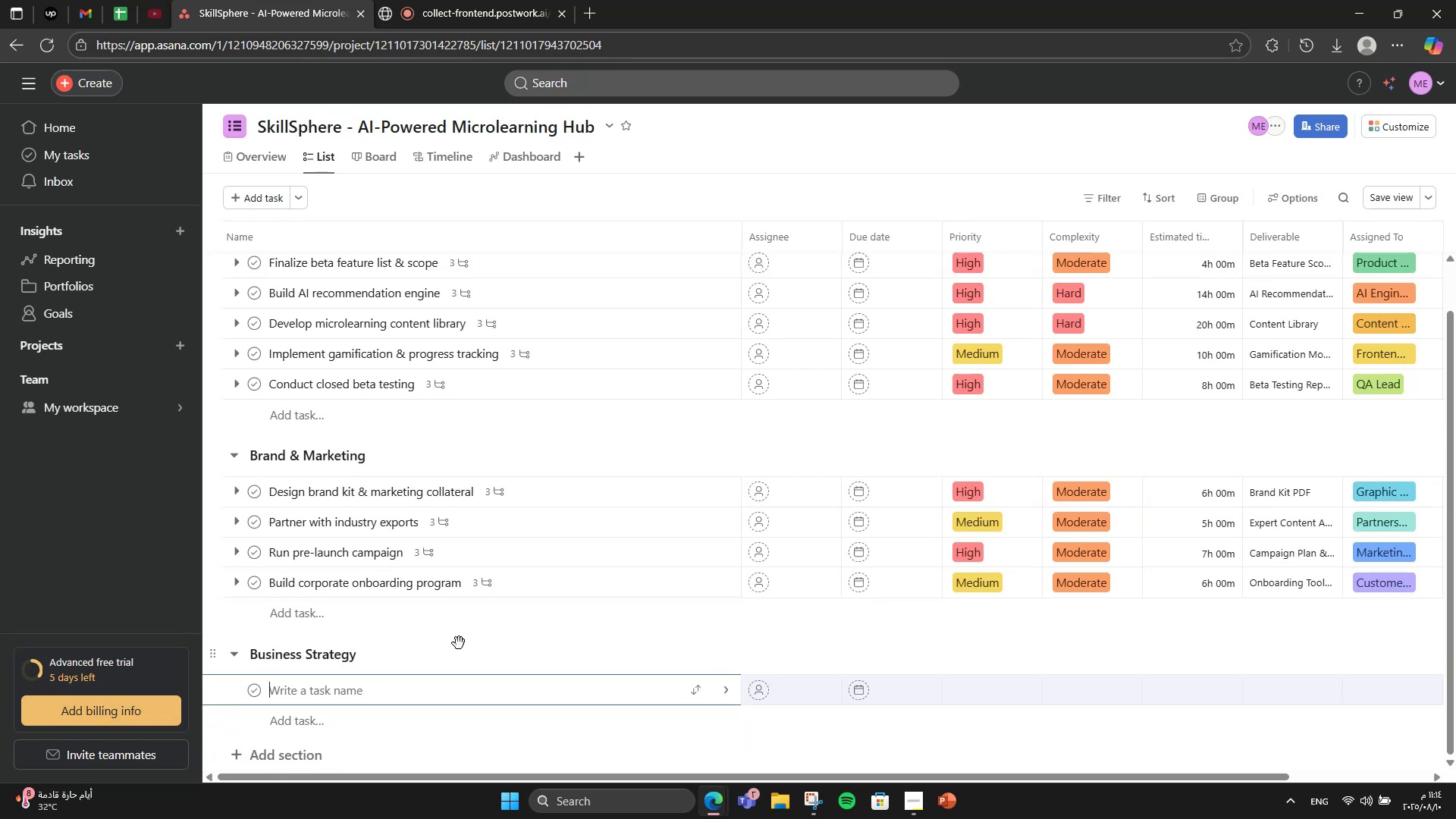 
type(Dvelop premium )
 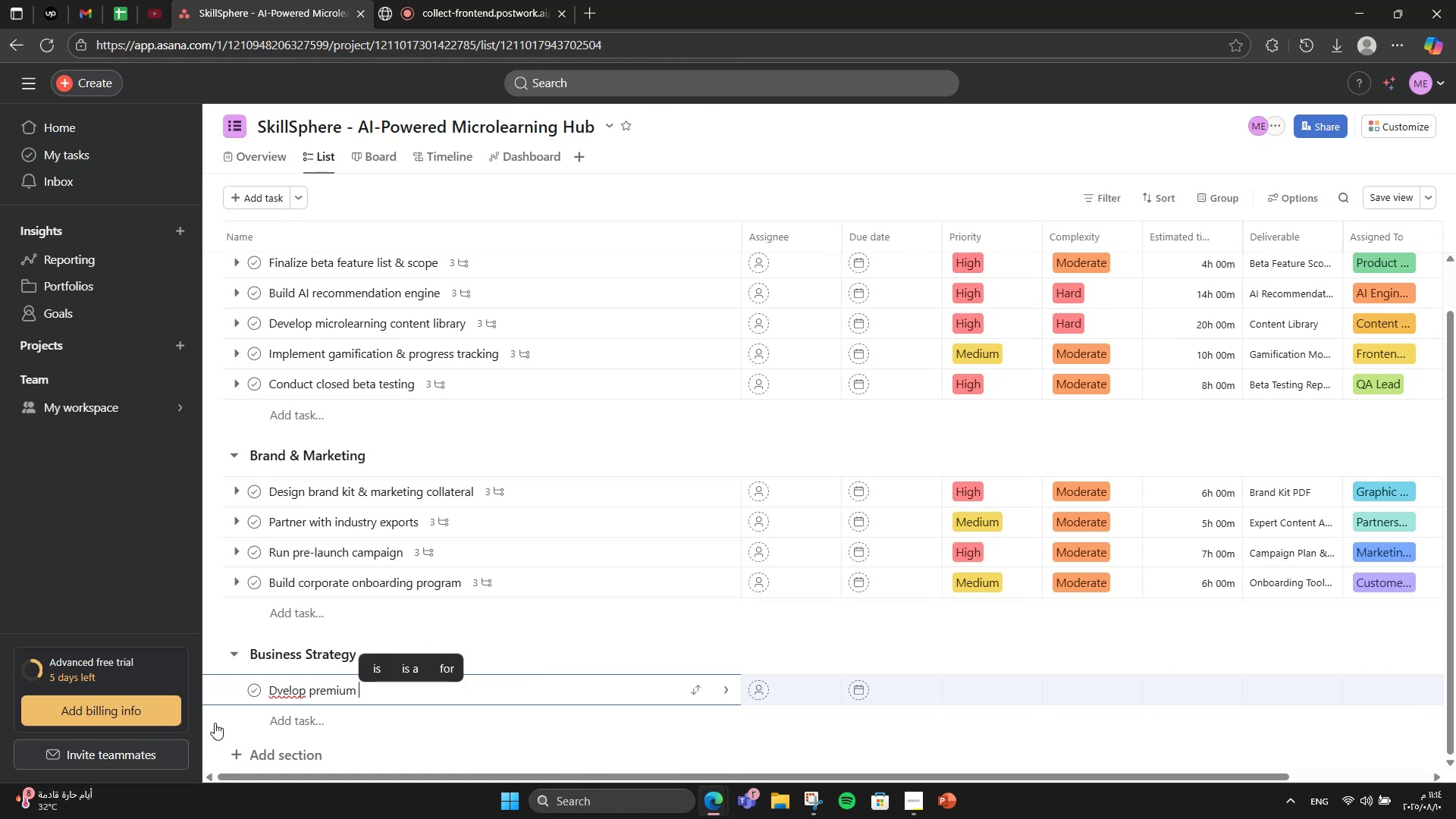 
left_click([278, 690])
 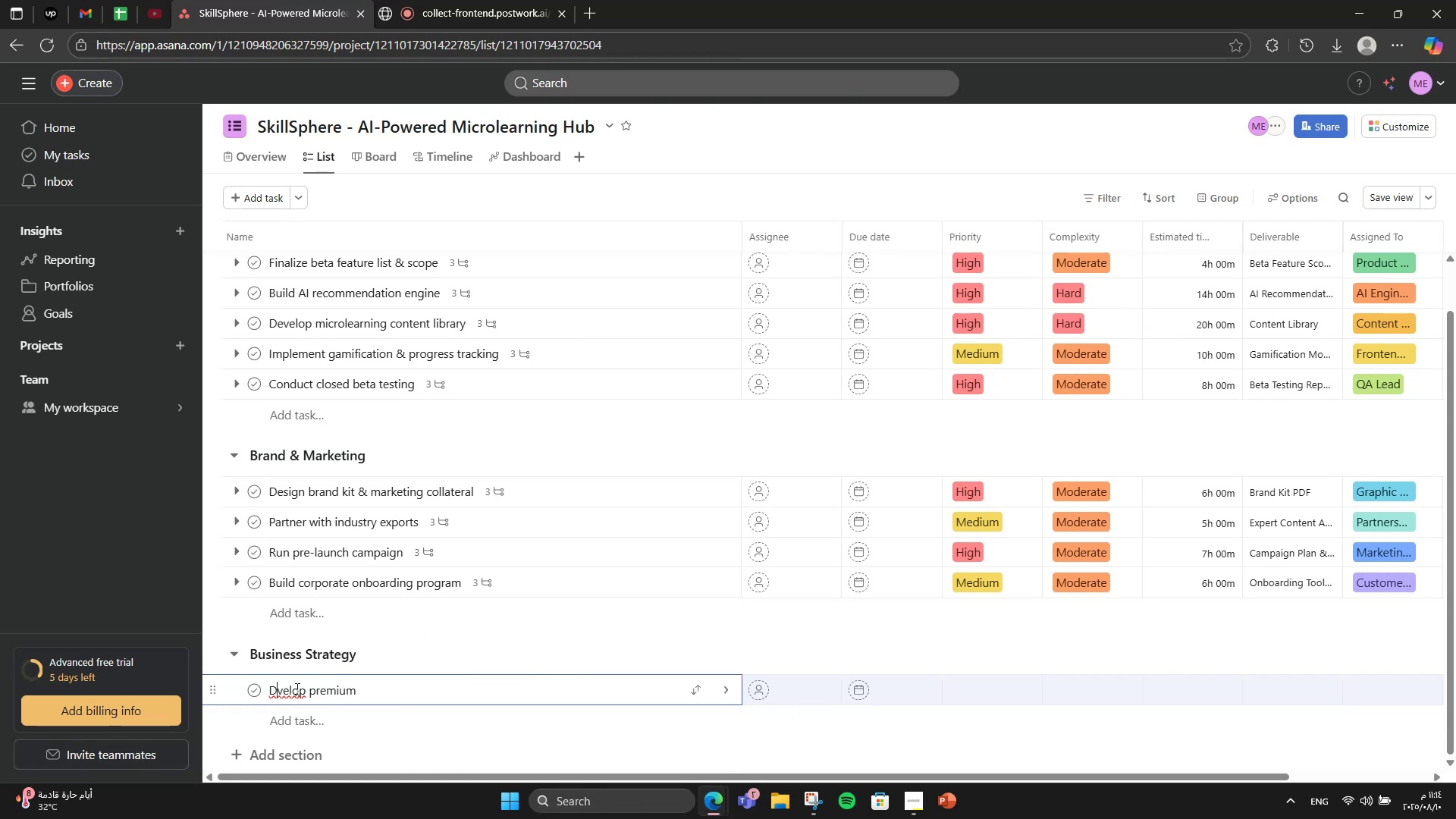 
key(E)
 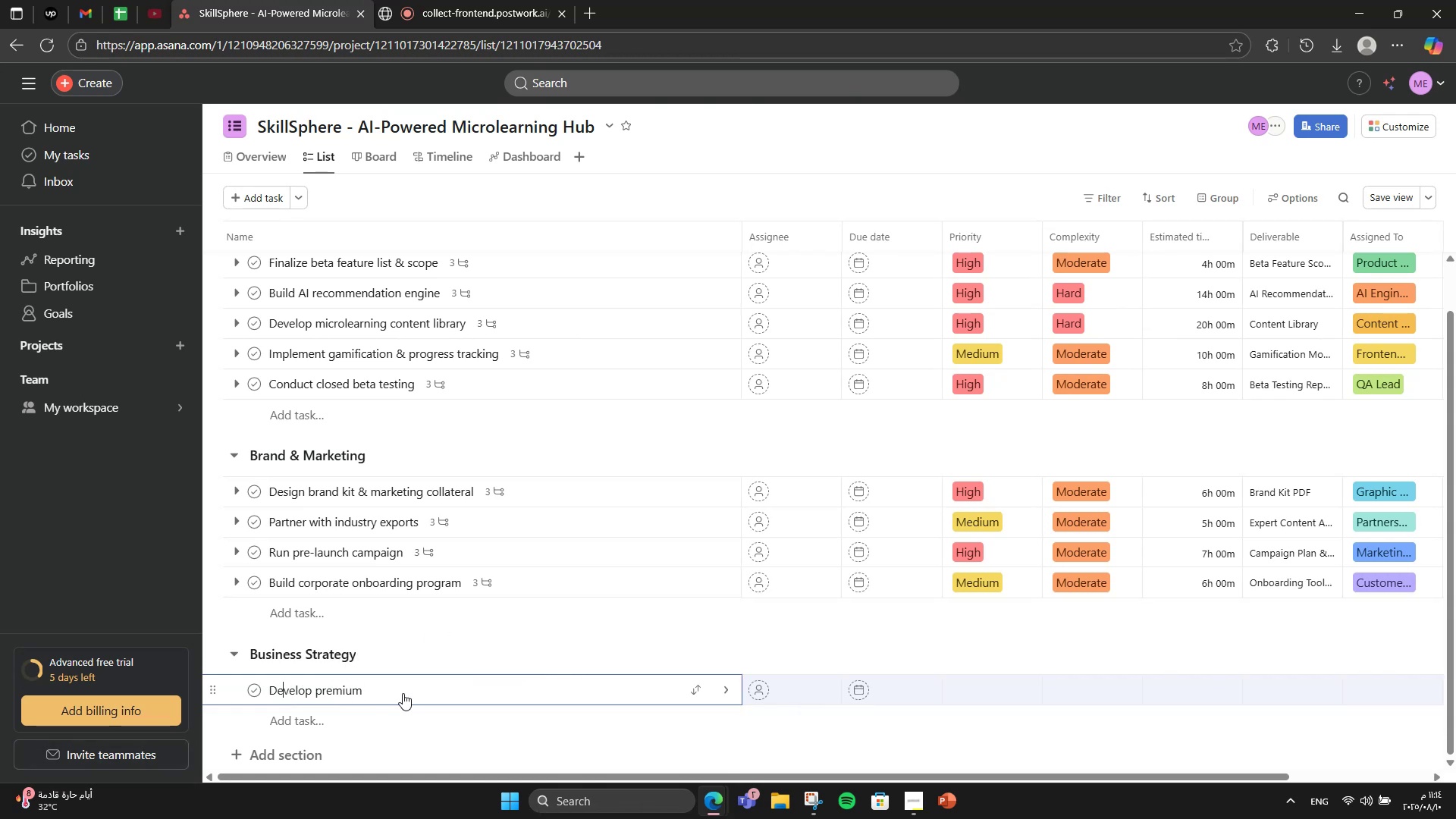 
left_click([403, 693])
 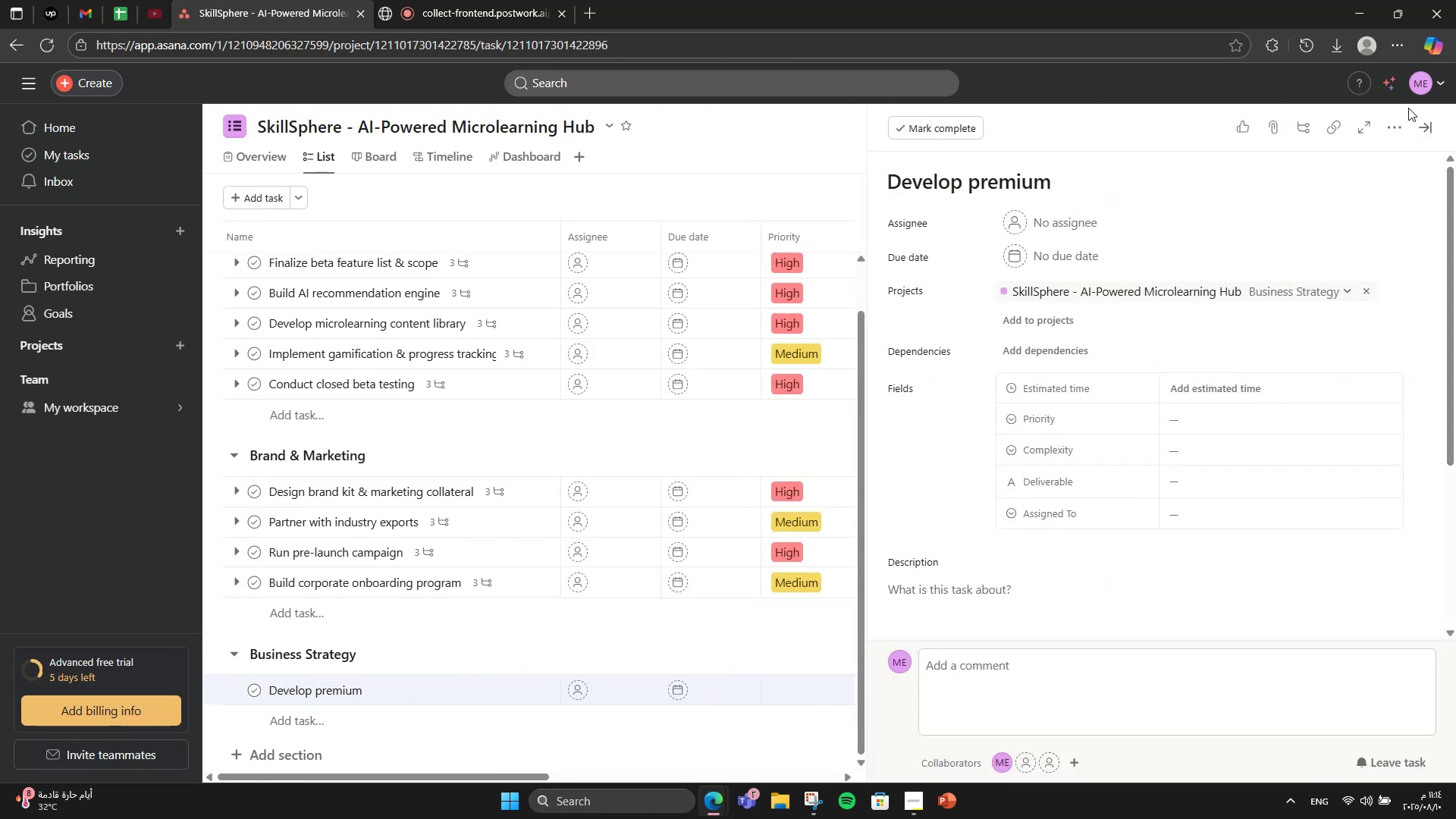 
left_click([1432, 116])
 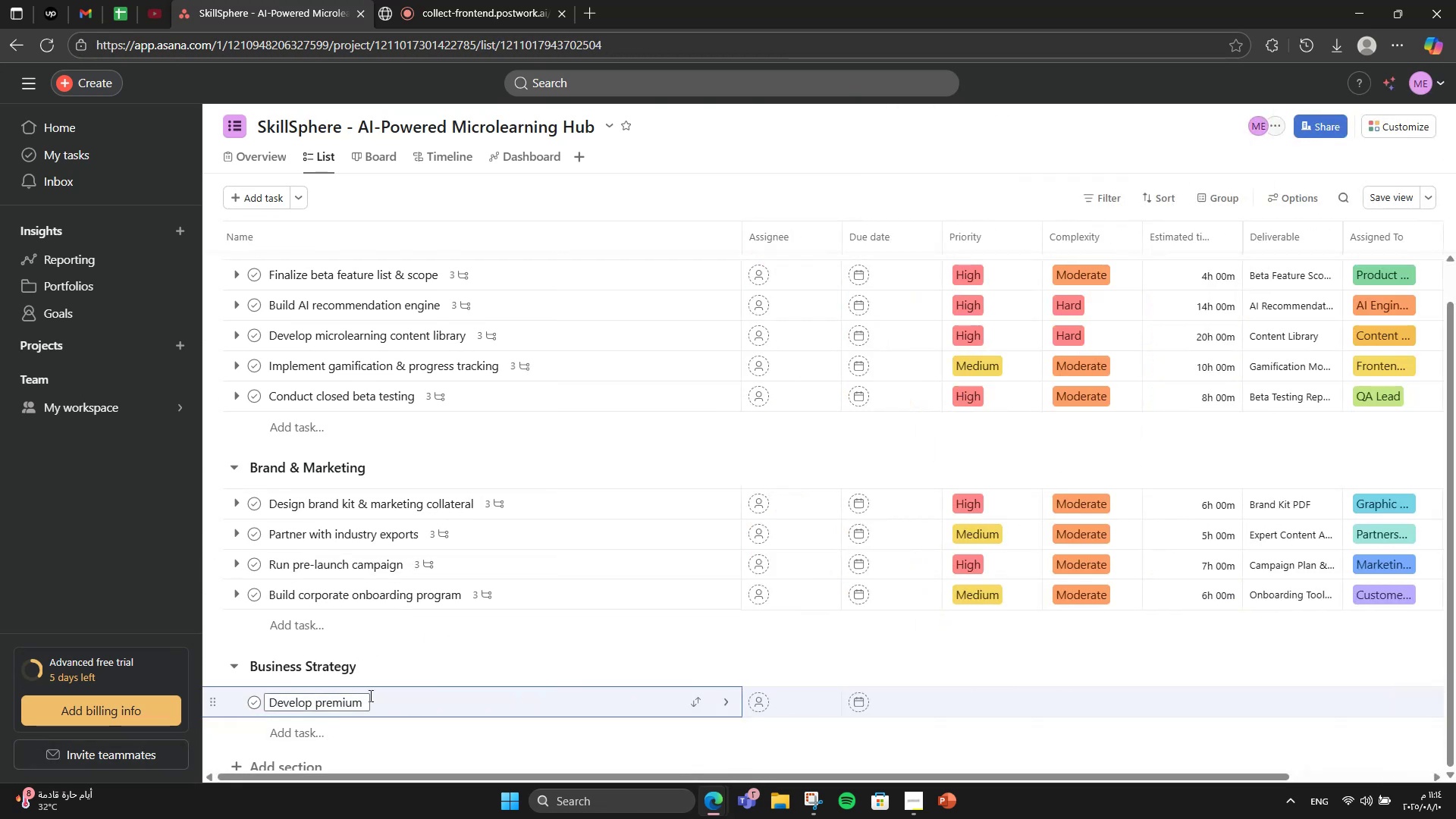 
left_click([369, 694])
 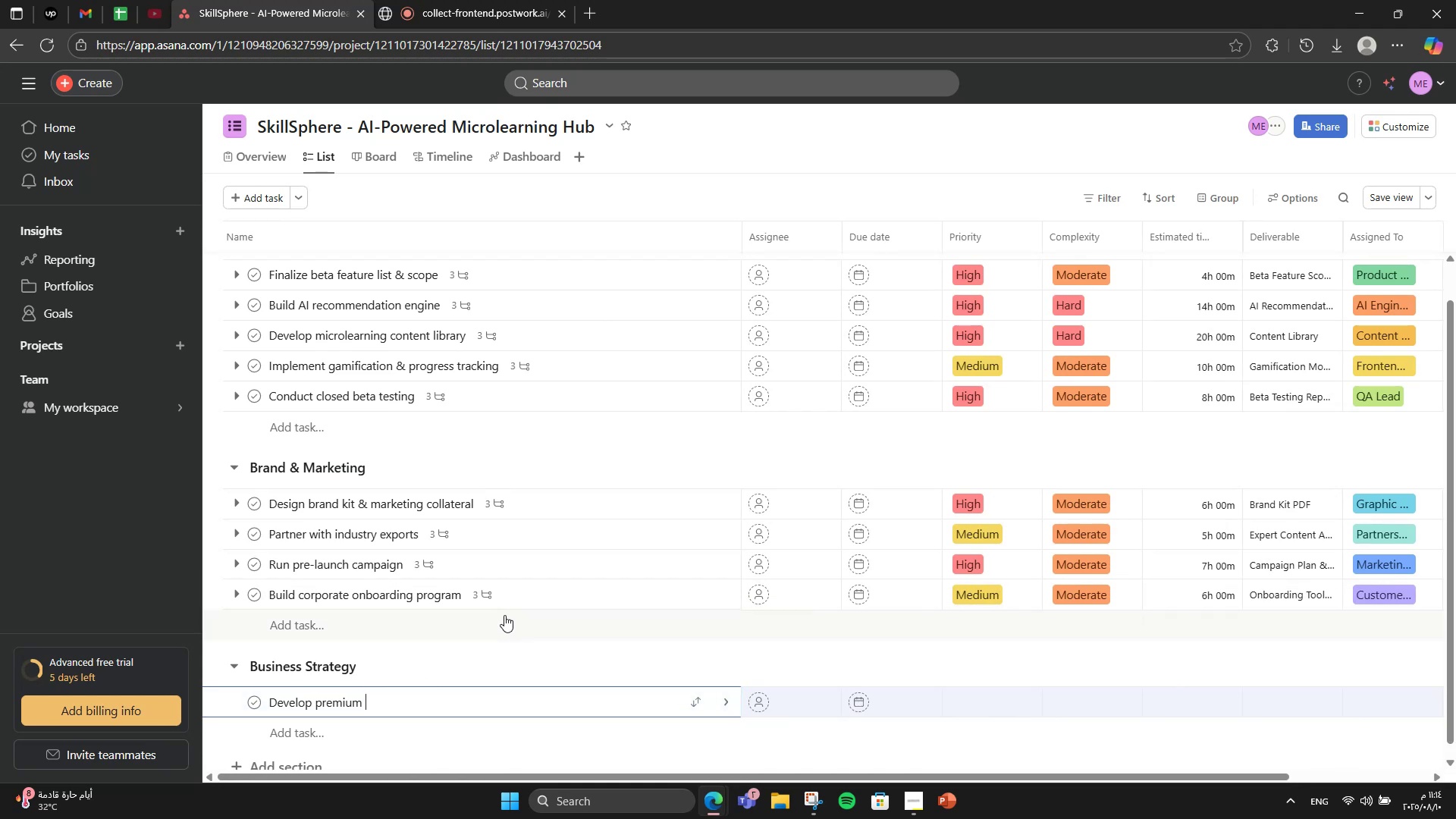 
type(subscription tiers)
 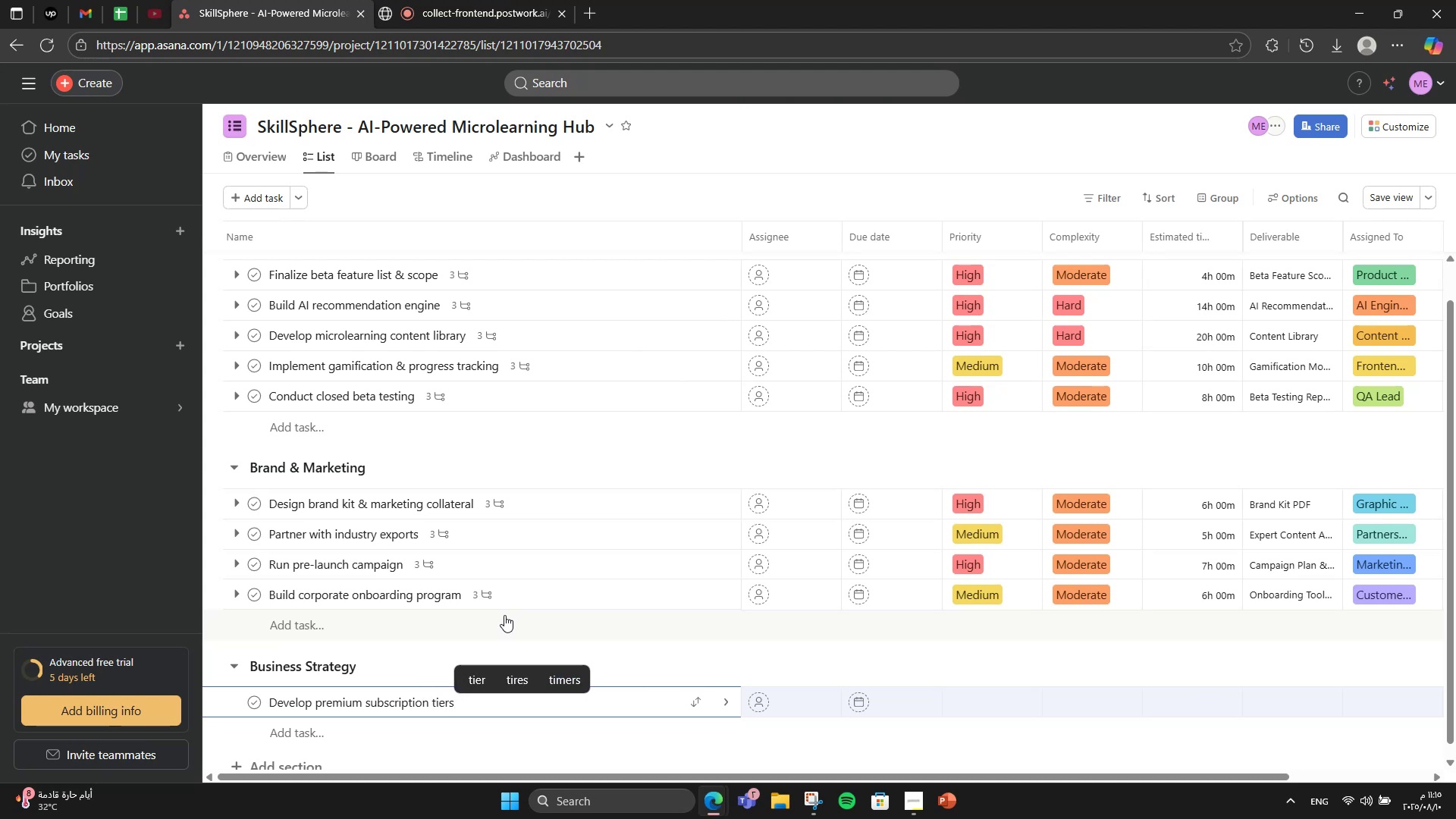 
key(Enter)
 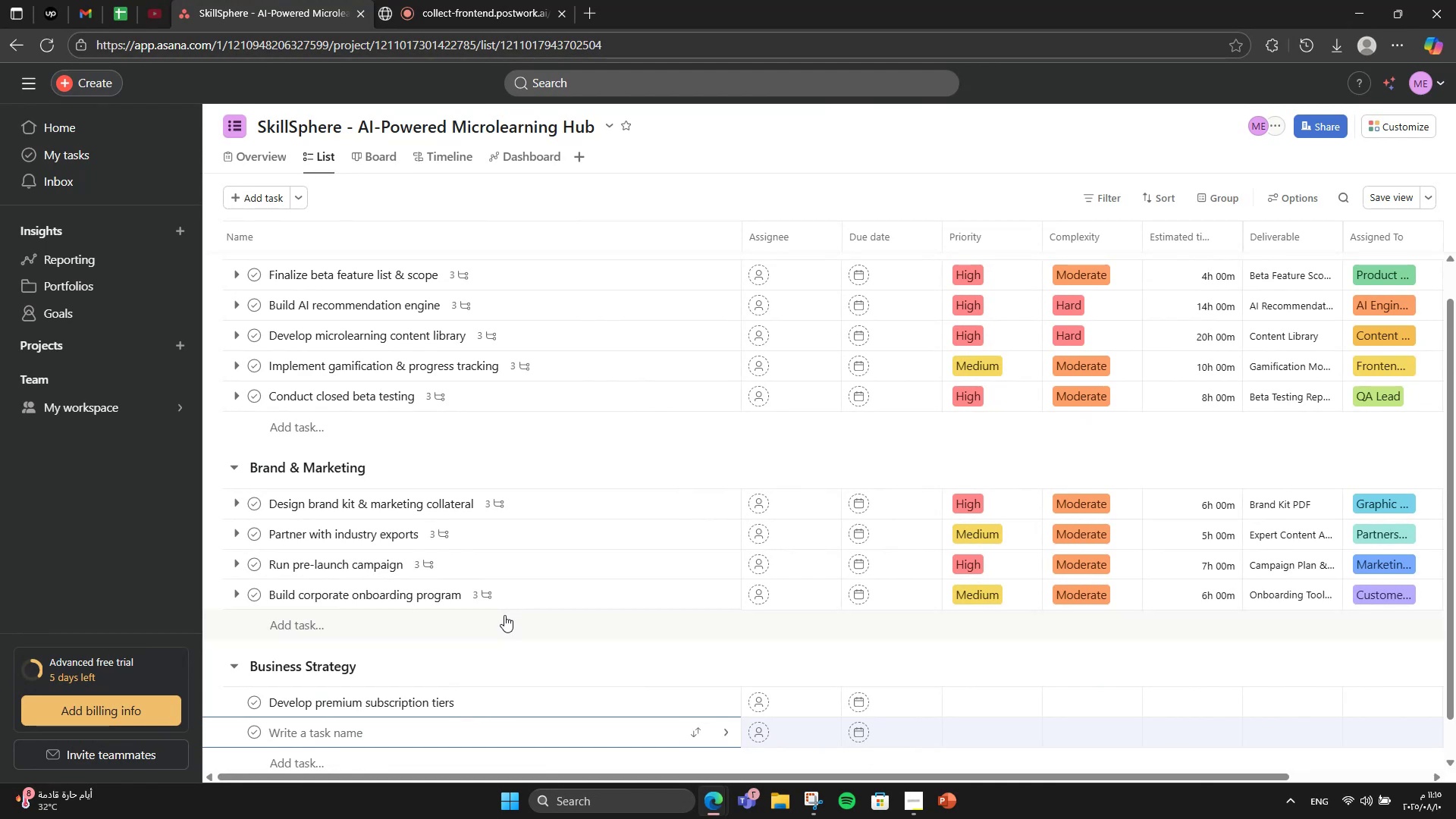 
wait(5.56)
 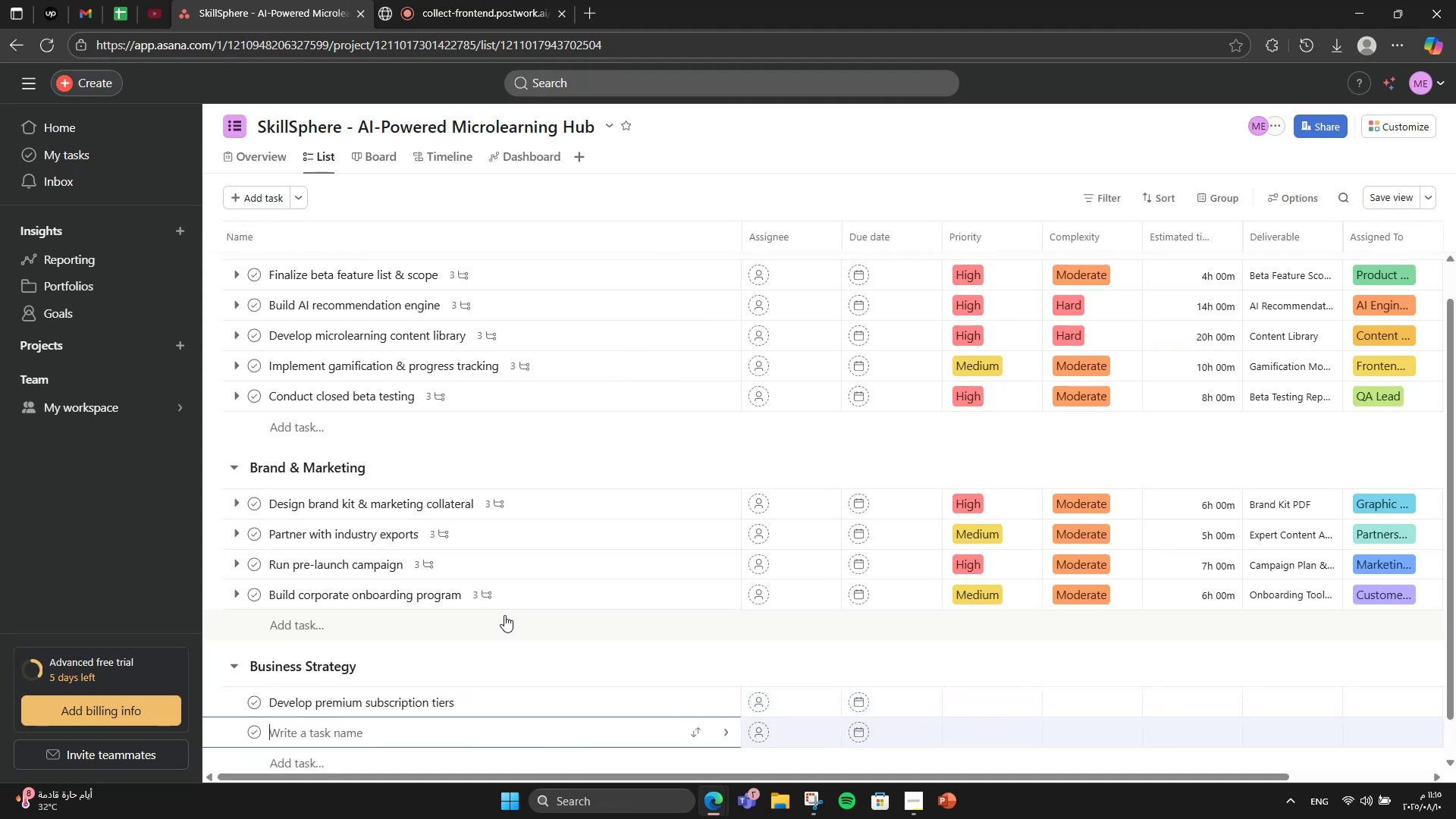 
type(Plan next 12 months )
 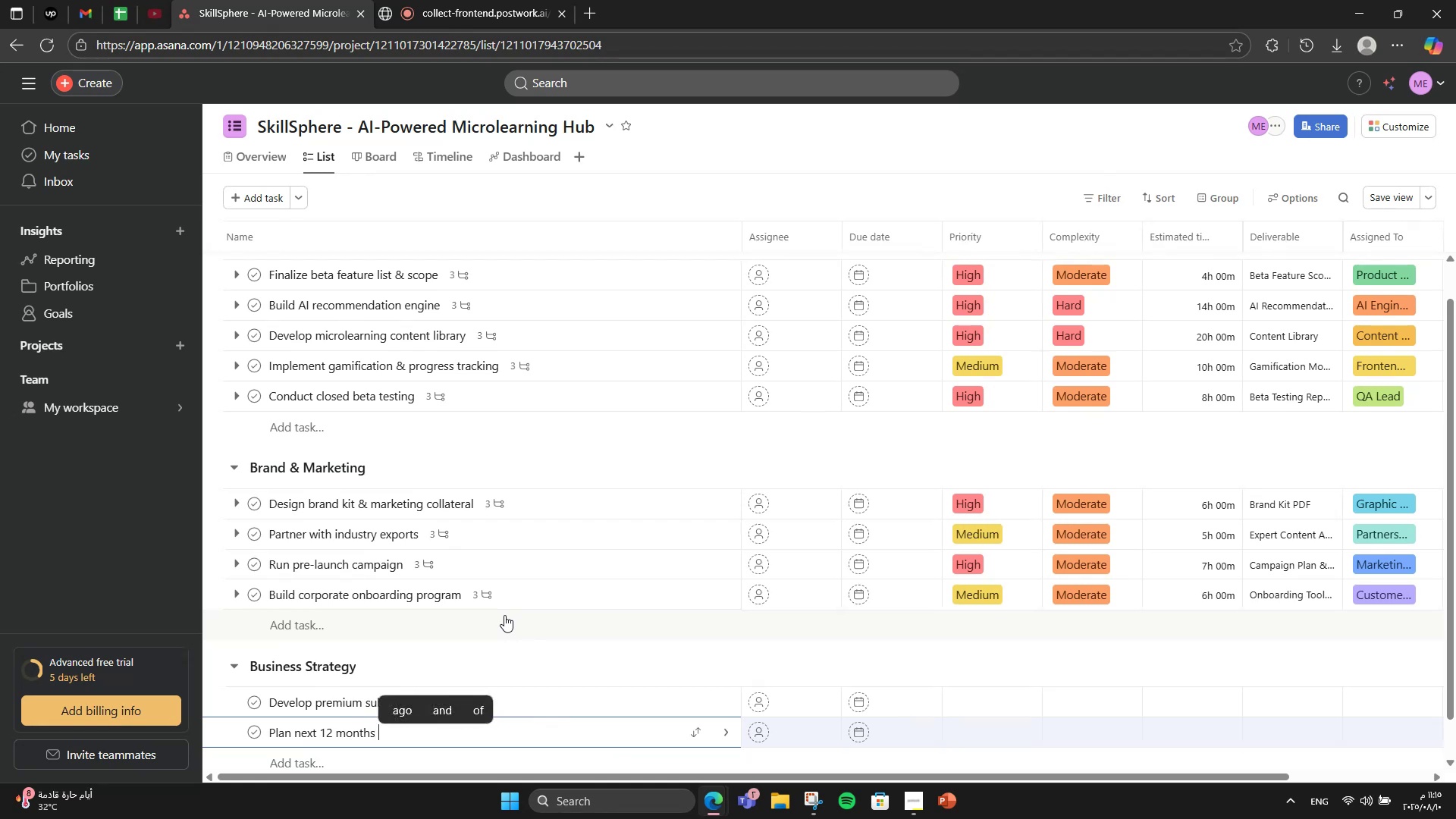 
type(of feature updates)
 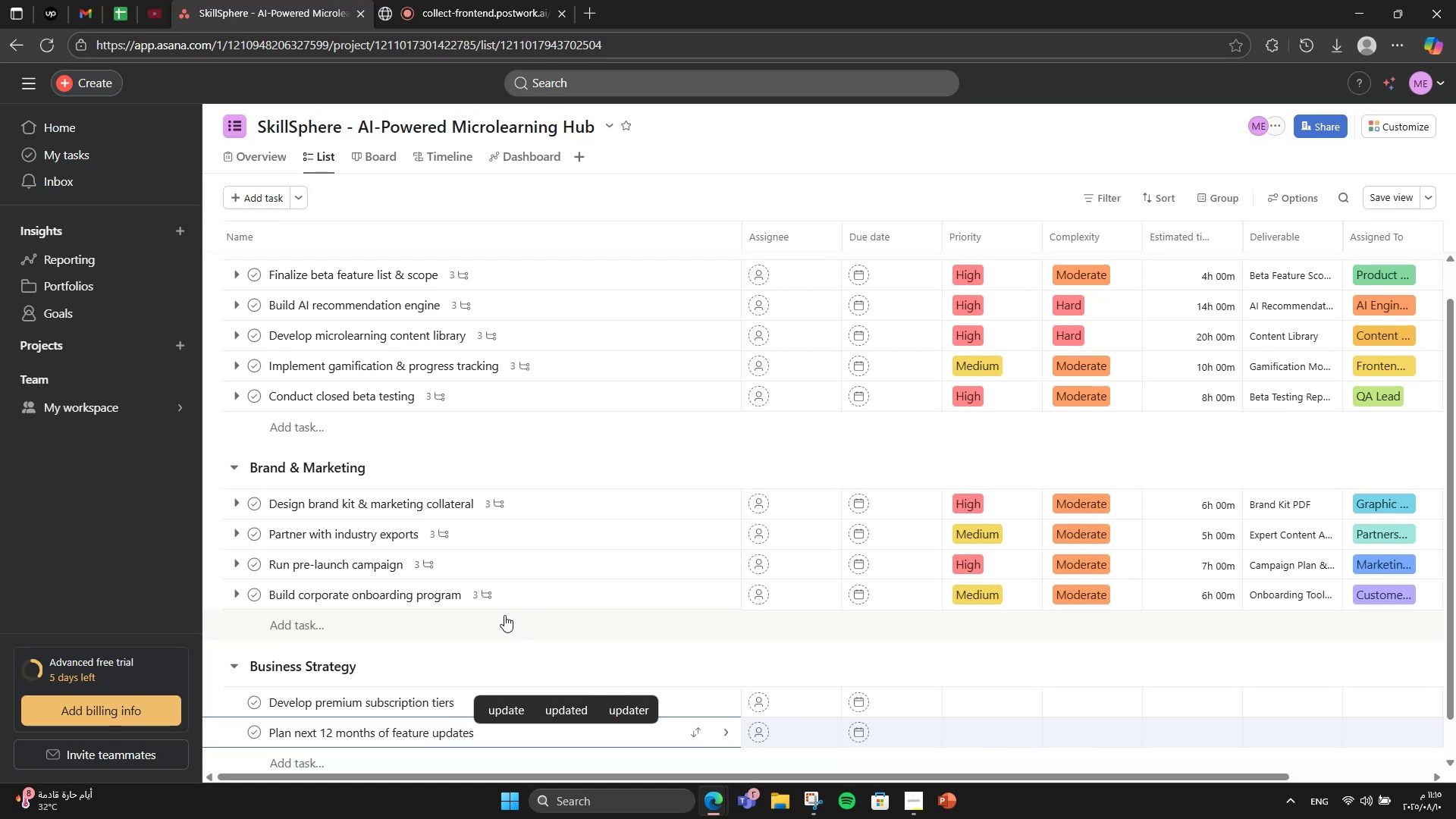 
key(Enter)
 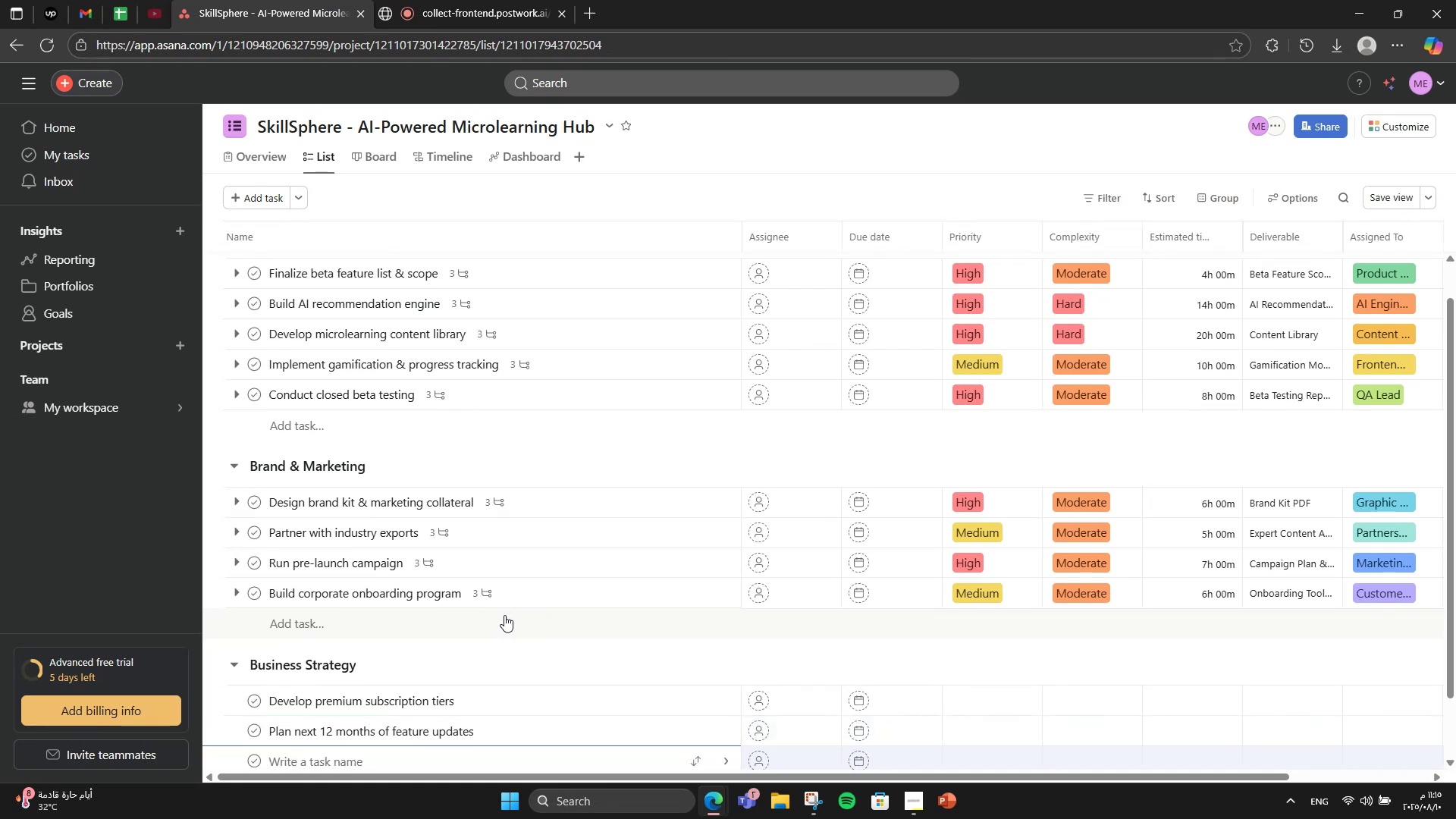 
type(Launch reff)
key(Backspace)
type(erral & affiliate programs)
 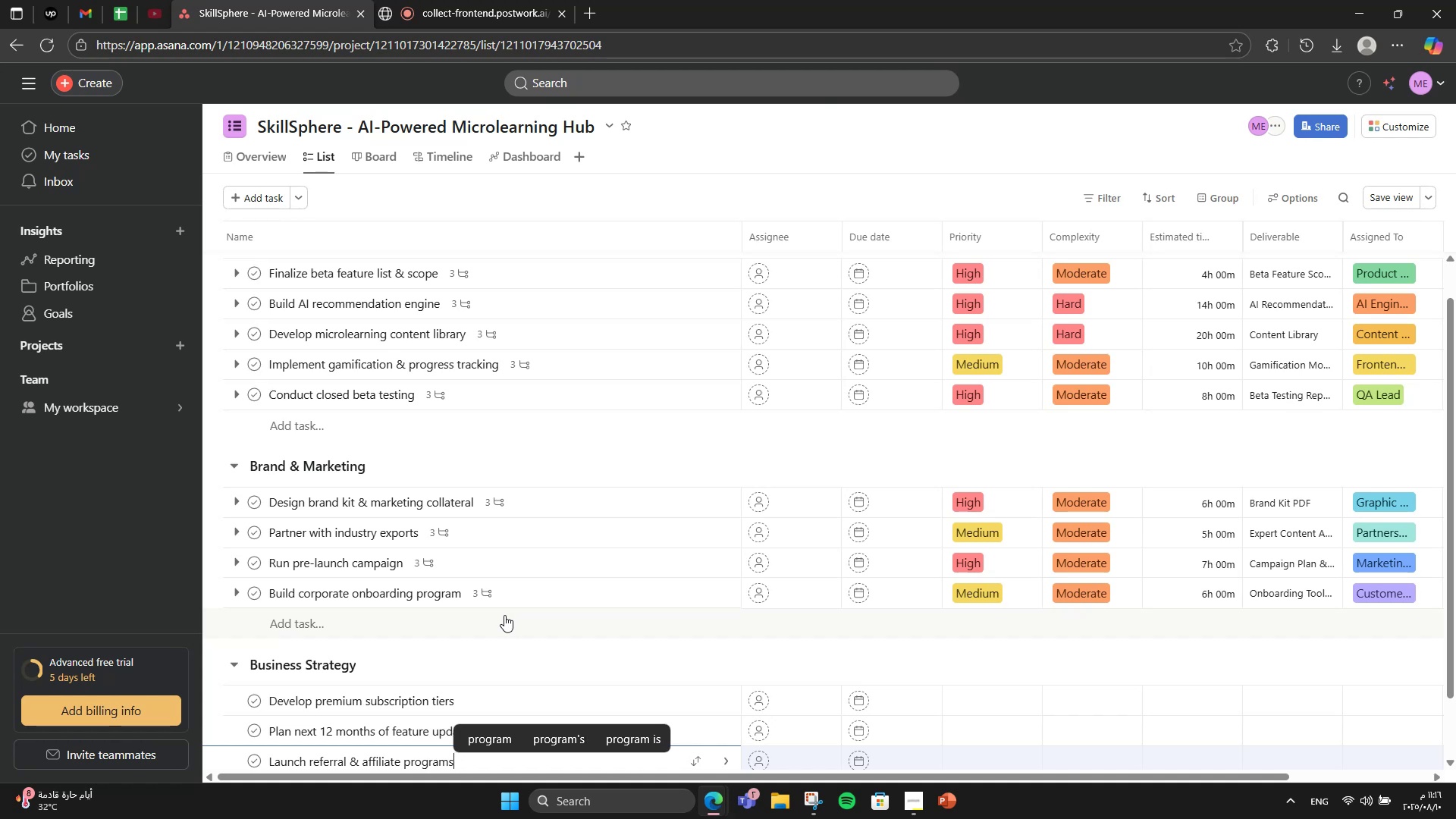 
key(Enter)
 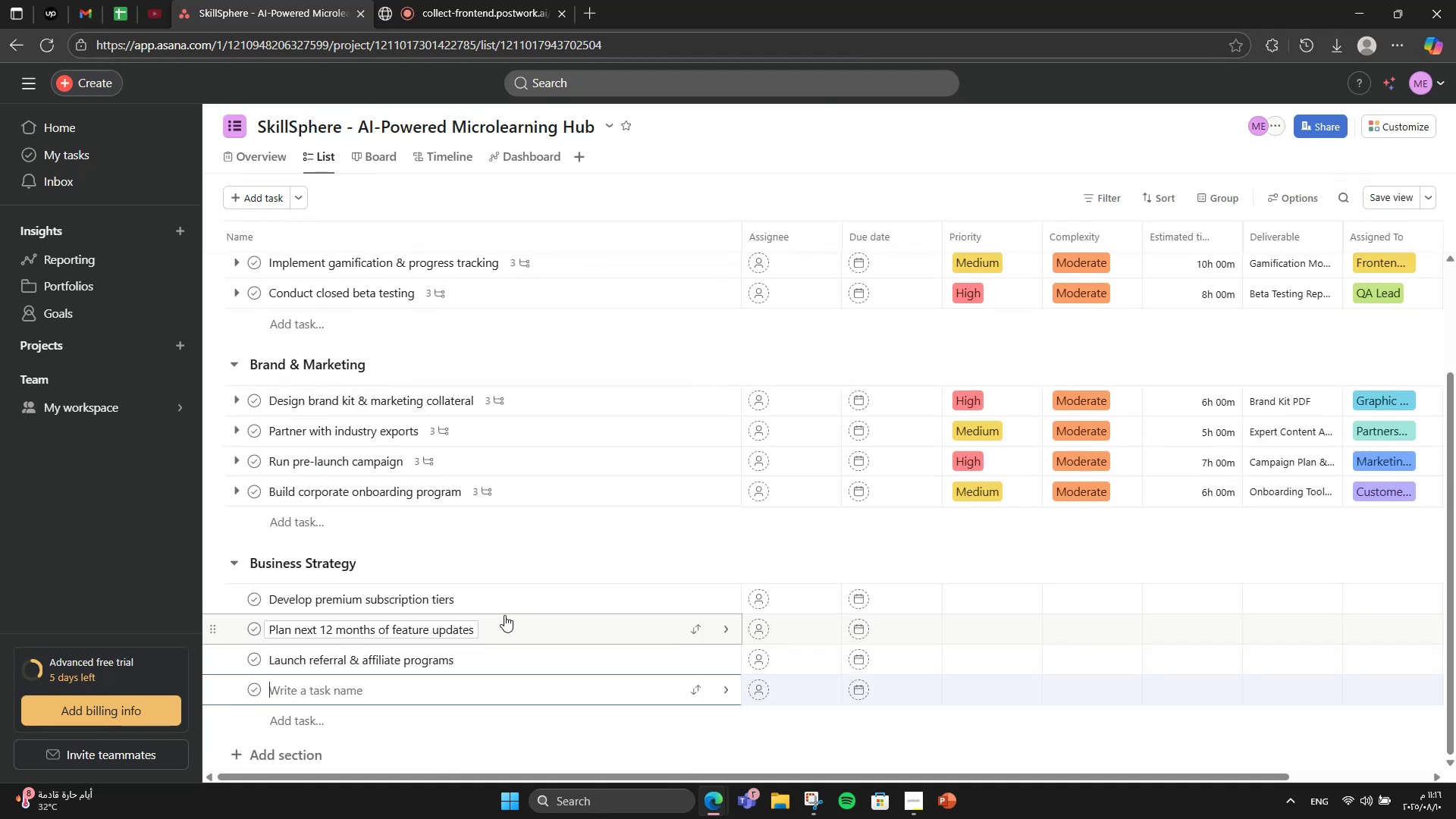 
type(Establish 27 )
key(Backspace)
key(Backspace)
type(4/7)
 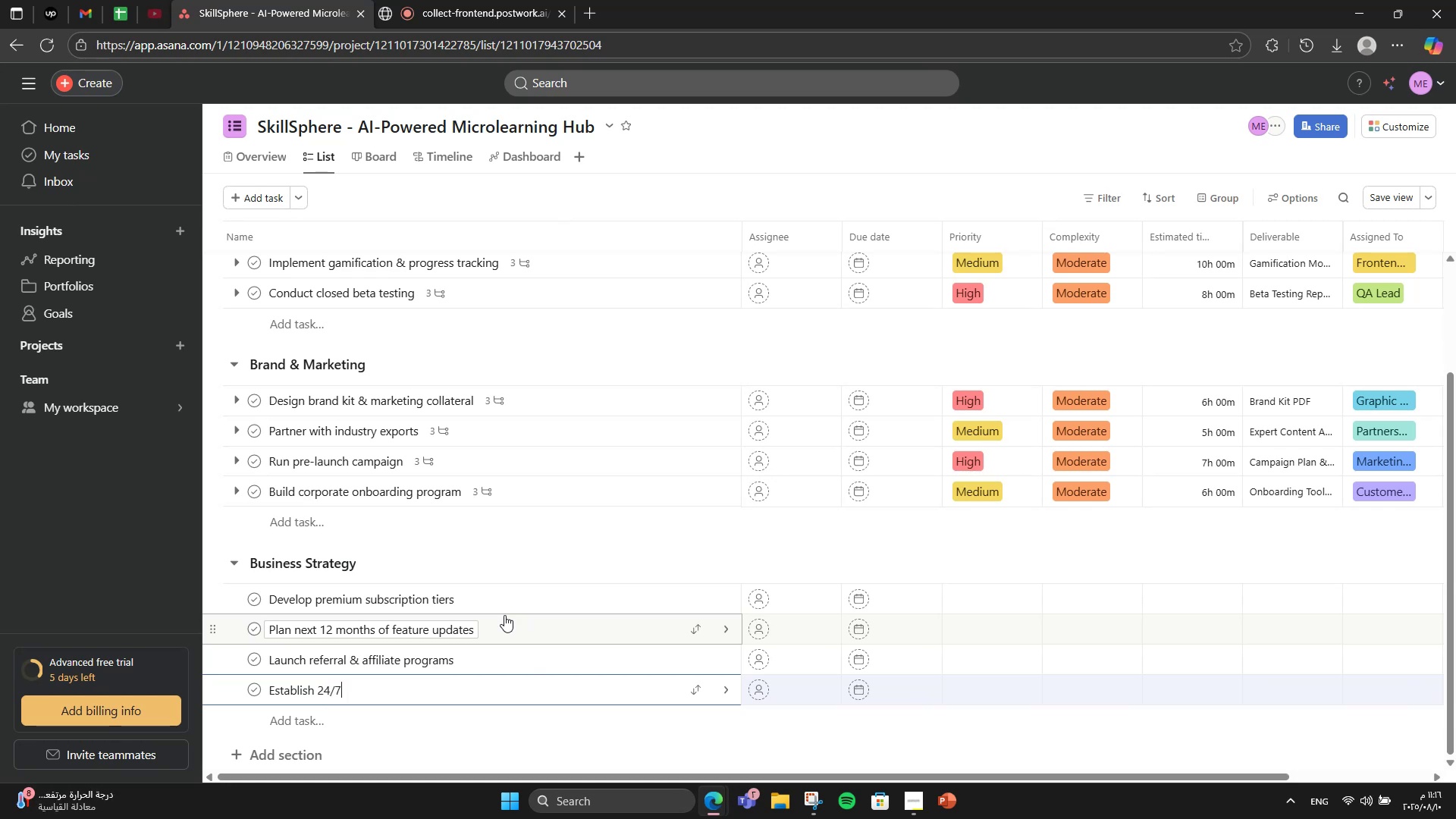 
type( customer support)
 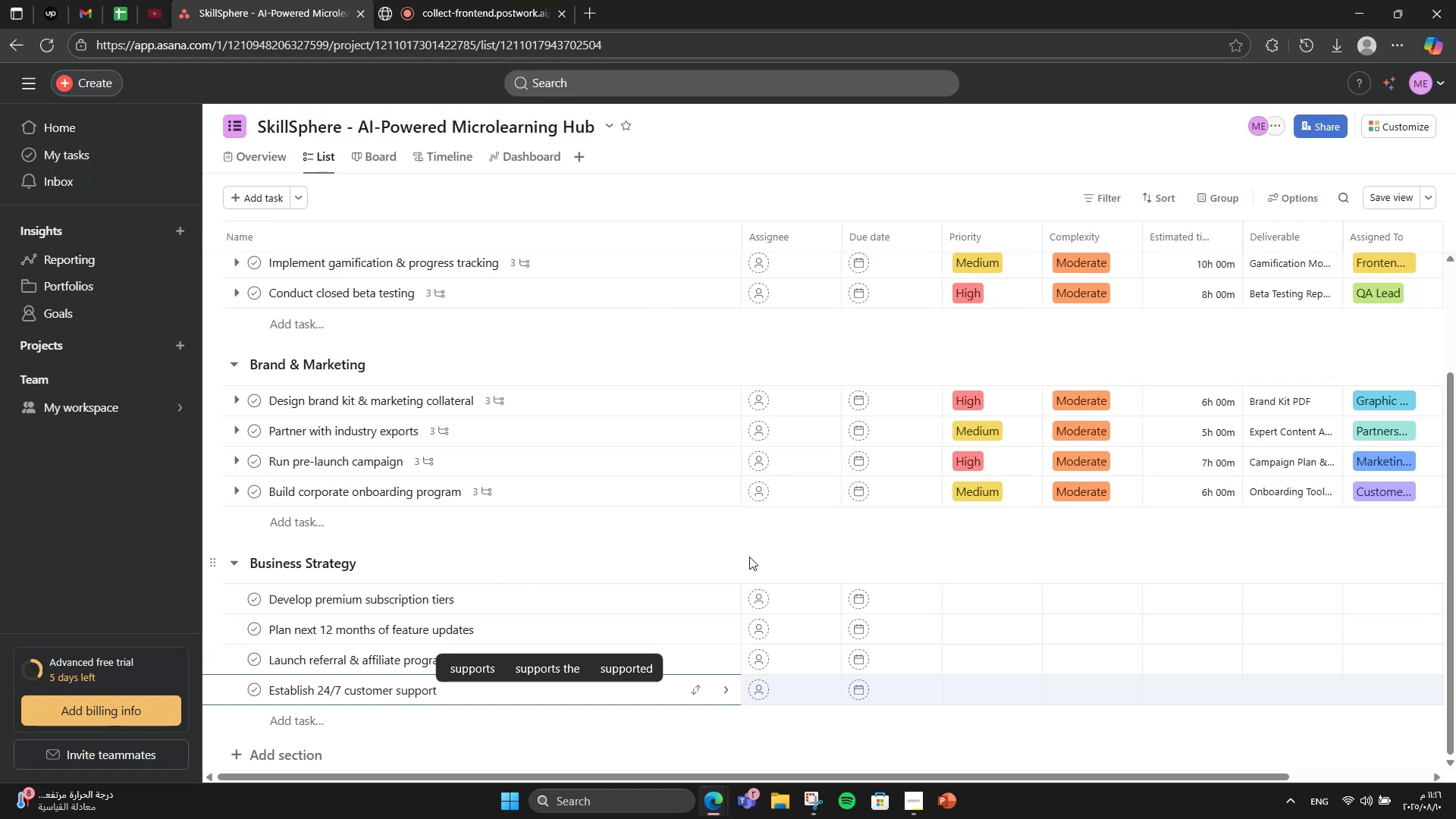 
left_click([749, 557])
 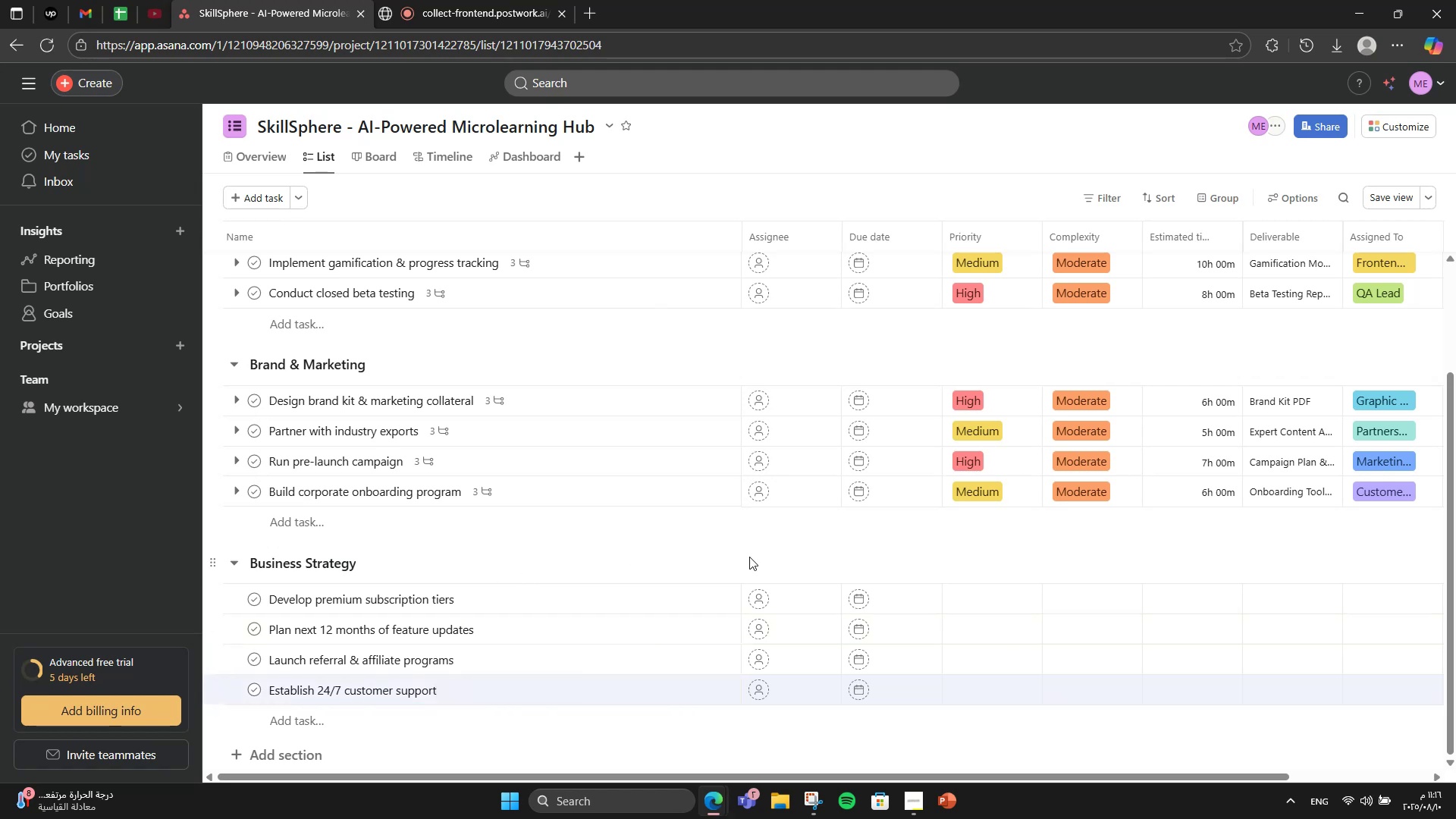 
scroll: coordinate [749, 557], scroll_direction: down, amount: 1.0
 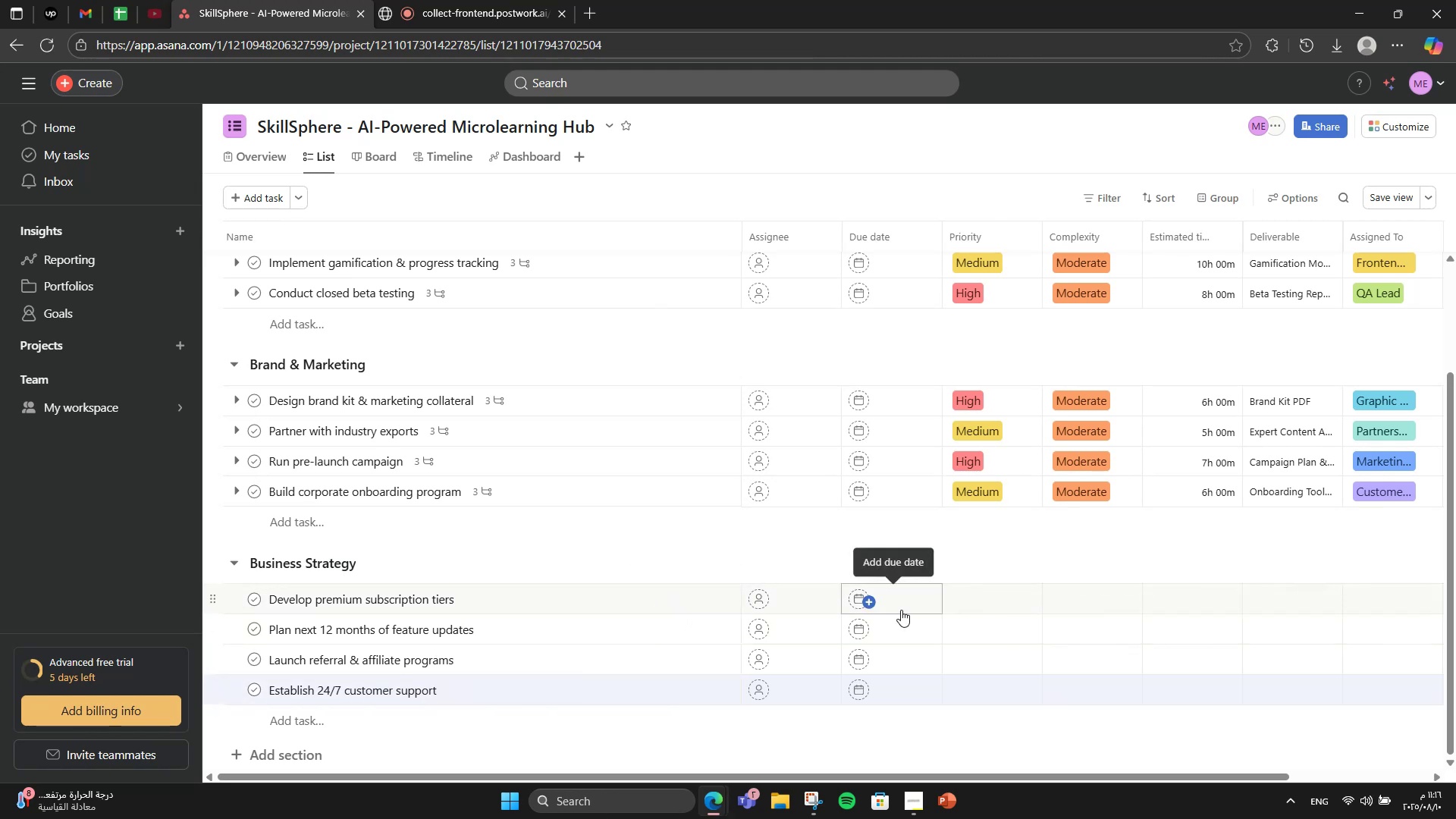 
left_click([974, 598])
 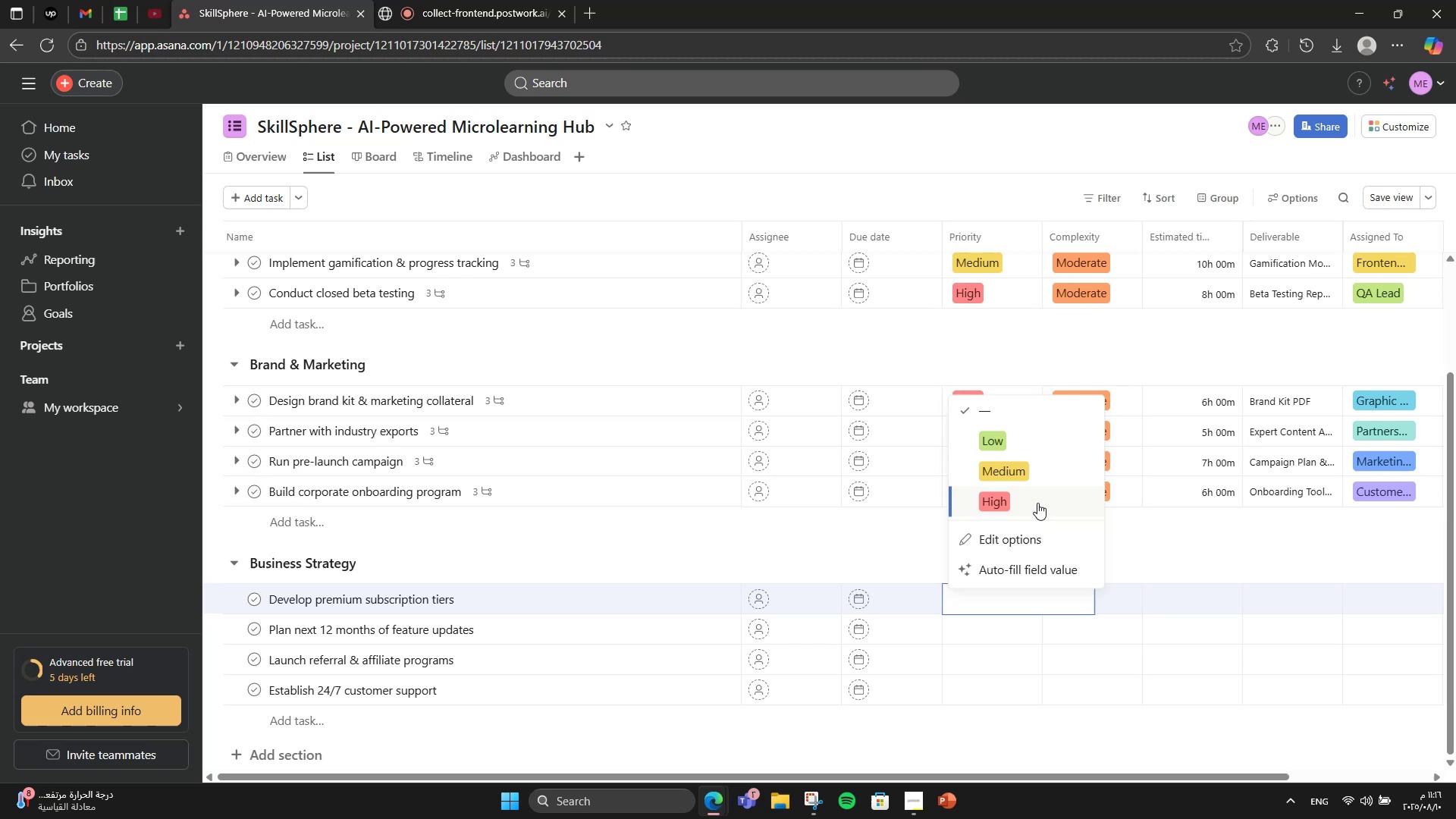 
left_click([1037, 503])
 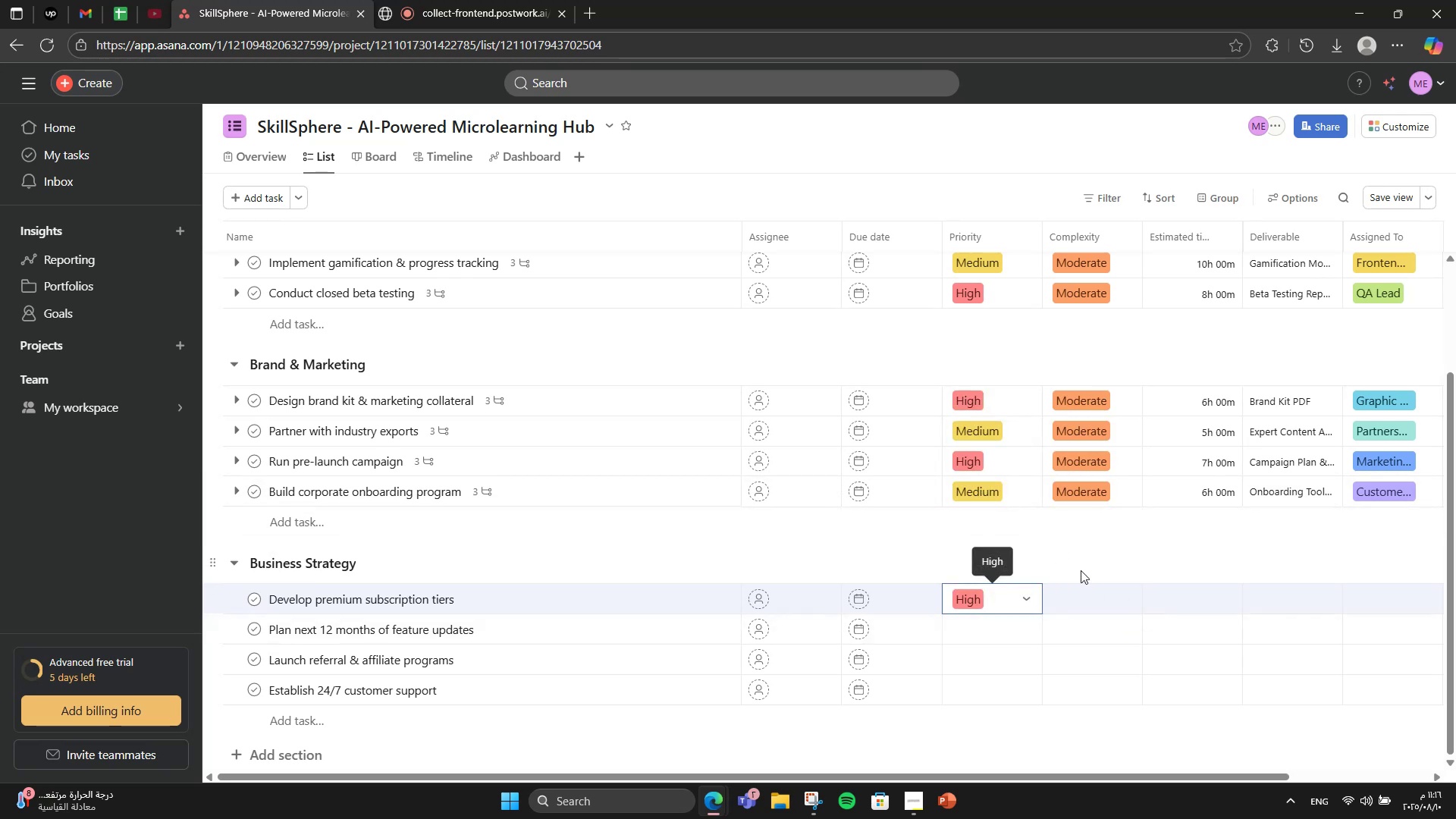 
left_click([1081, 588])
 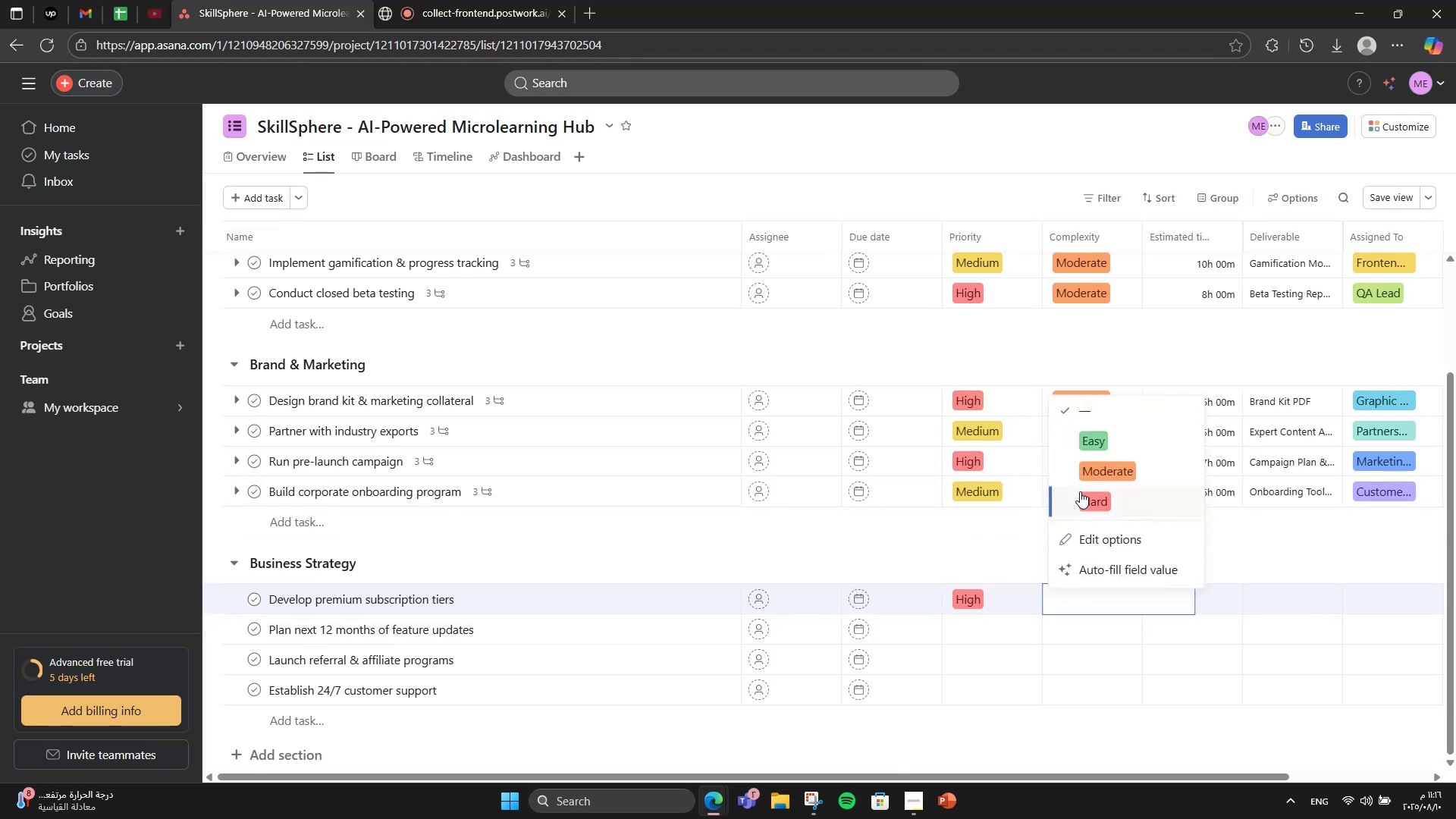 
left_click([1084, 474])
 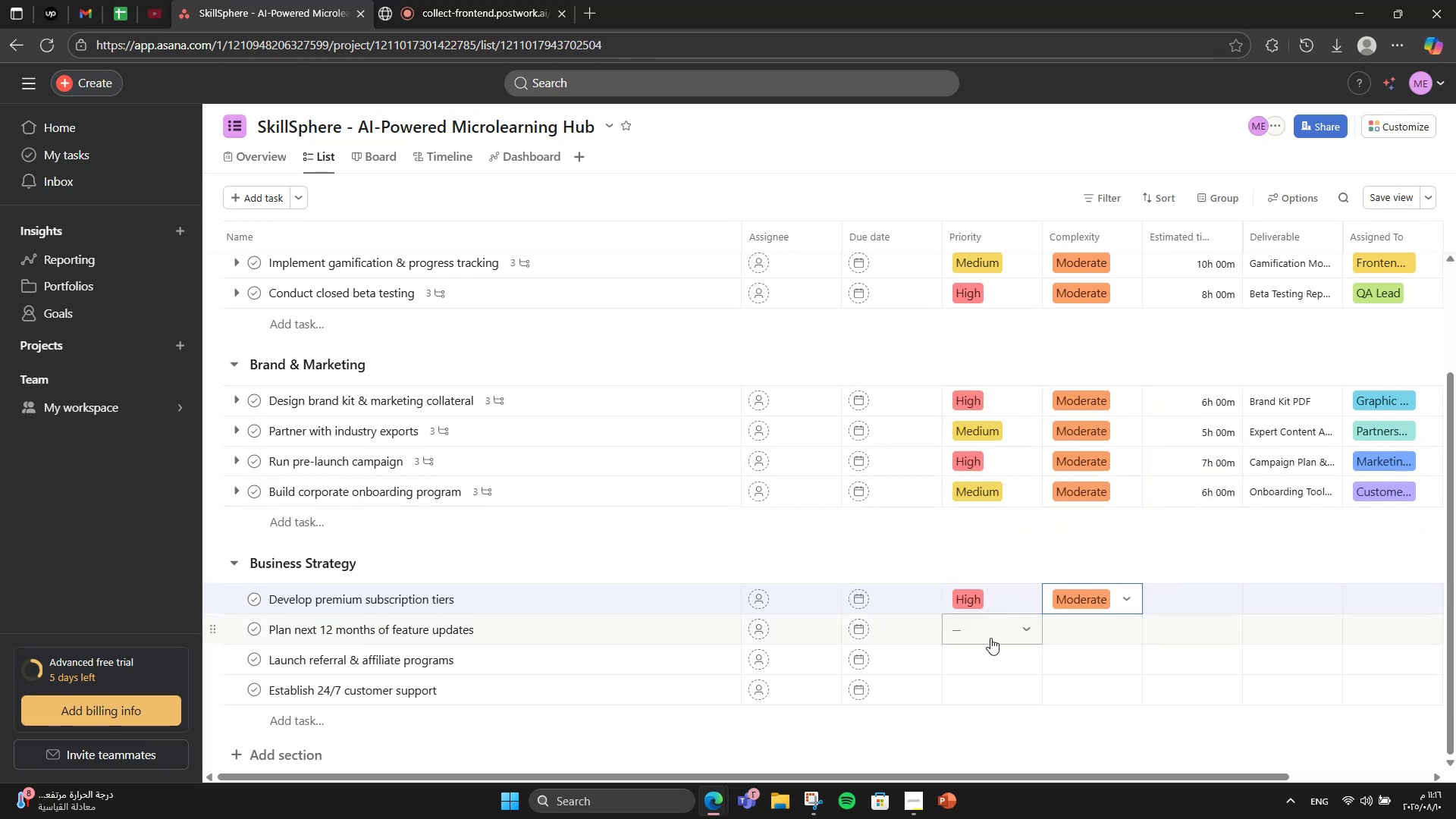 
left_click([990, 636])
 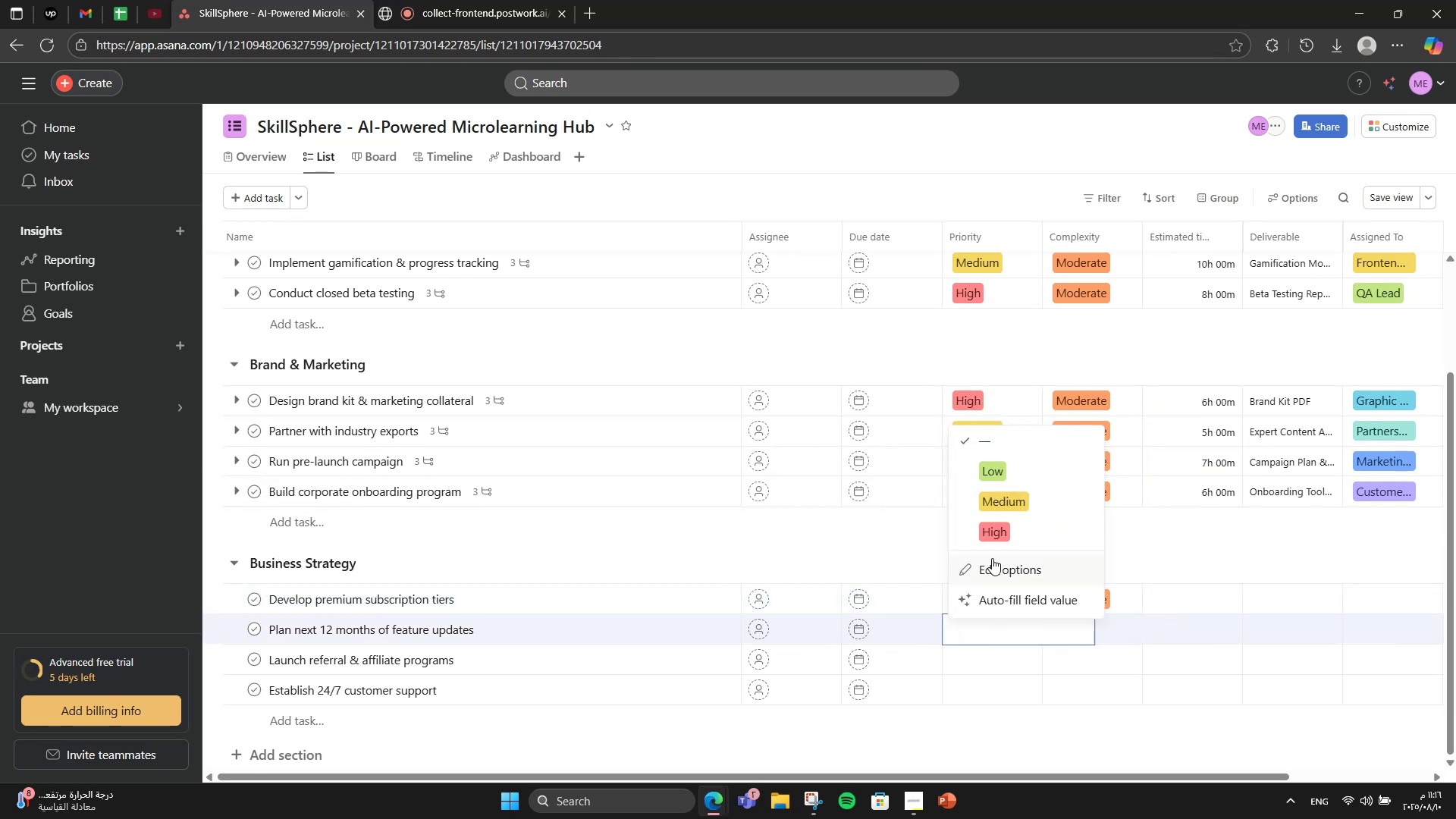 
left_click([992, 500])
 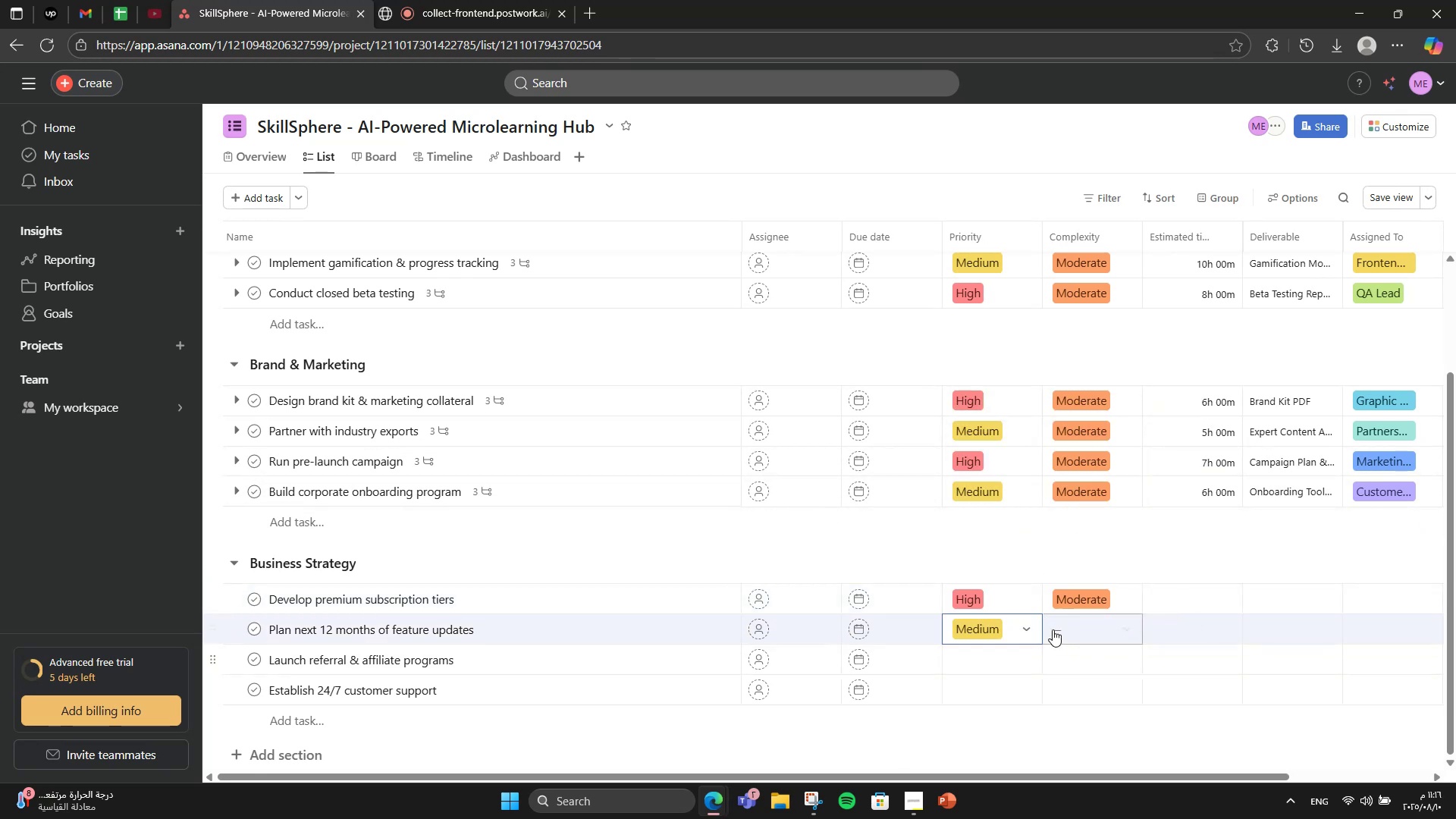 
left_click([1052, 624])
 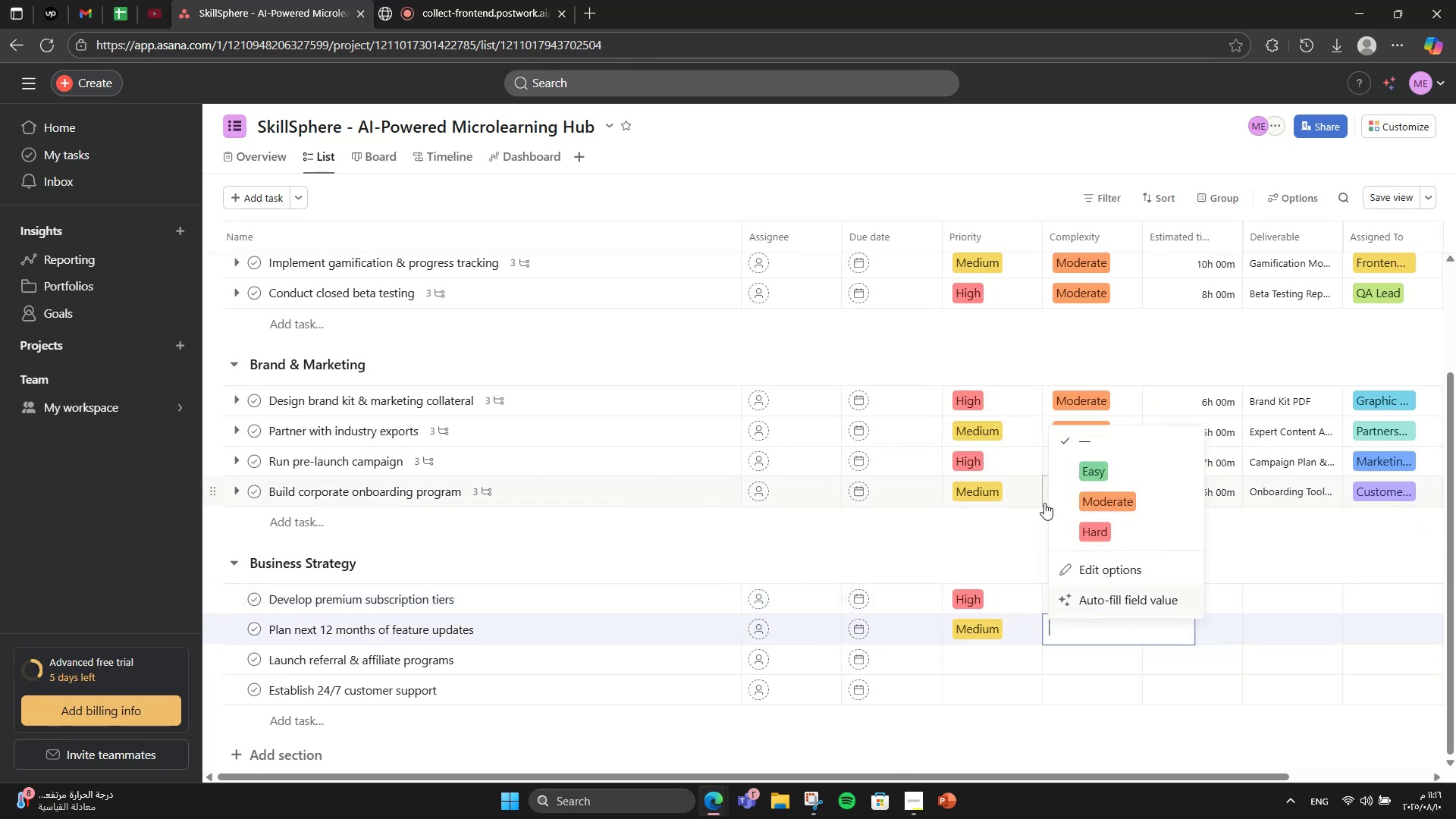 
left_click([1048, 502])
 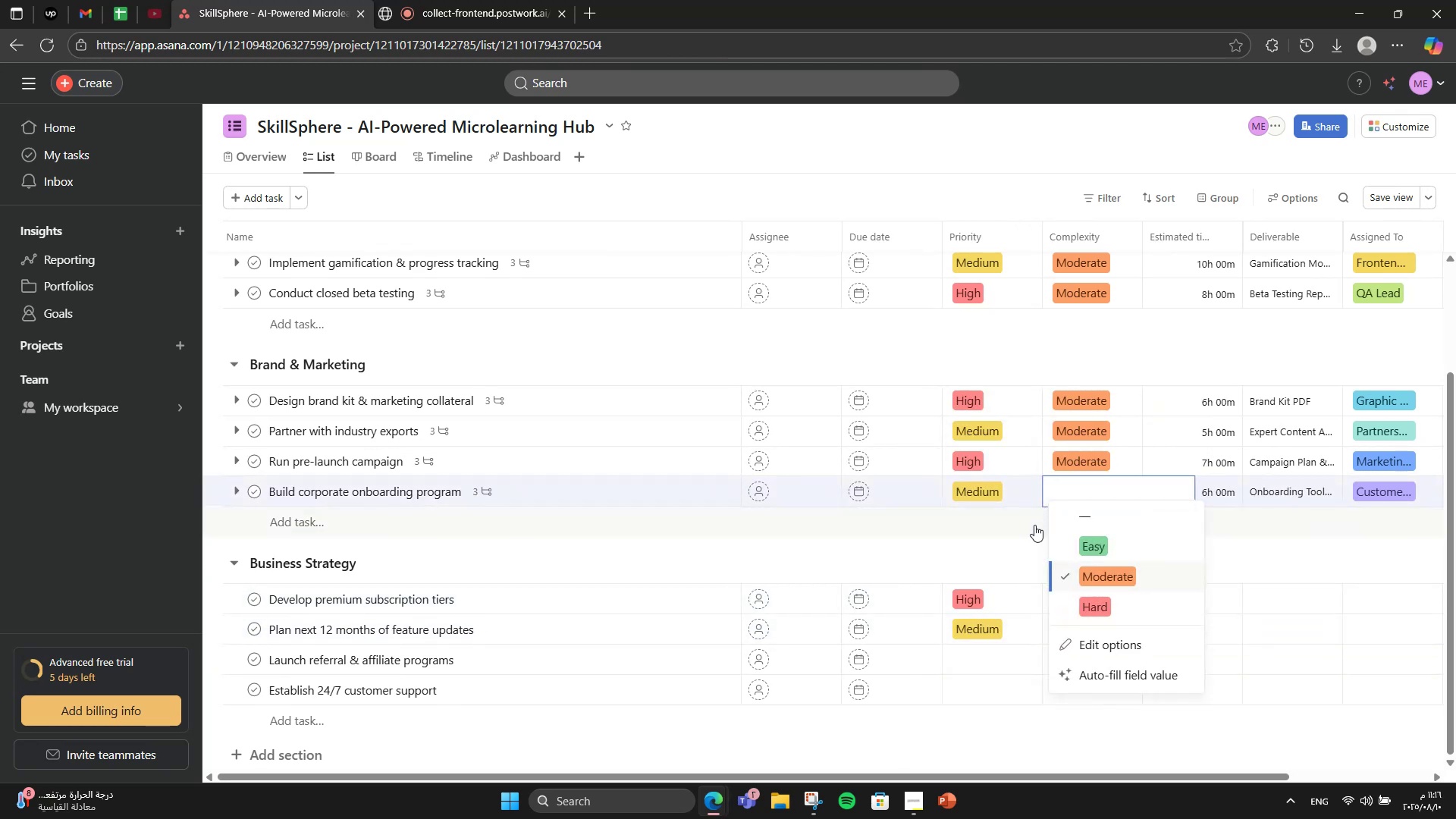 
left_click([1034, 525])
 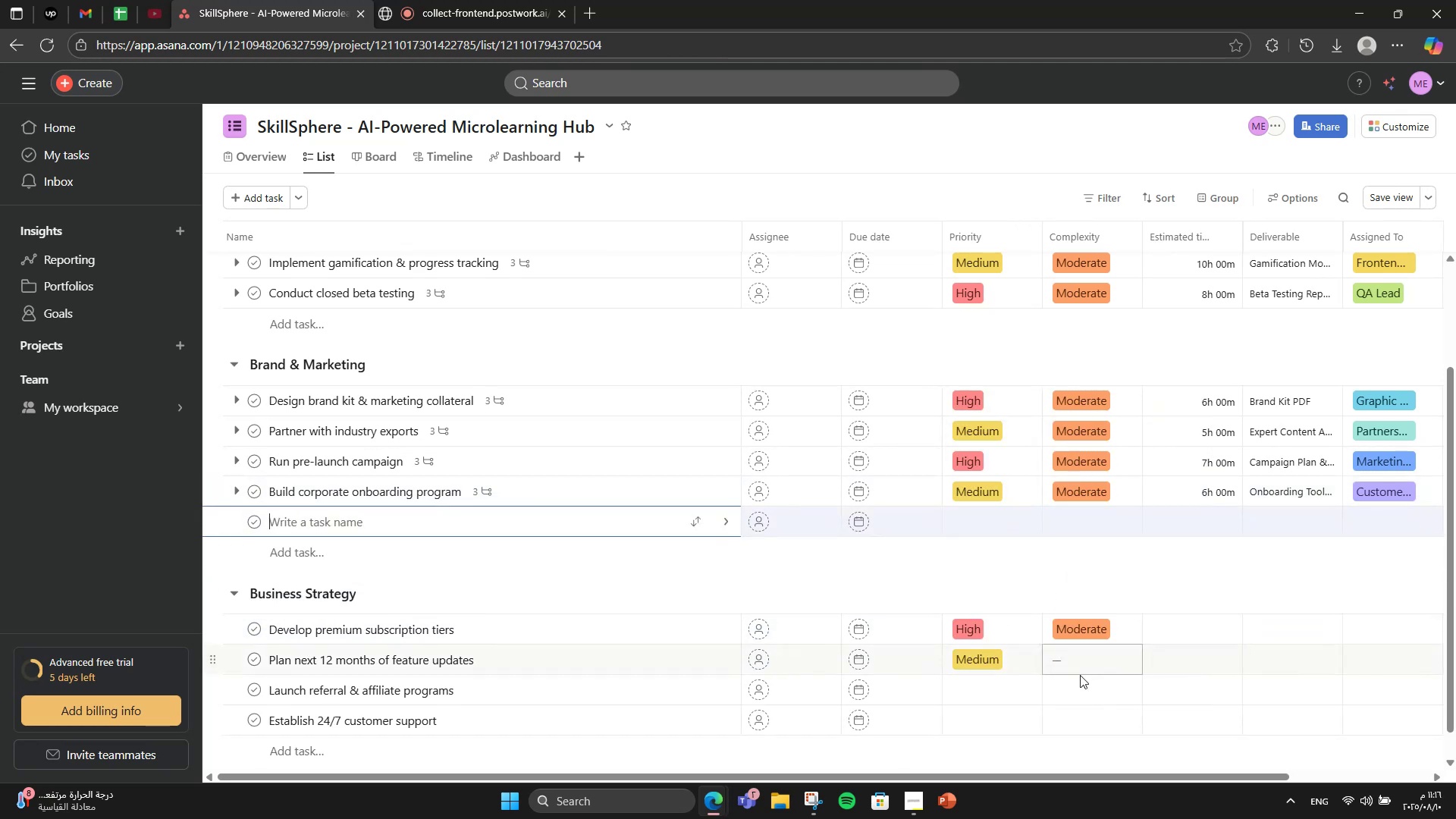 
left_click([1080, 655])
 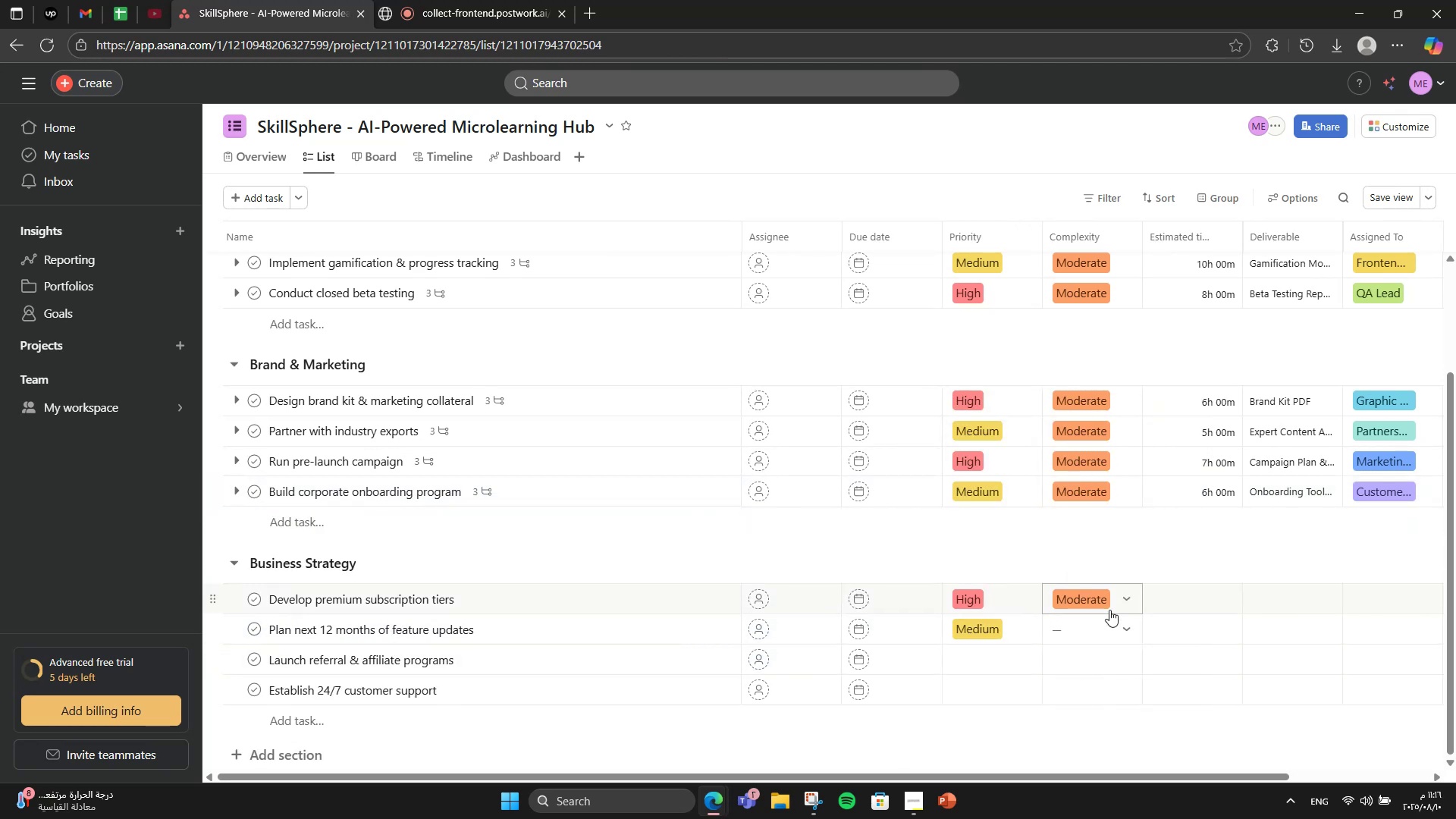 
left_click([1108, 619])
 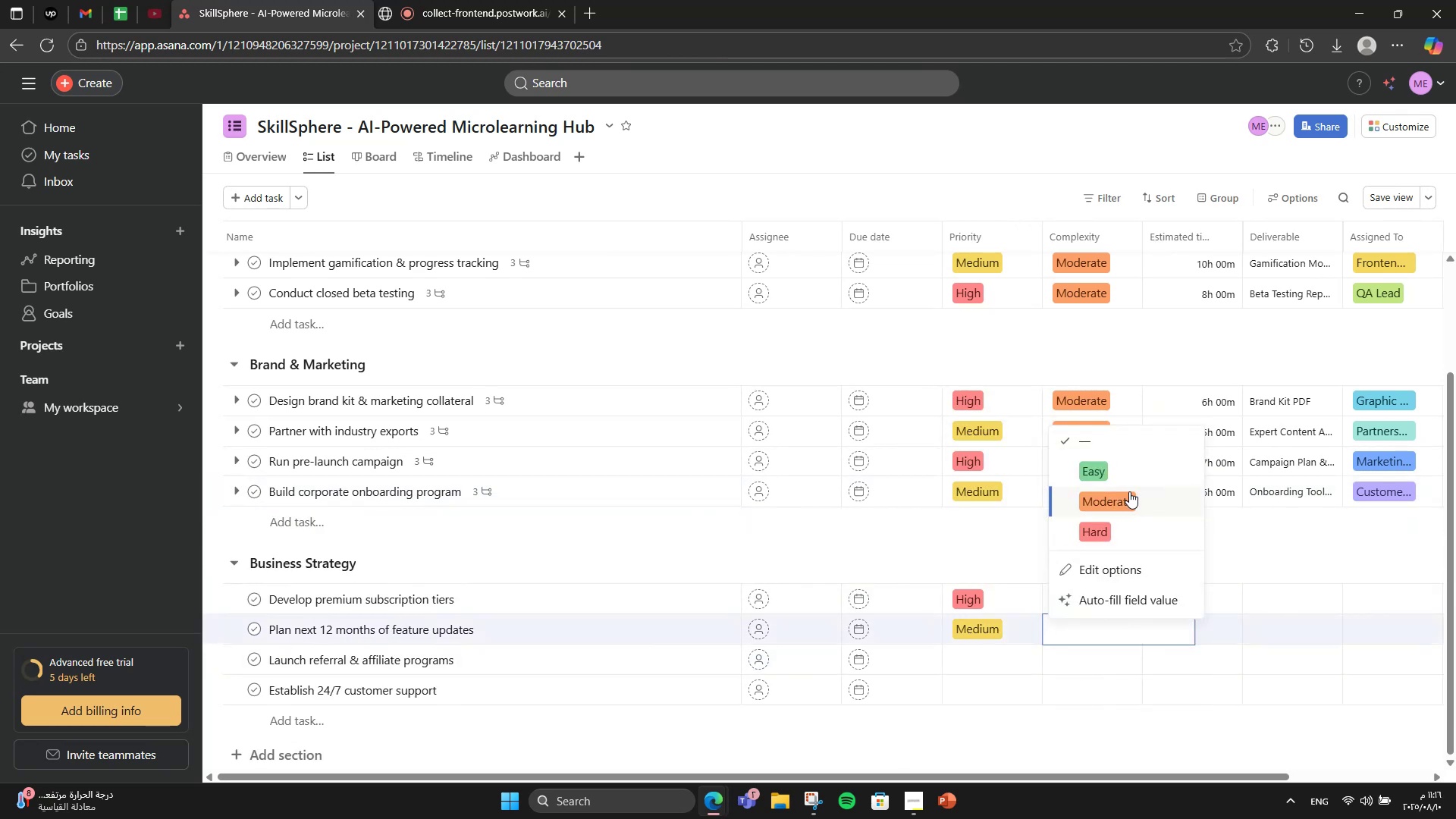 
left_click([1129, 494])
 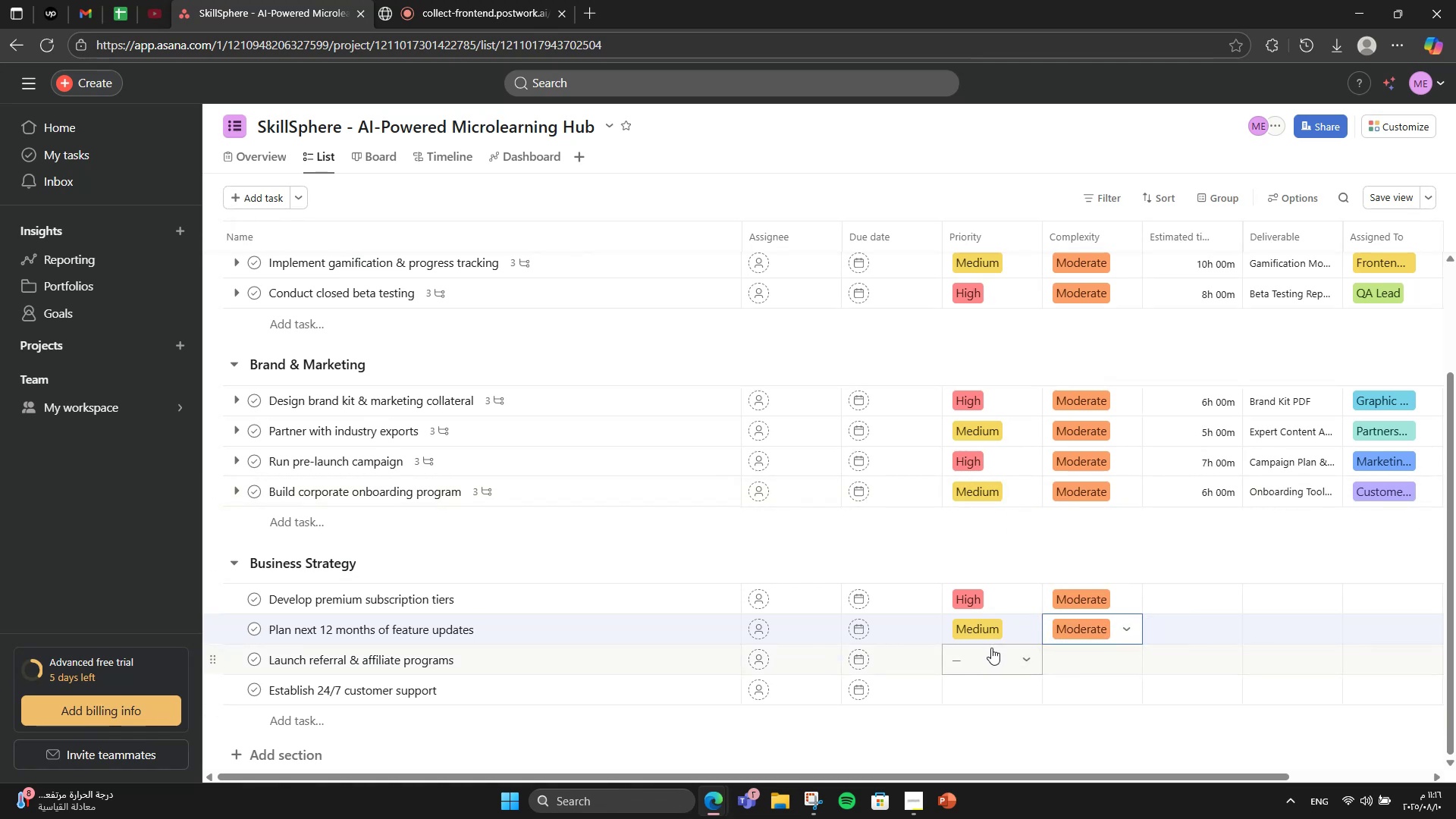 
left_click([991, 648])
 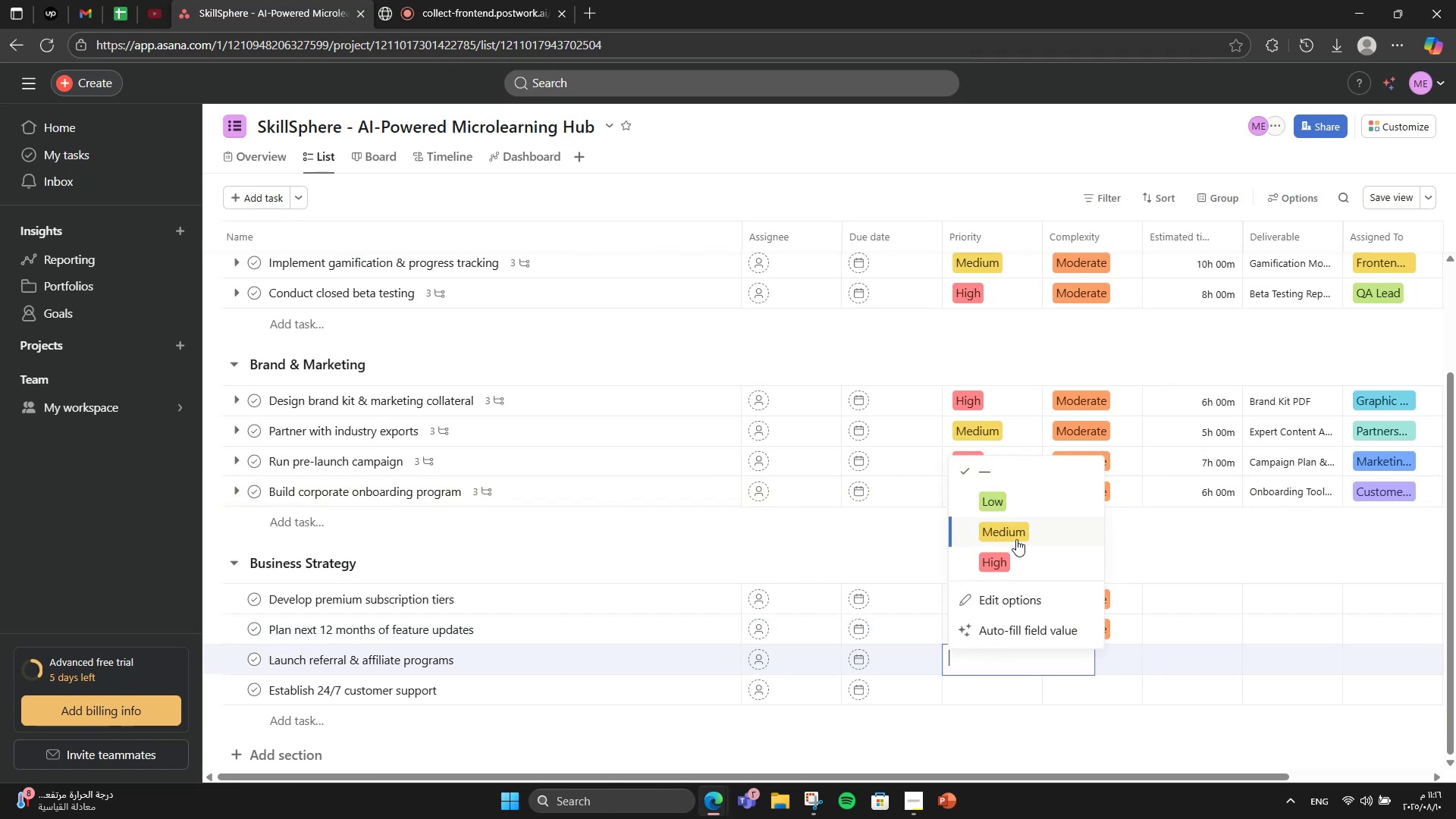 
left_click([1016, 539])
 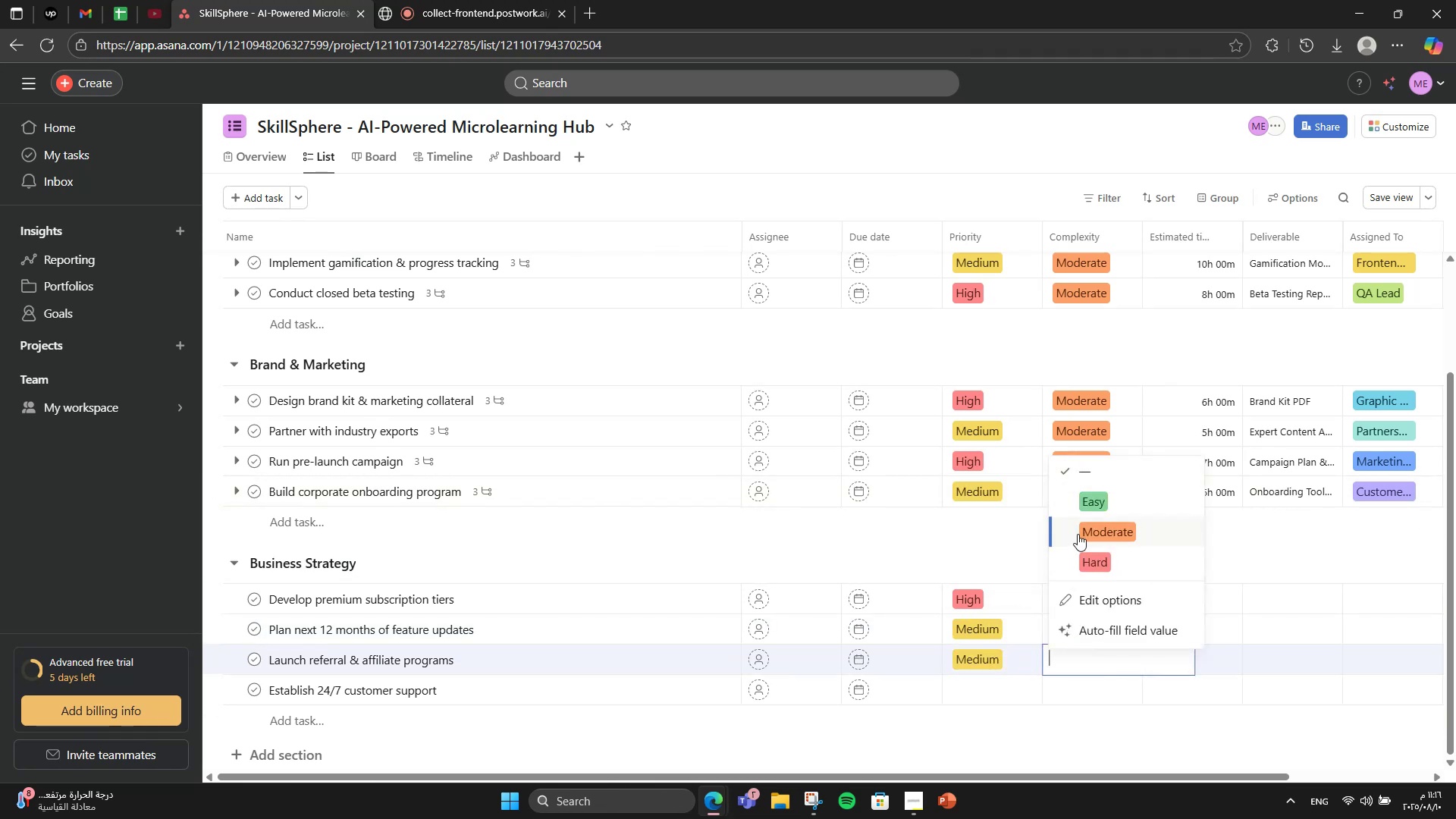 
left_click([1078, 527])
 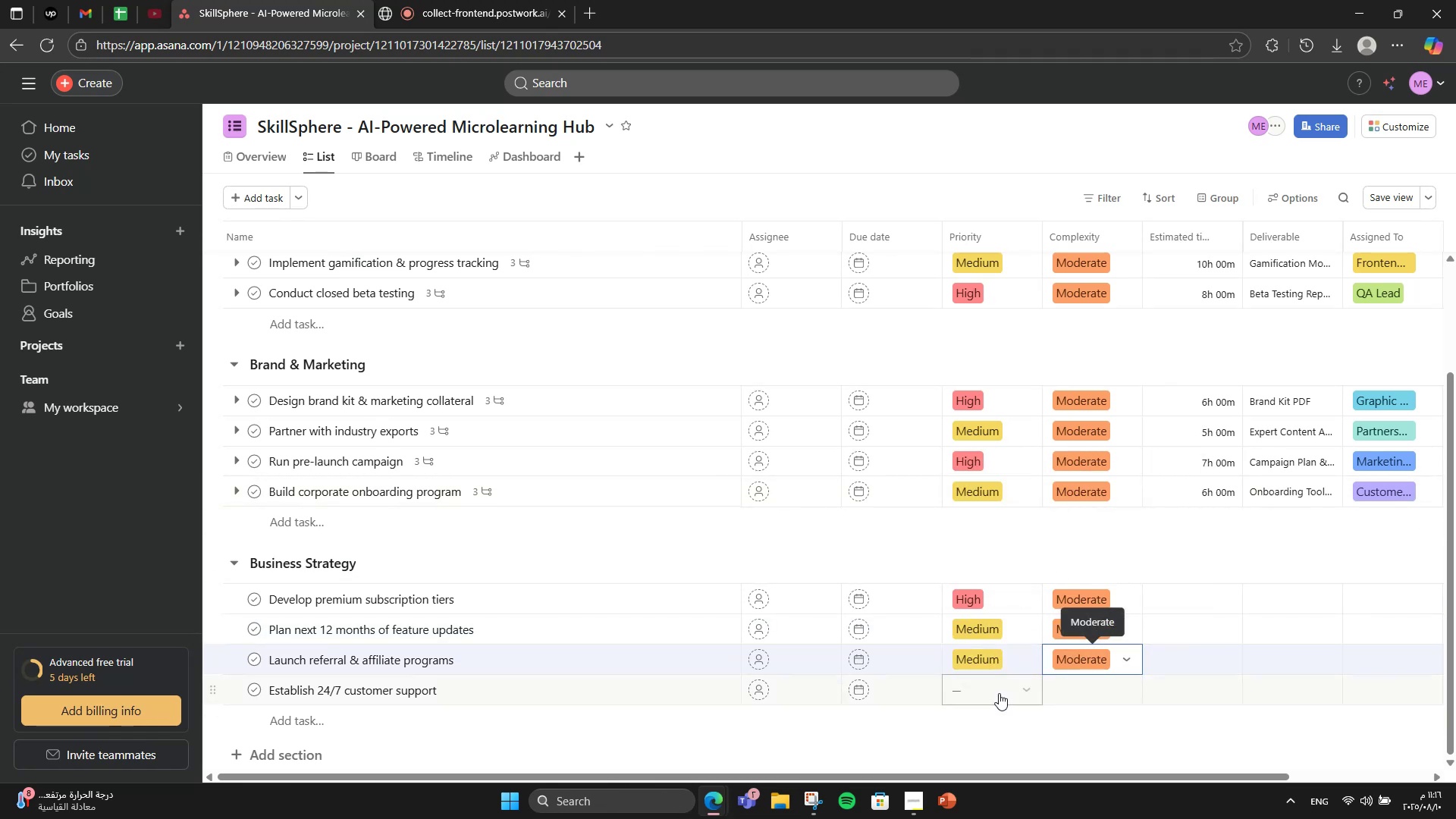 
left_click([999, 693])
 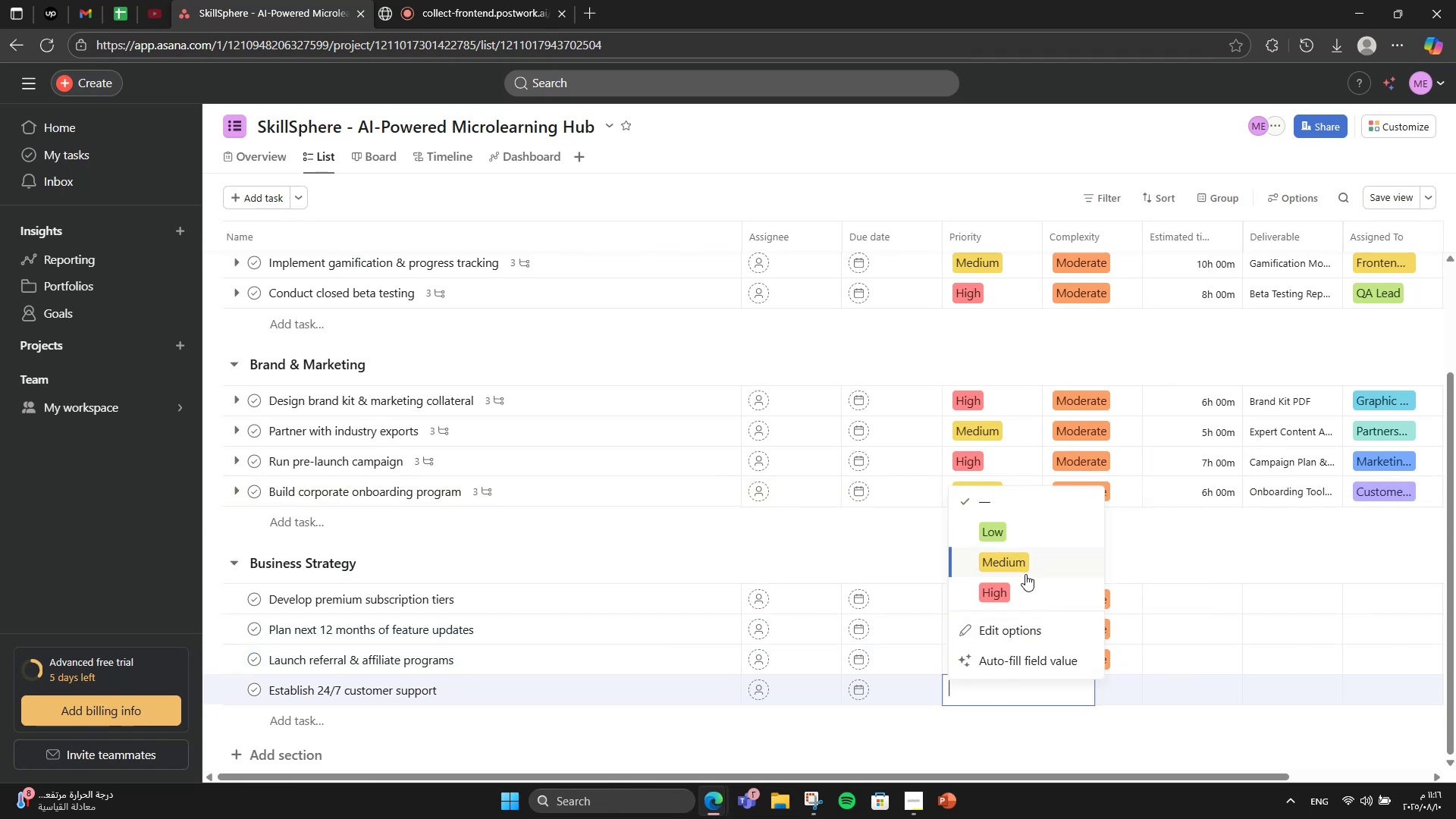 
left_click([1024, 590])
 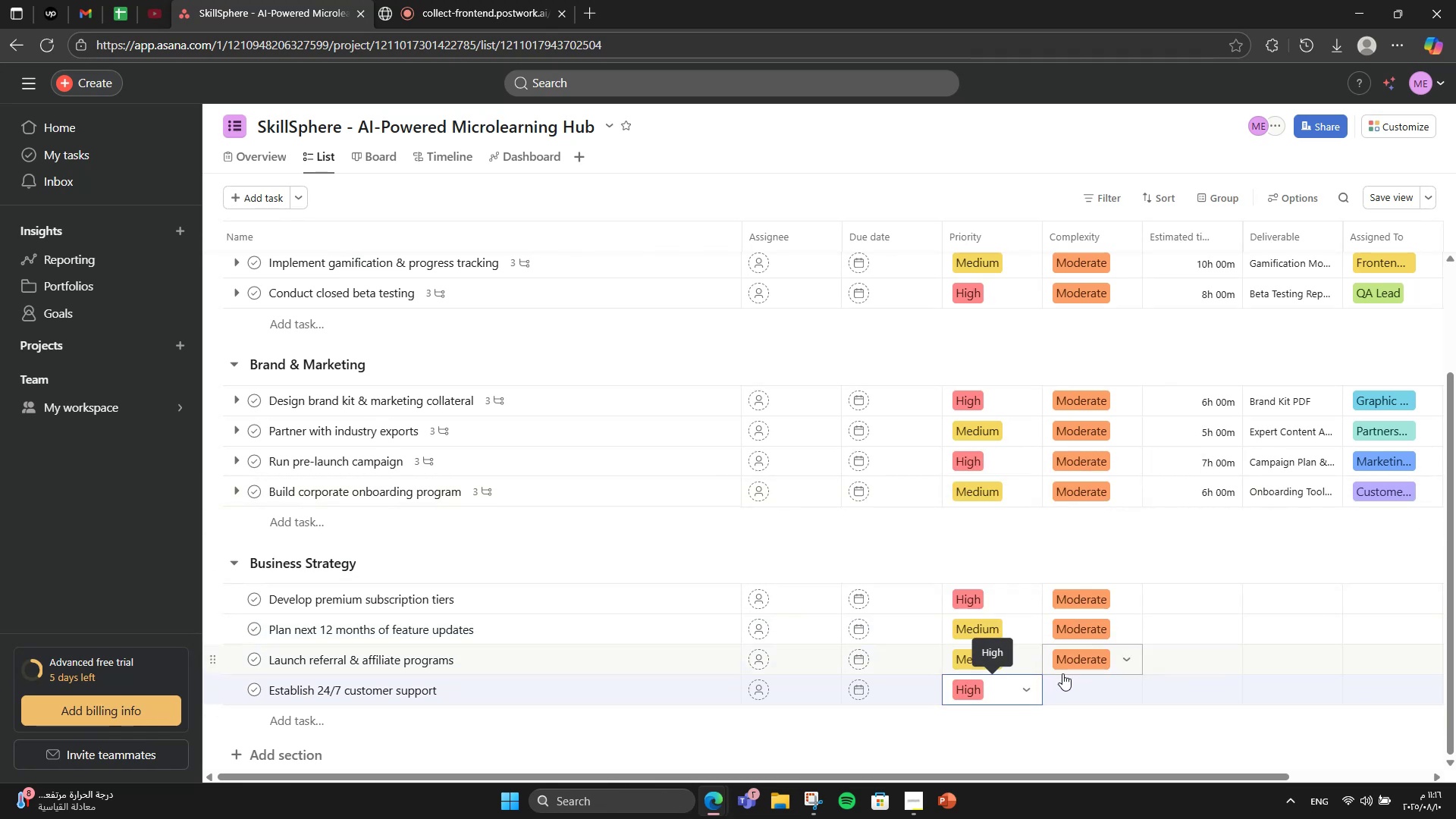 
left_click([1068, 676])
 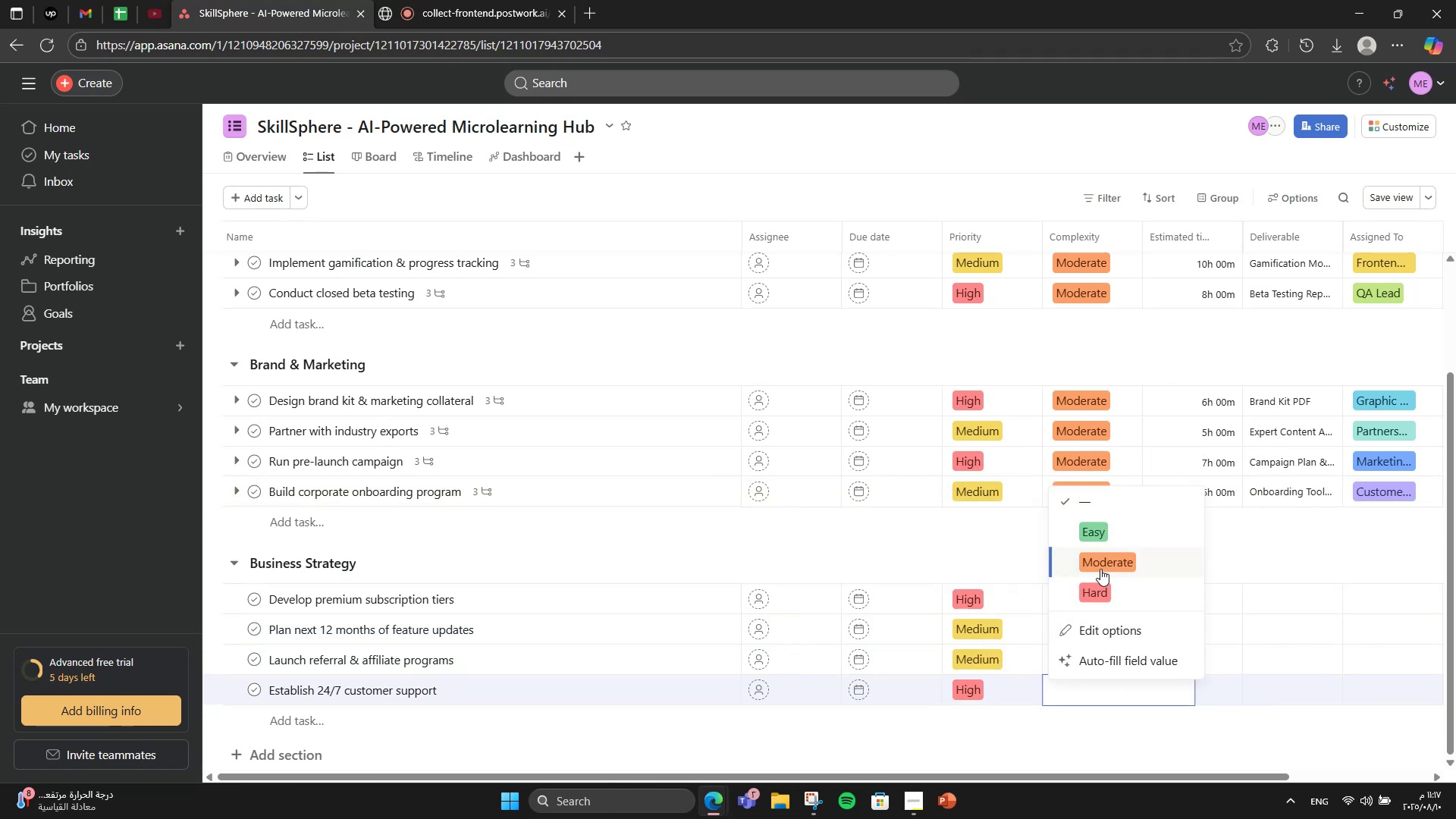 
left_click([1100, 569])
 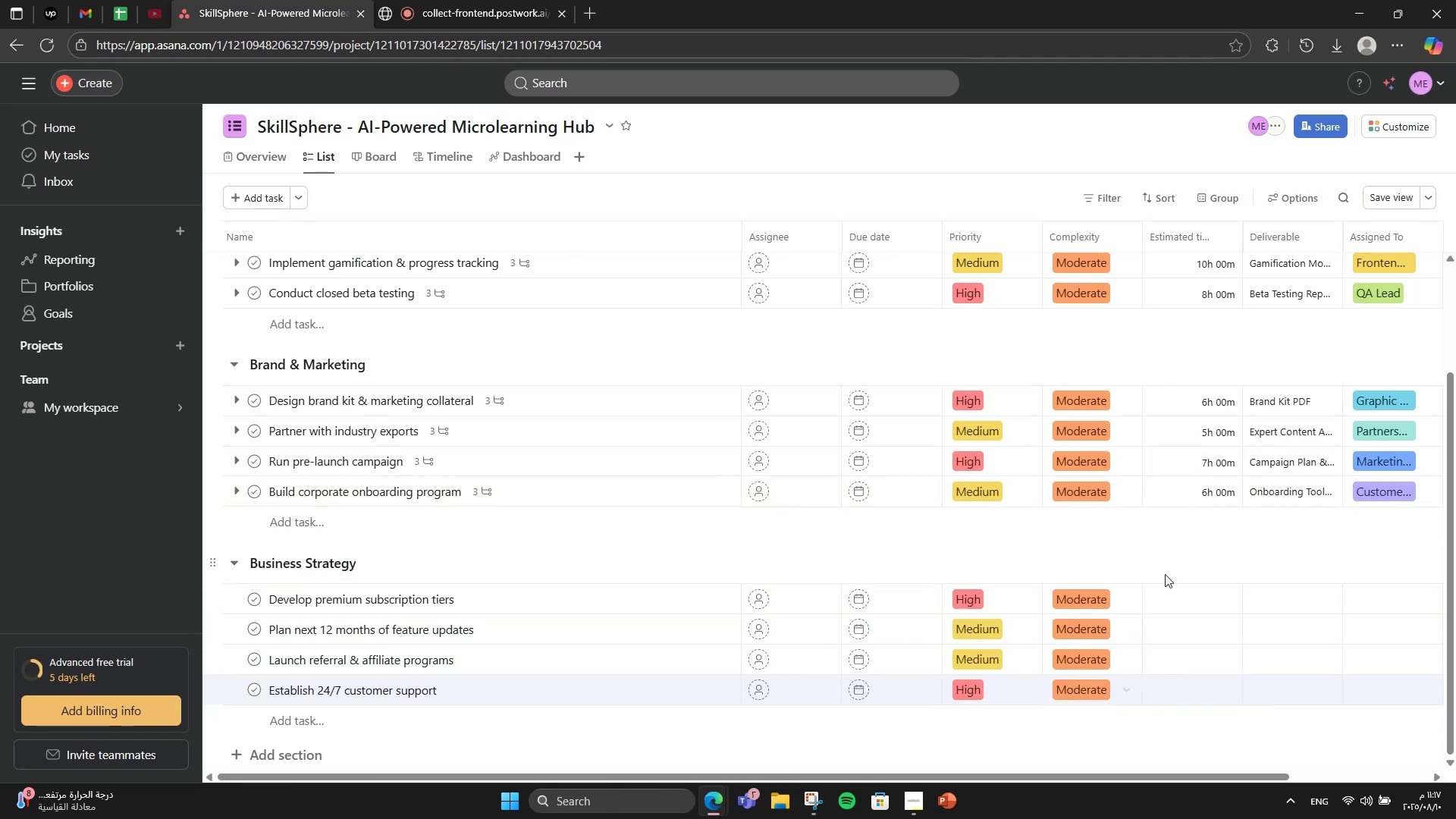 
double_click([1164, 598])
 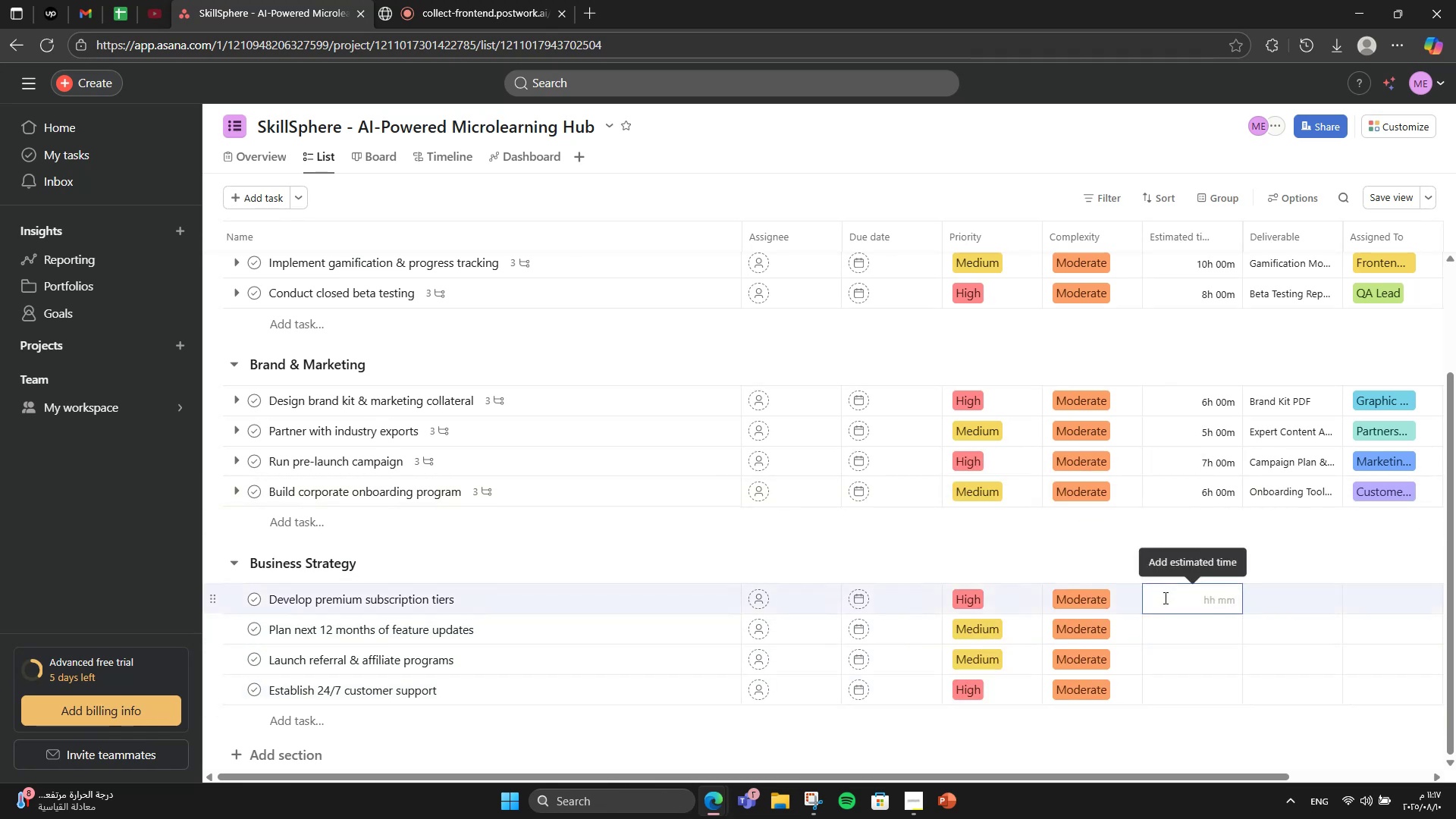 
key(Numpad5)
 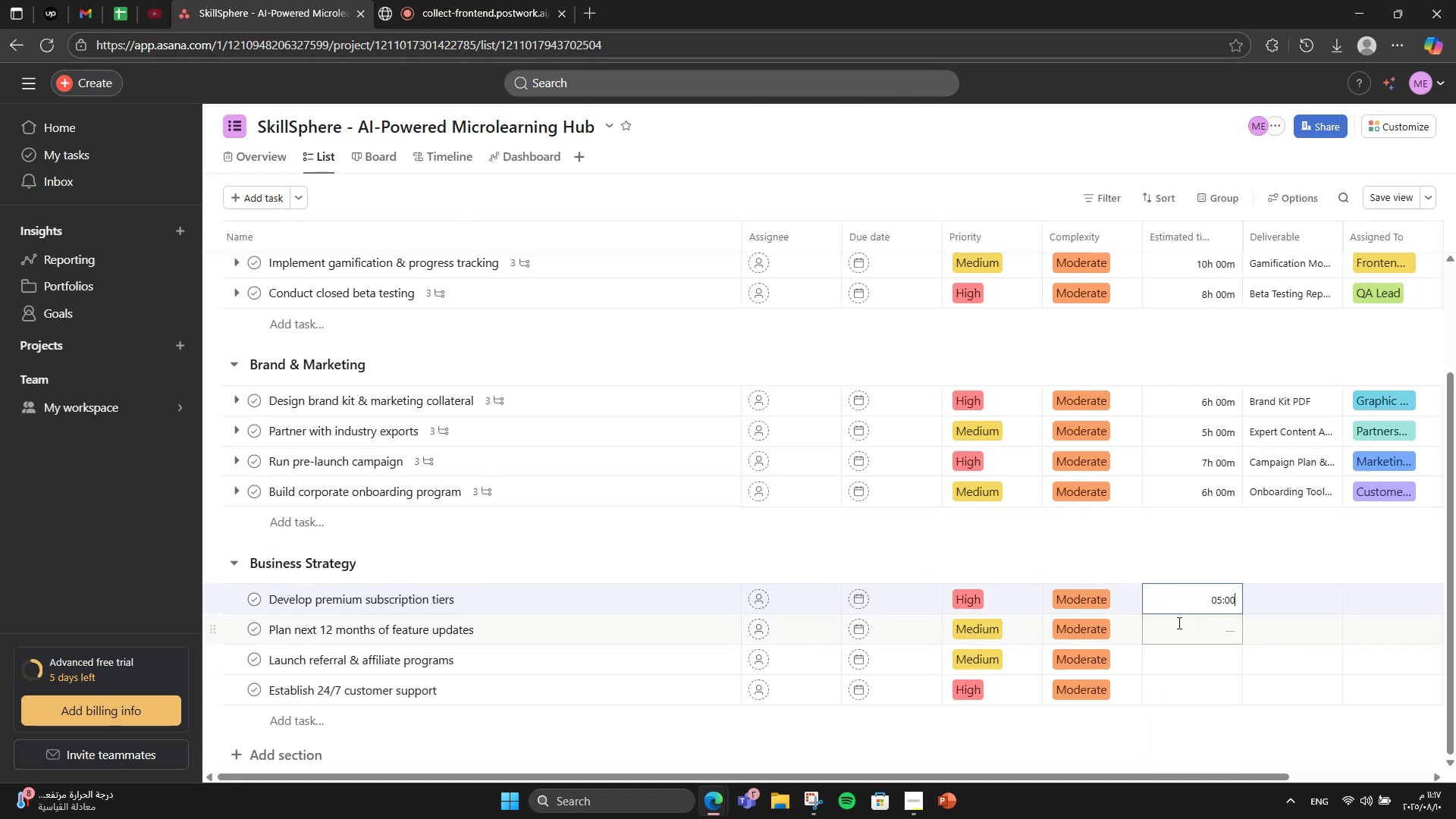 
left_click([1182, 622])
 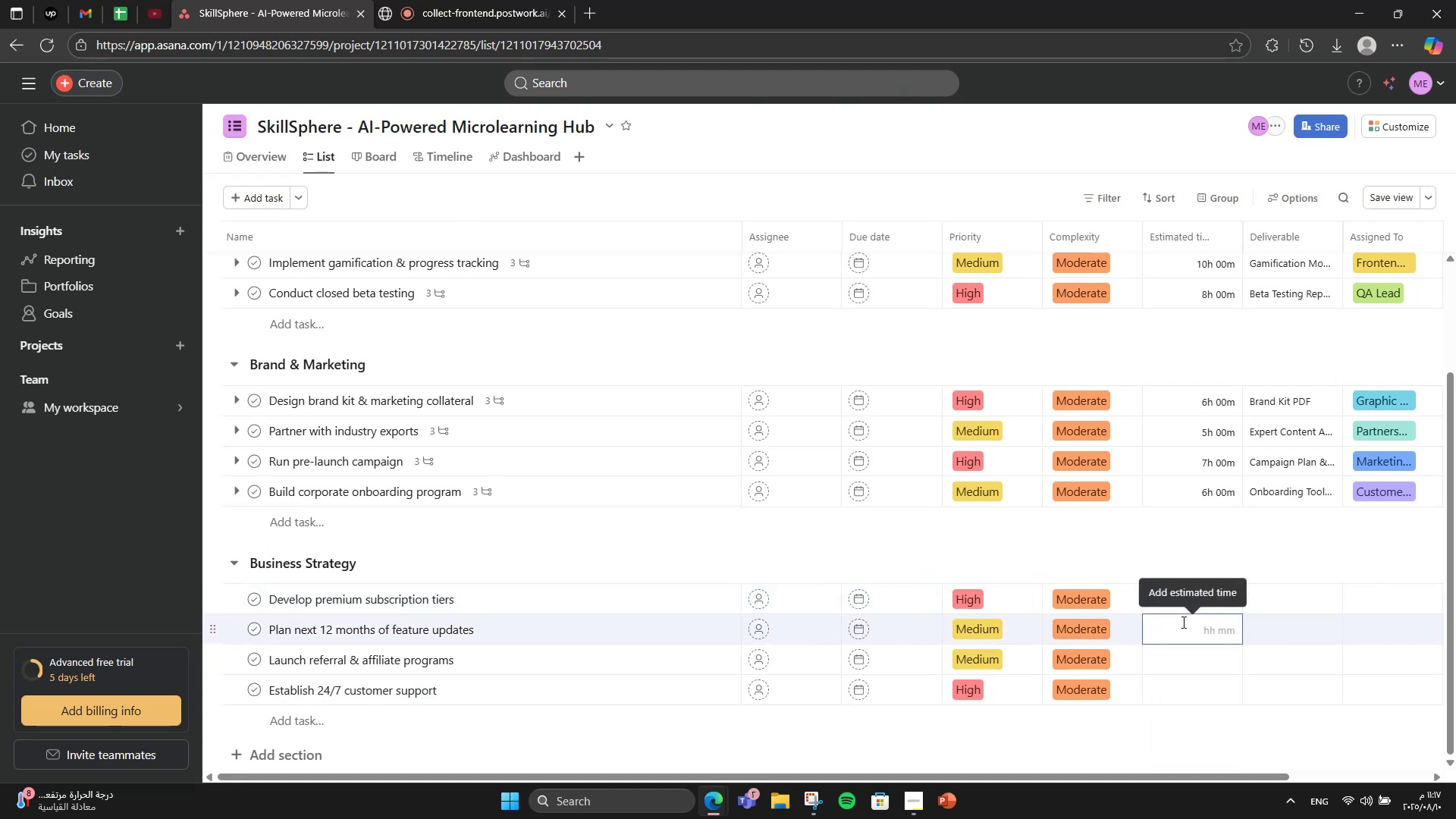 
key(Numpad4)
 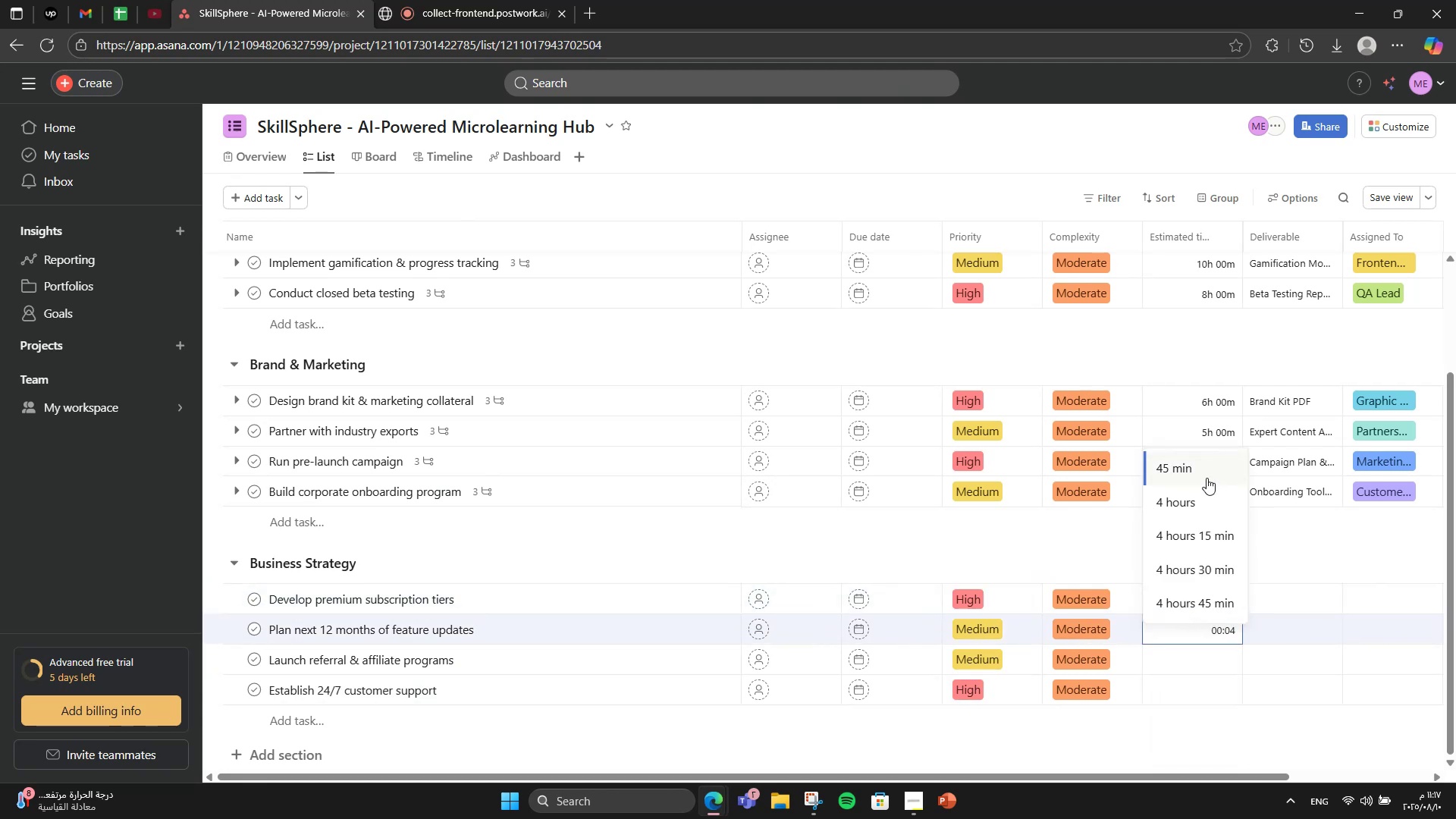 
left_click([1200, 497])
 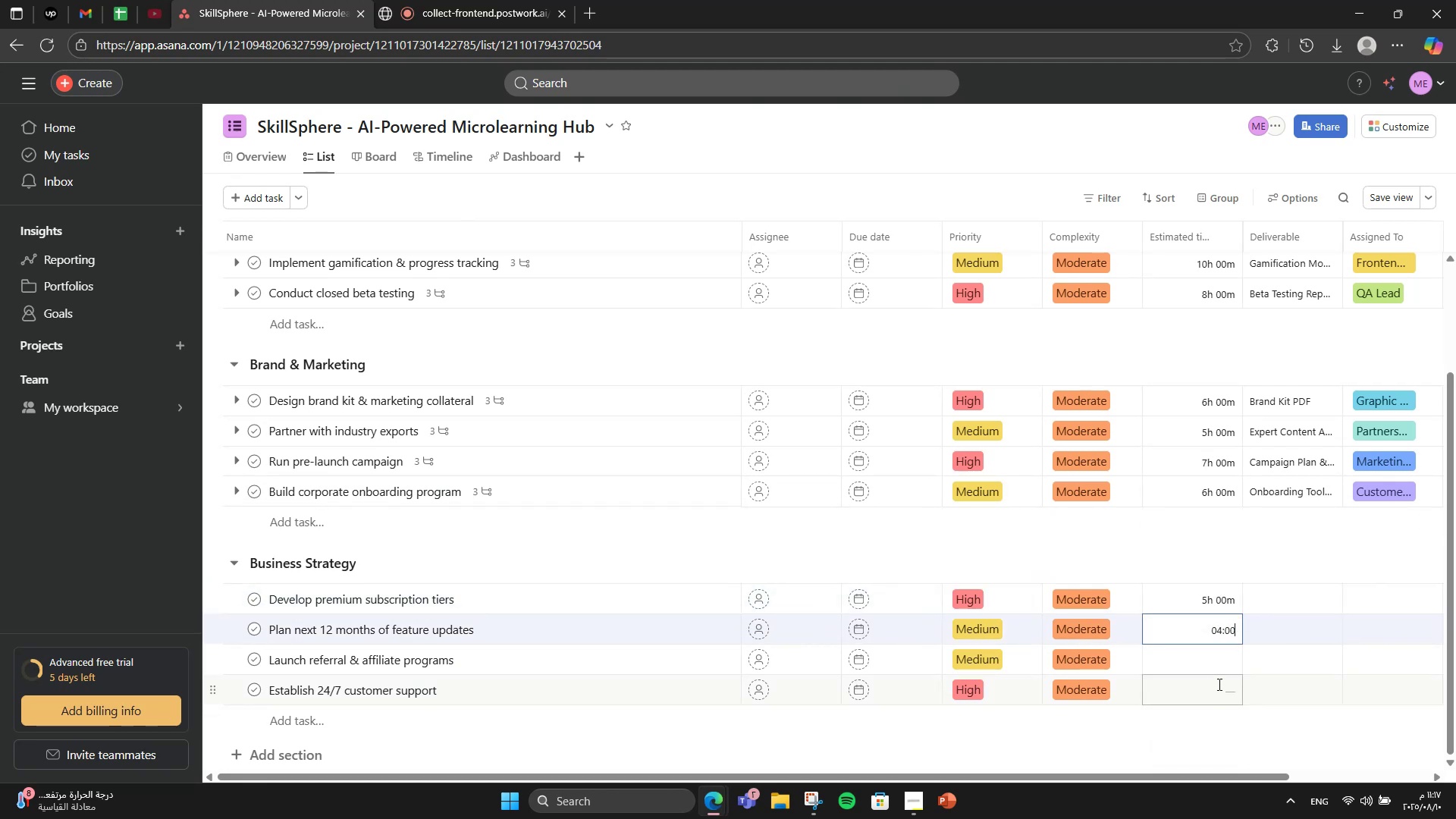 
left_click([1220, 670])
 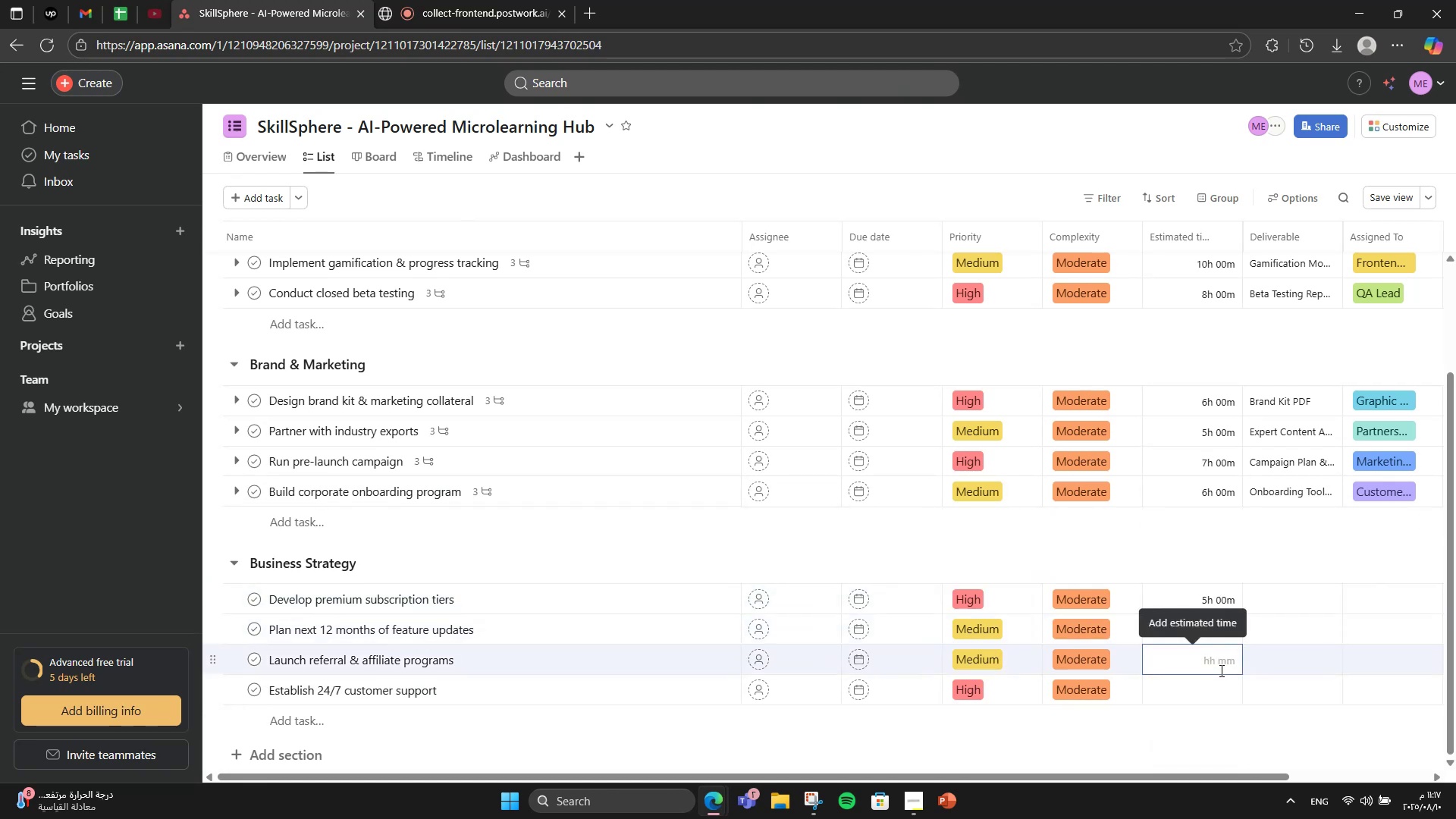 
key(Numpad5)
 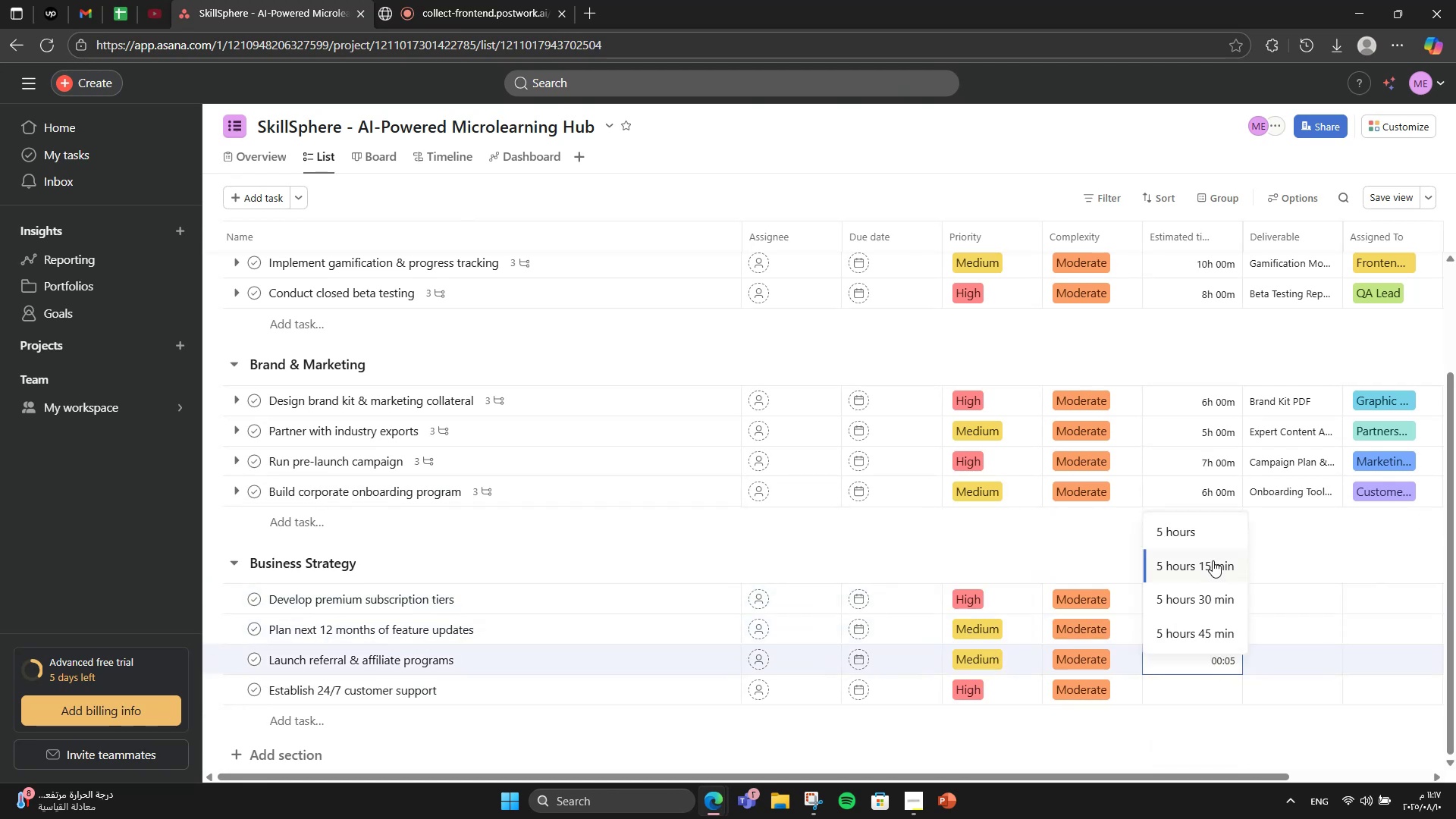 
left_click([1203, 538])
 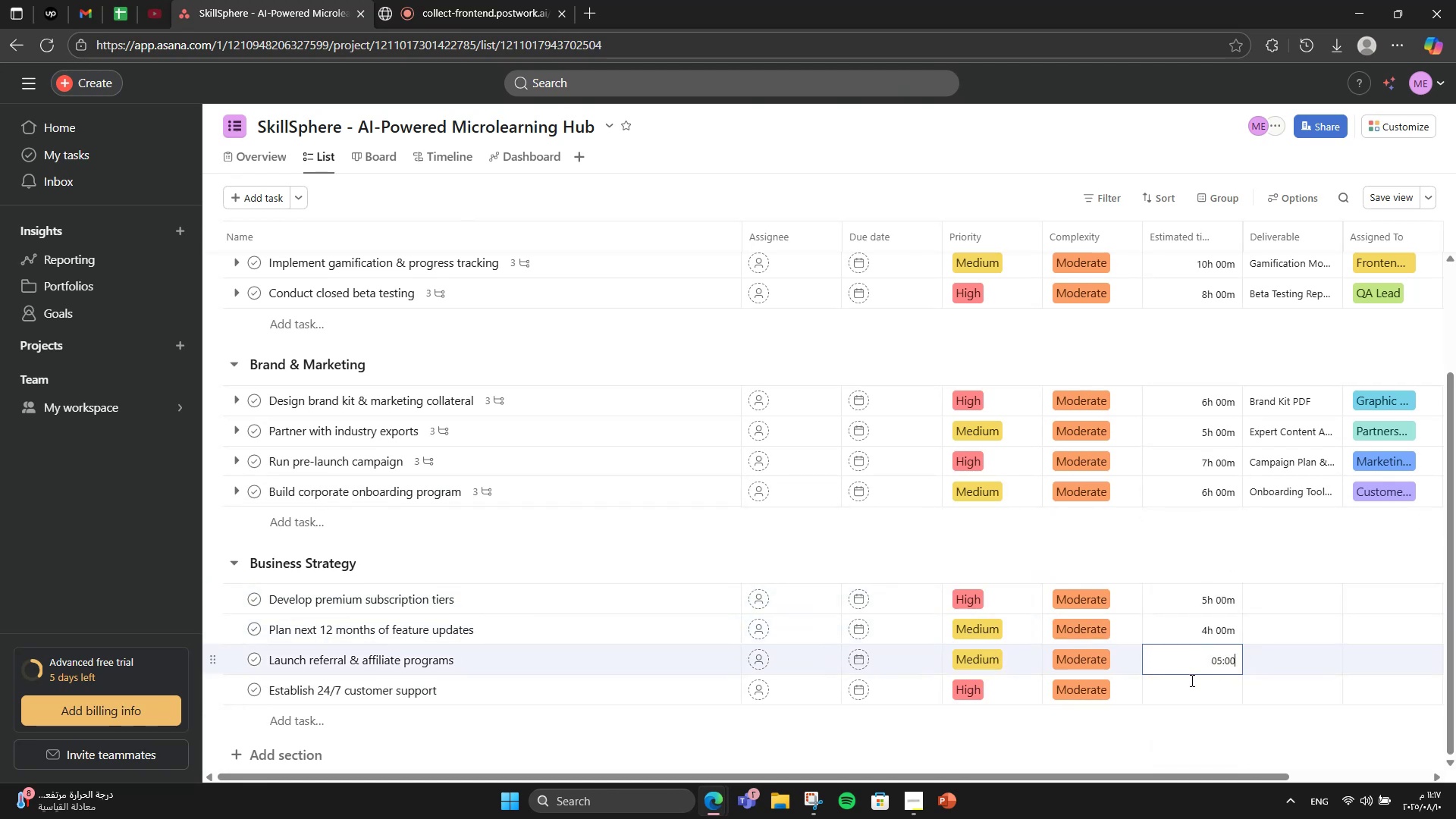 
left_click([1197, 692])
 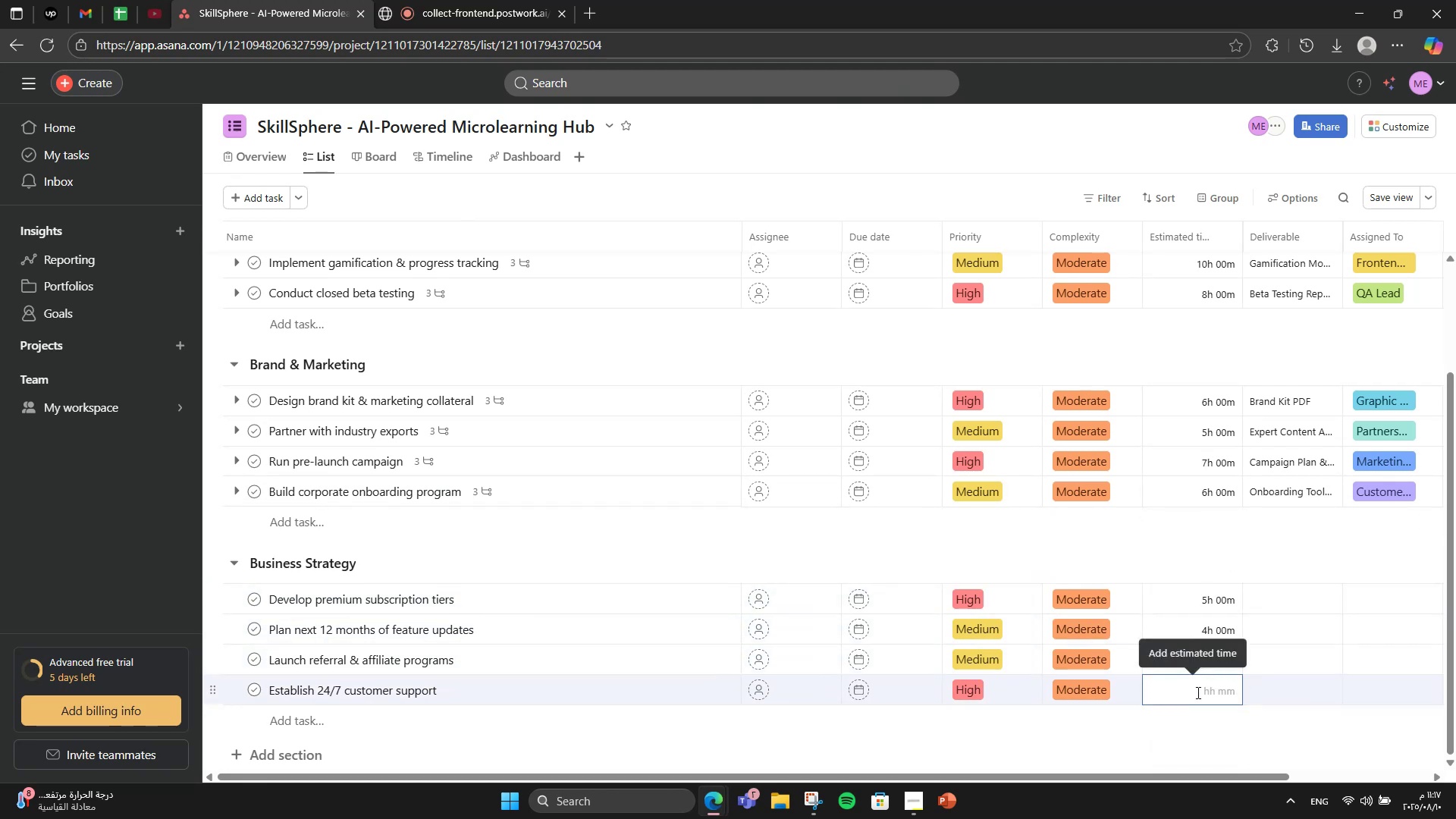 
key(Numpad6)
 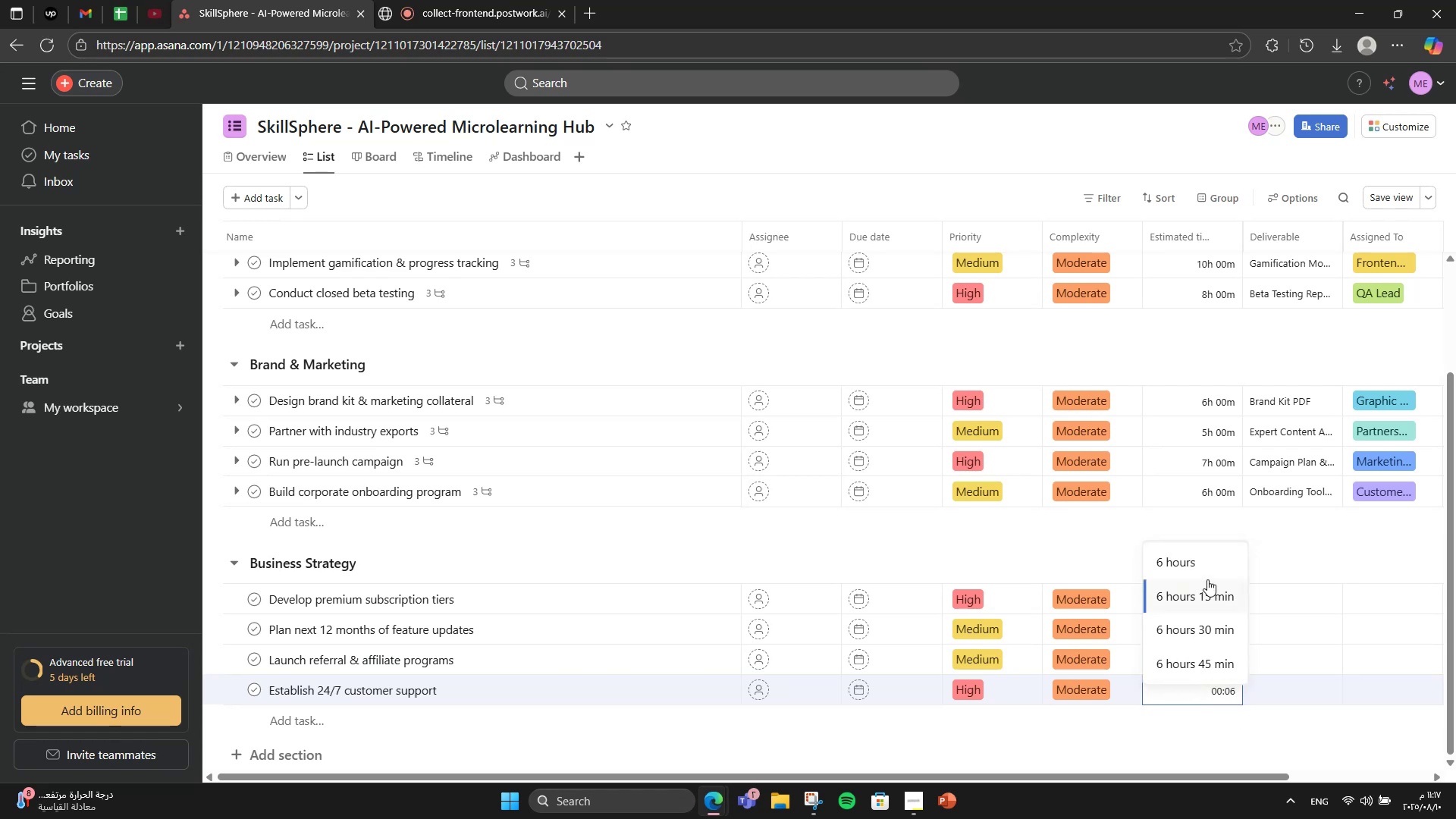 
left_click([1207, 573])
 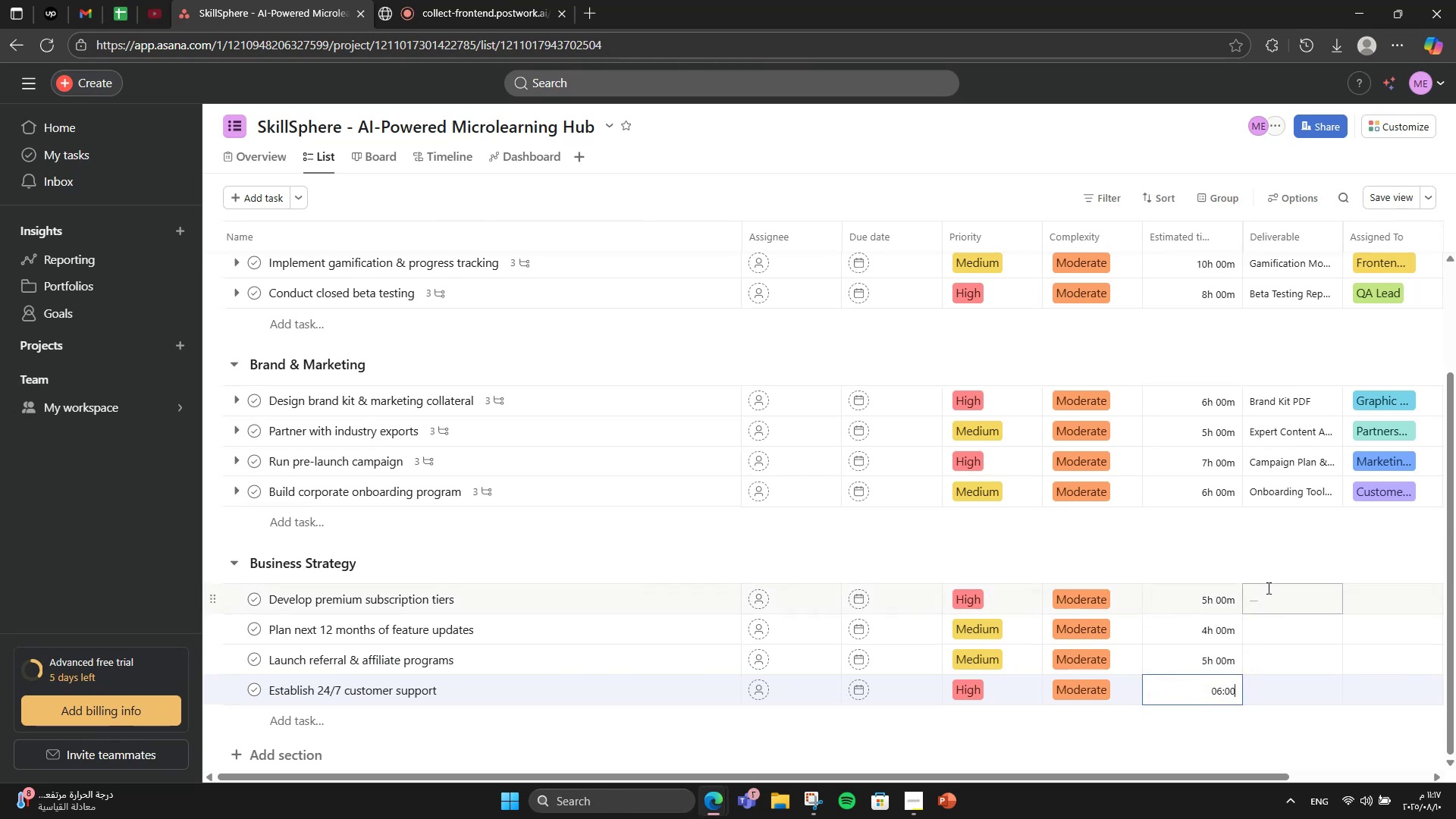 
left_click([1272, 588])
 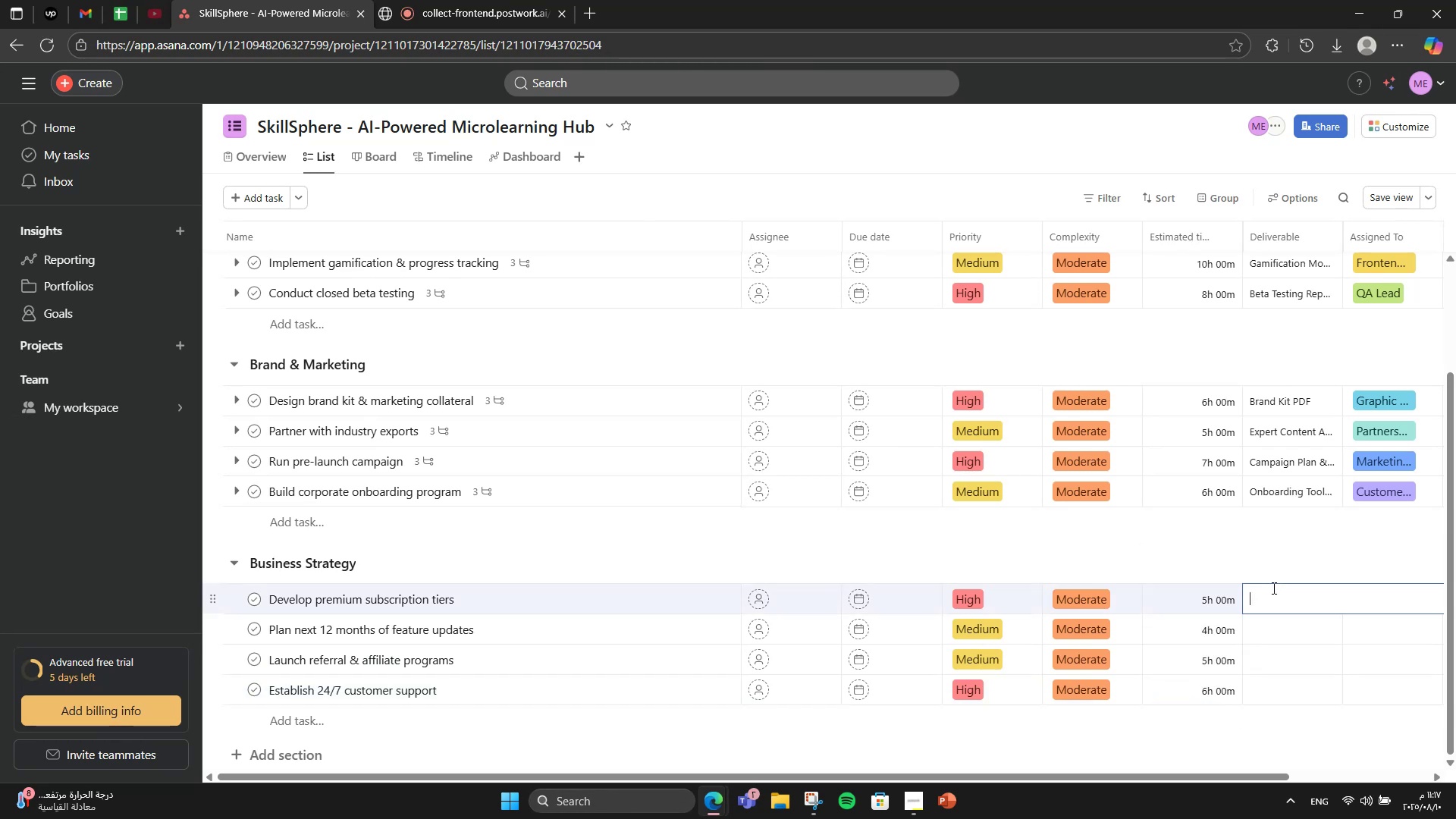 
wait(5.7)
 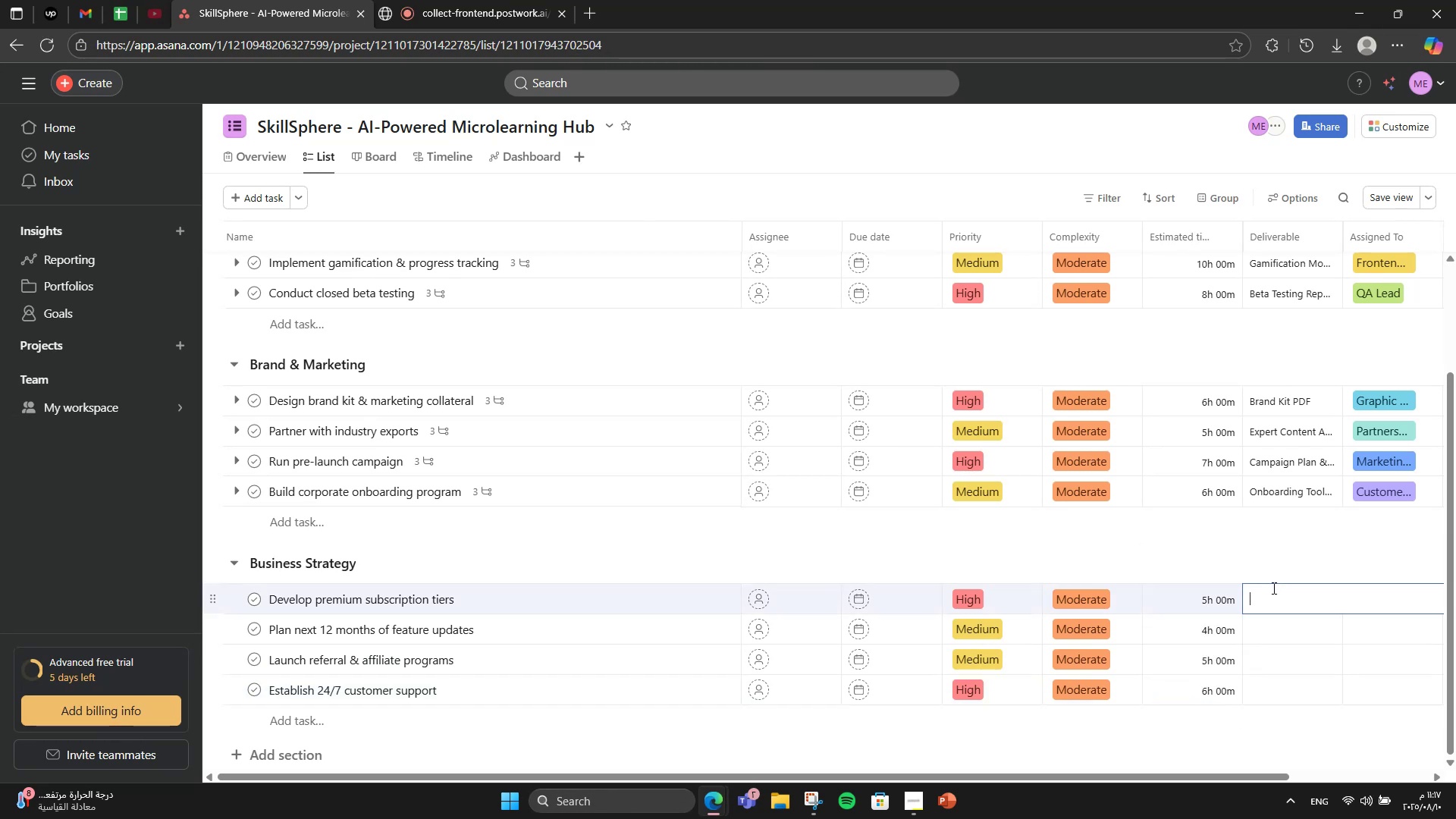 
type(Pricing & Subscripr)
key(Backspace)
type(tu)
key(Backspace)
type(ion Plan)
 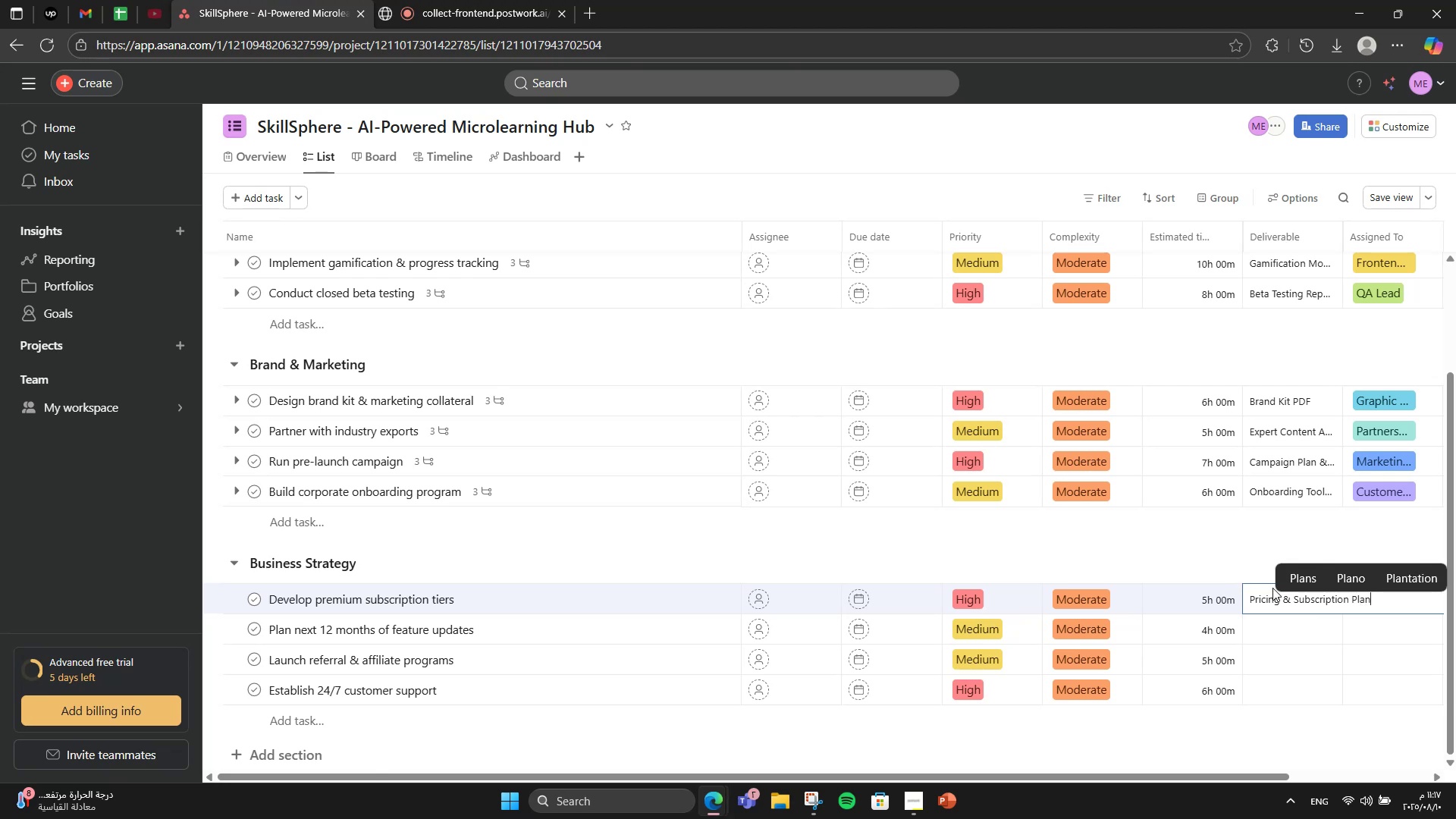 
left_click([1250, 620])
 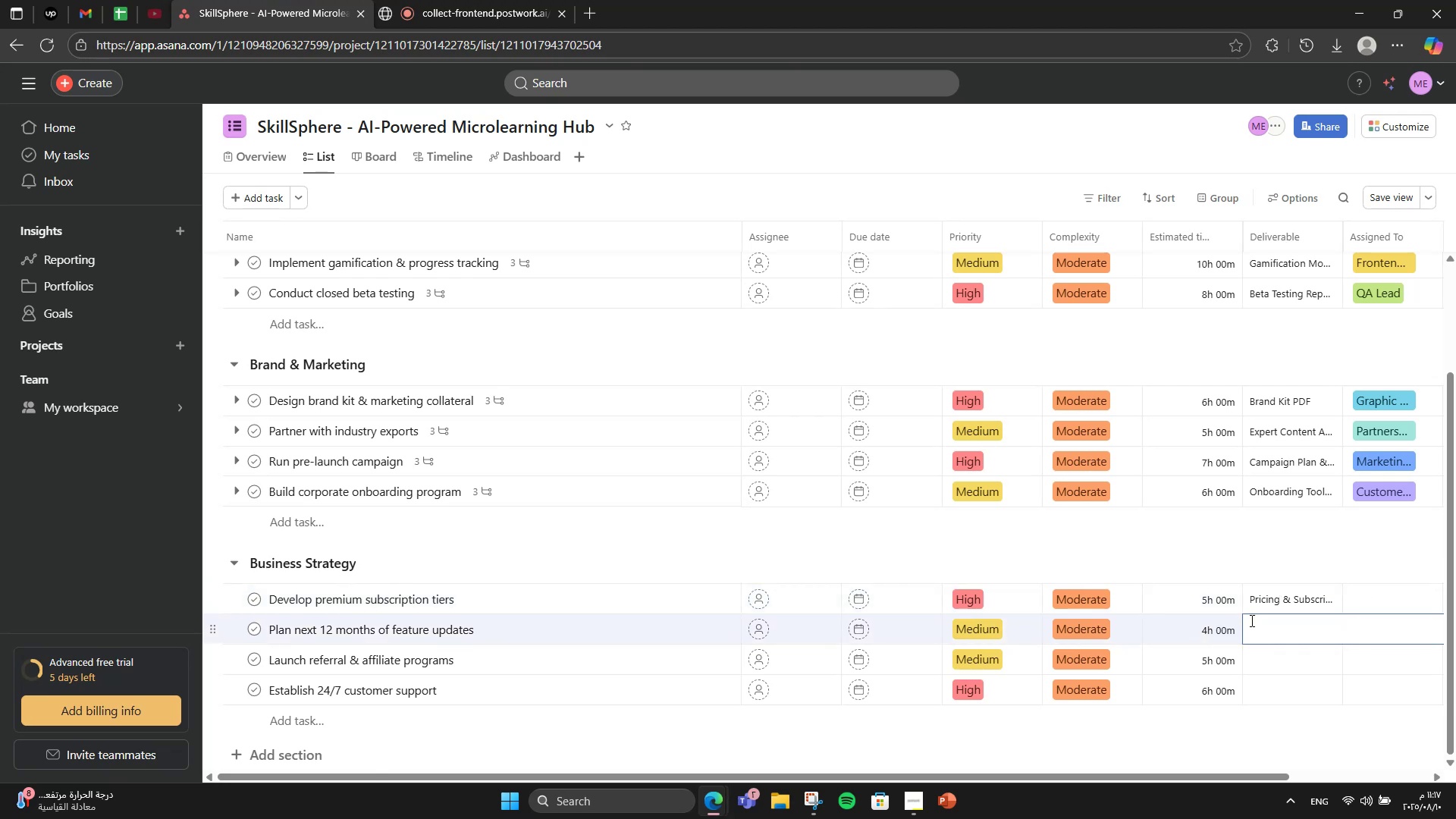 
type(12-Months)
key(Backspace)
type( Roadmap)
 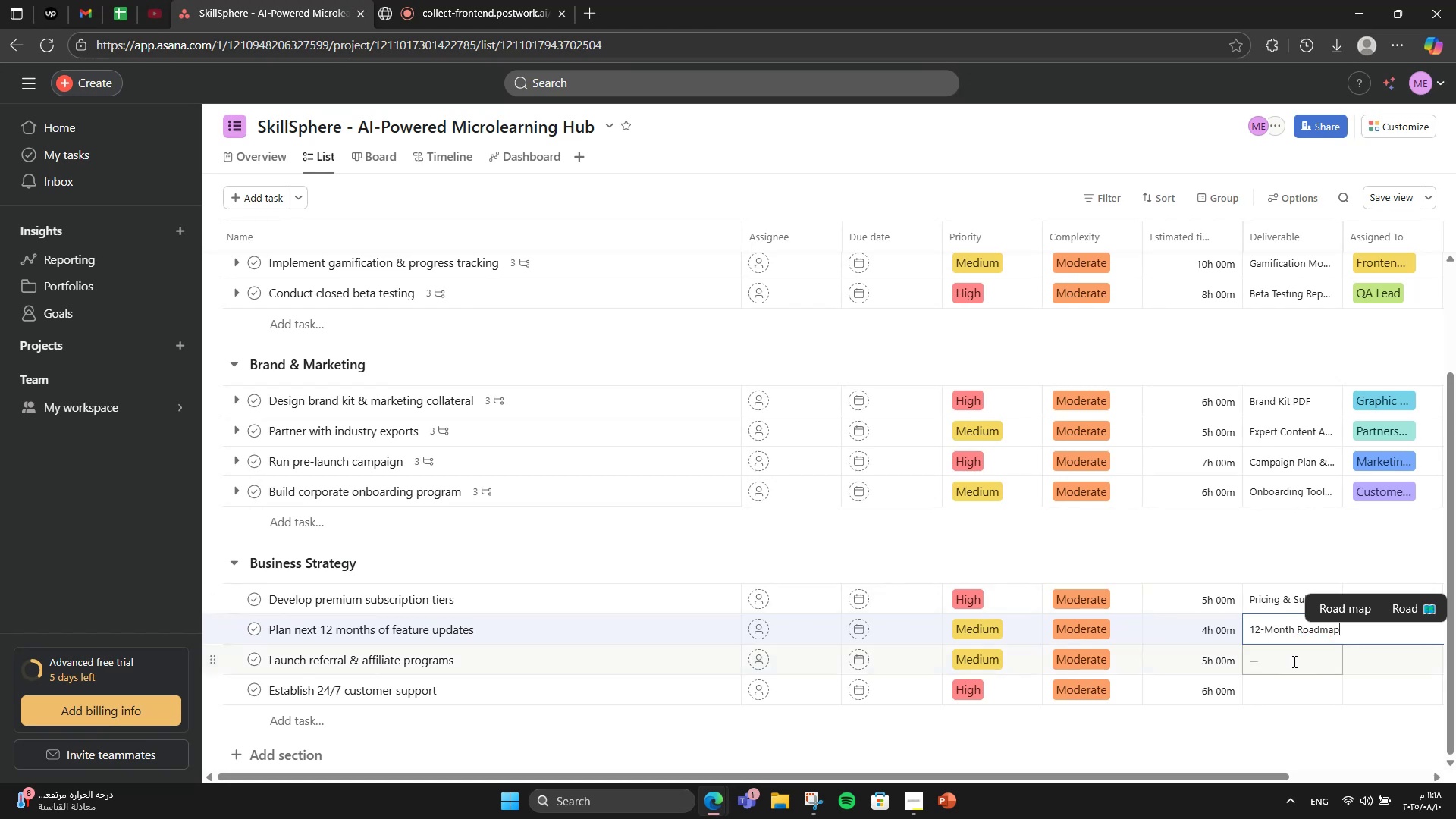 
left_click([1293, 661])
 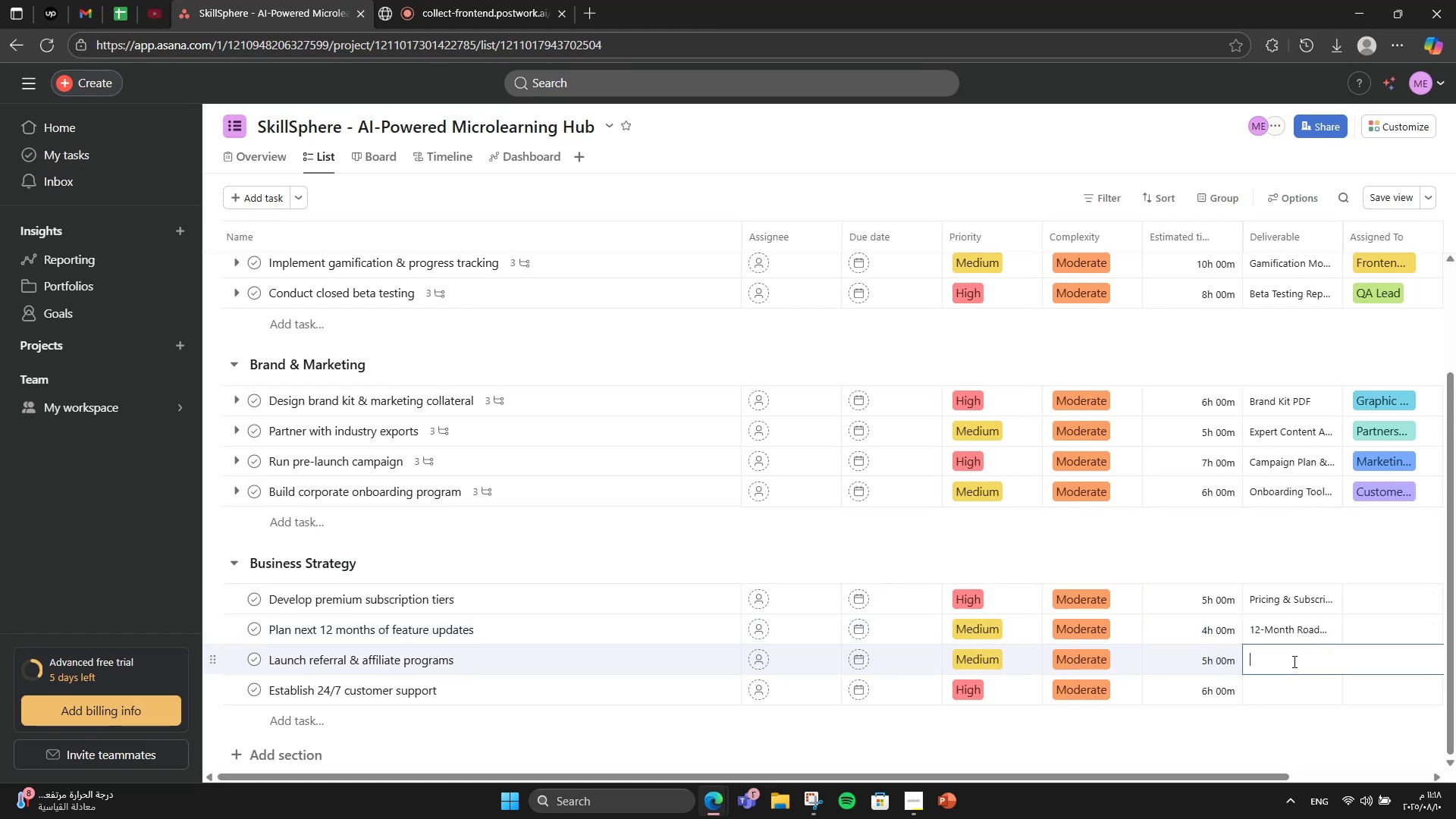 
type(Referral Program Kit)
 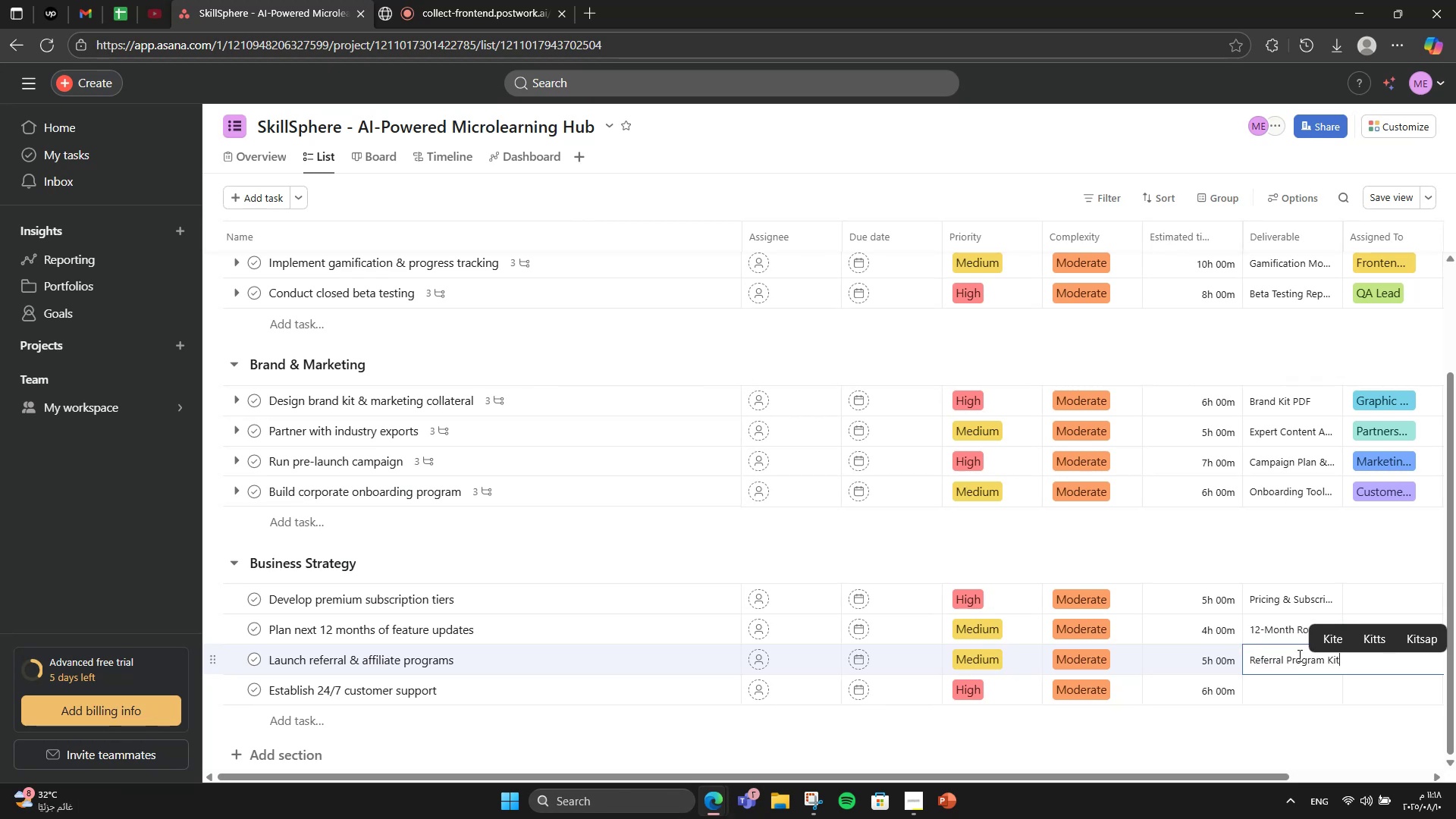 
left_click([1301, 695])
 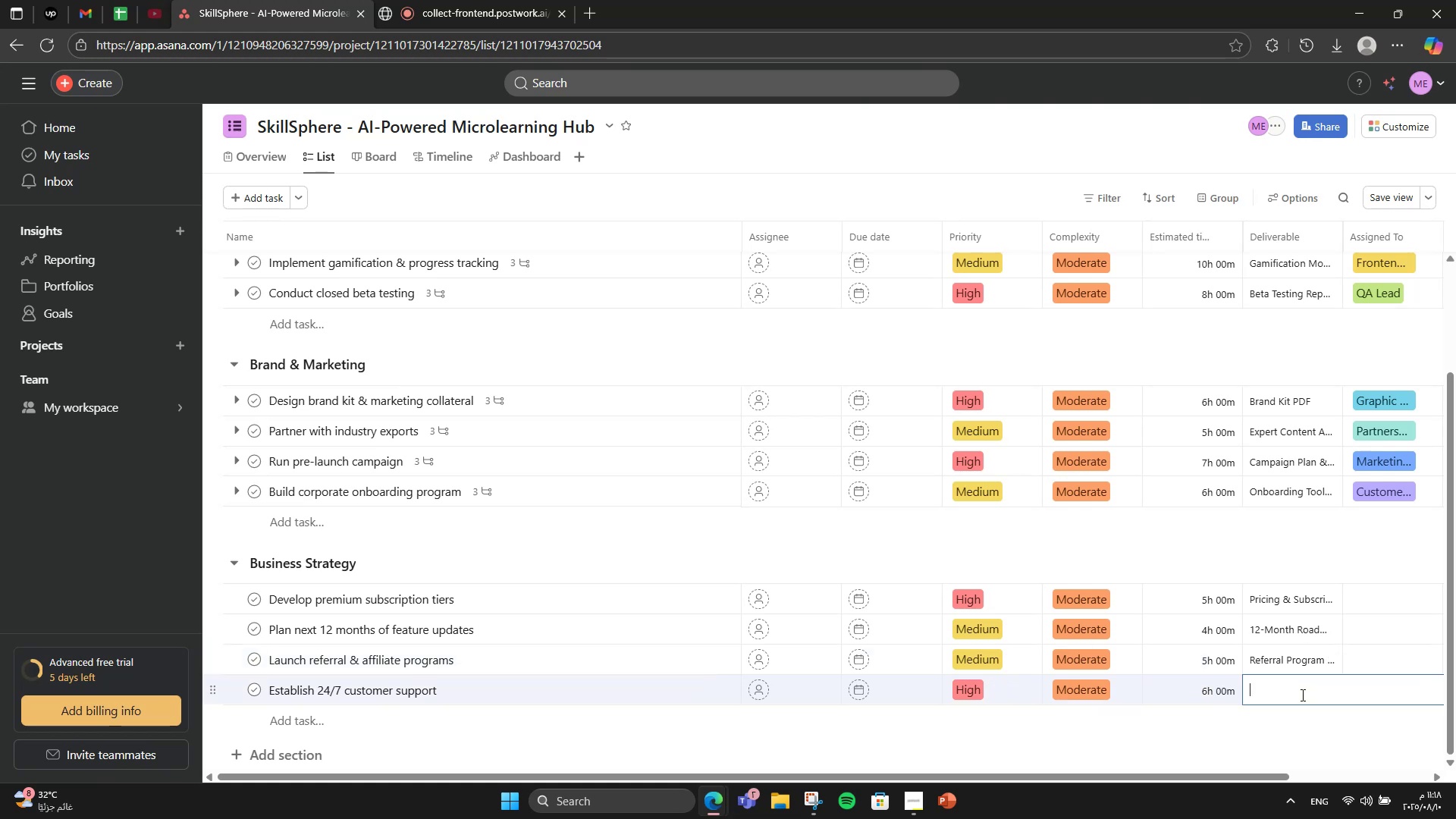 
type(Support )
 